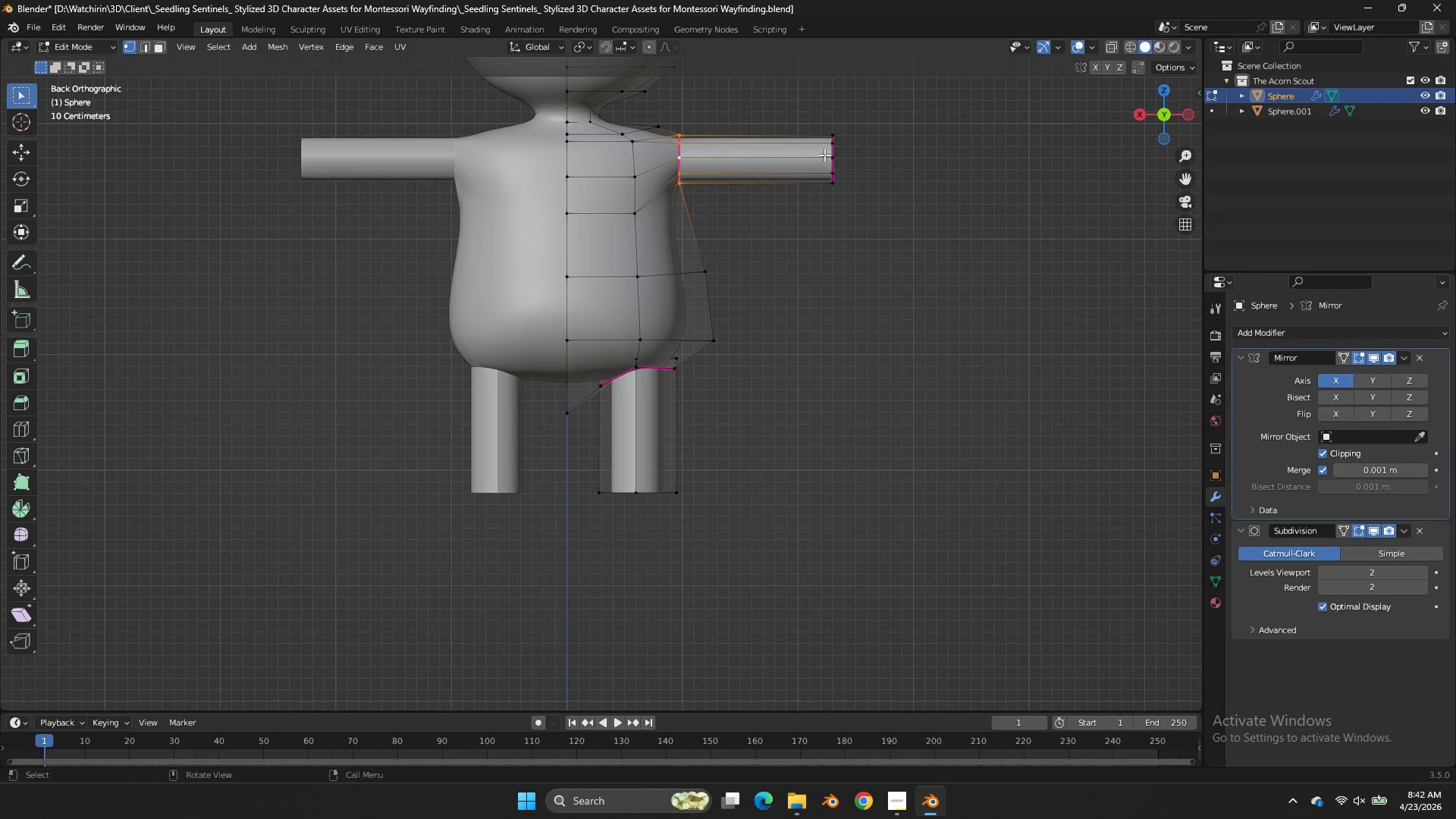 
key(Shift+E)
 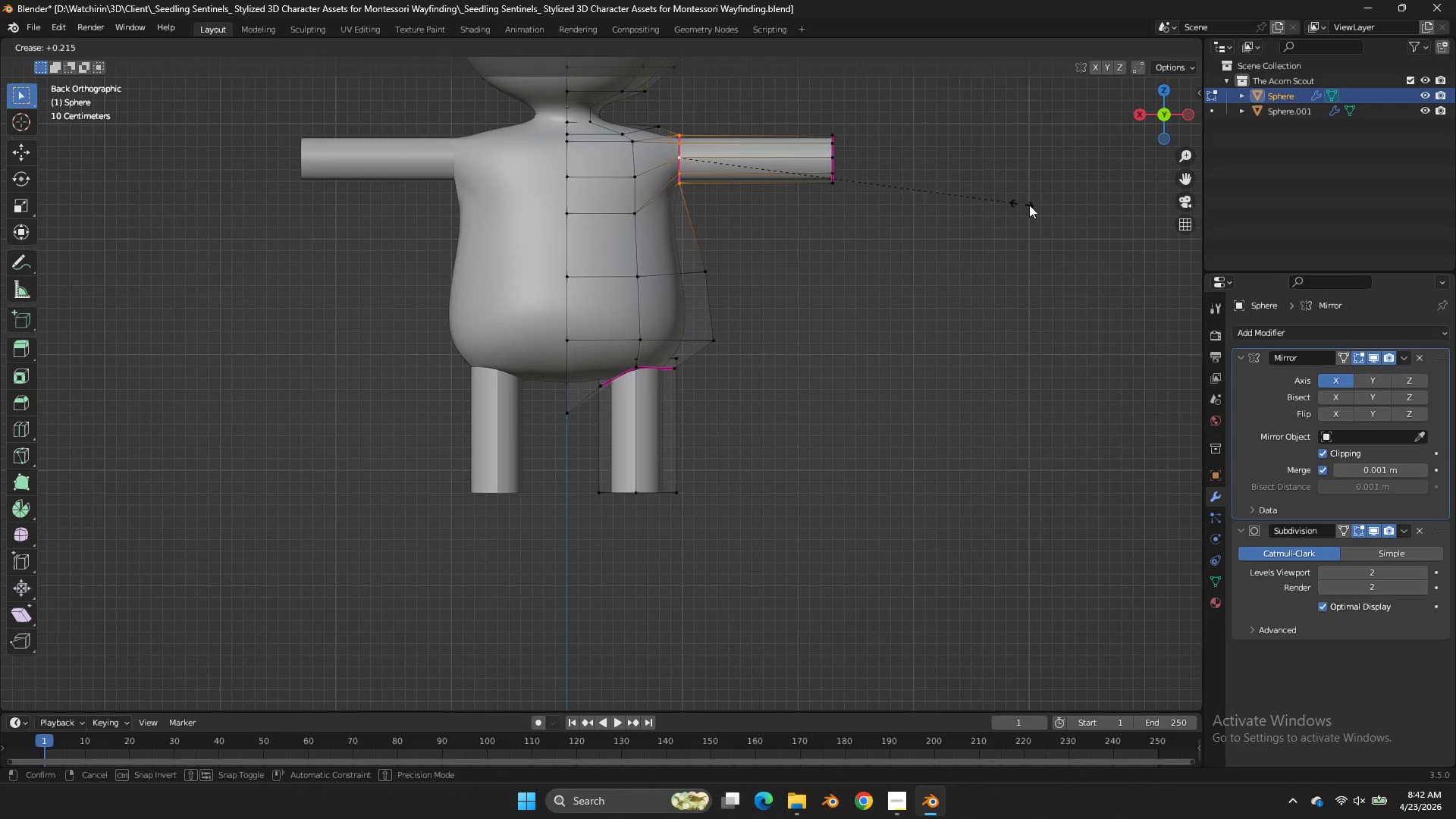 
double_click([1068, 205])
 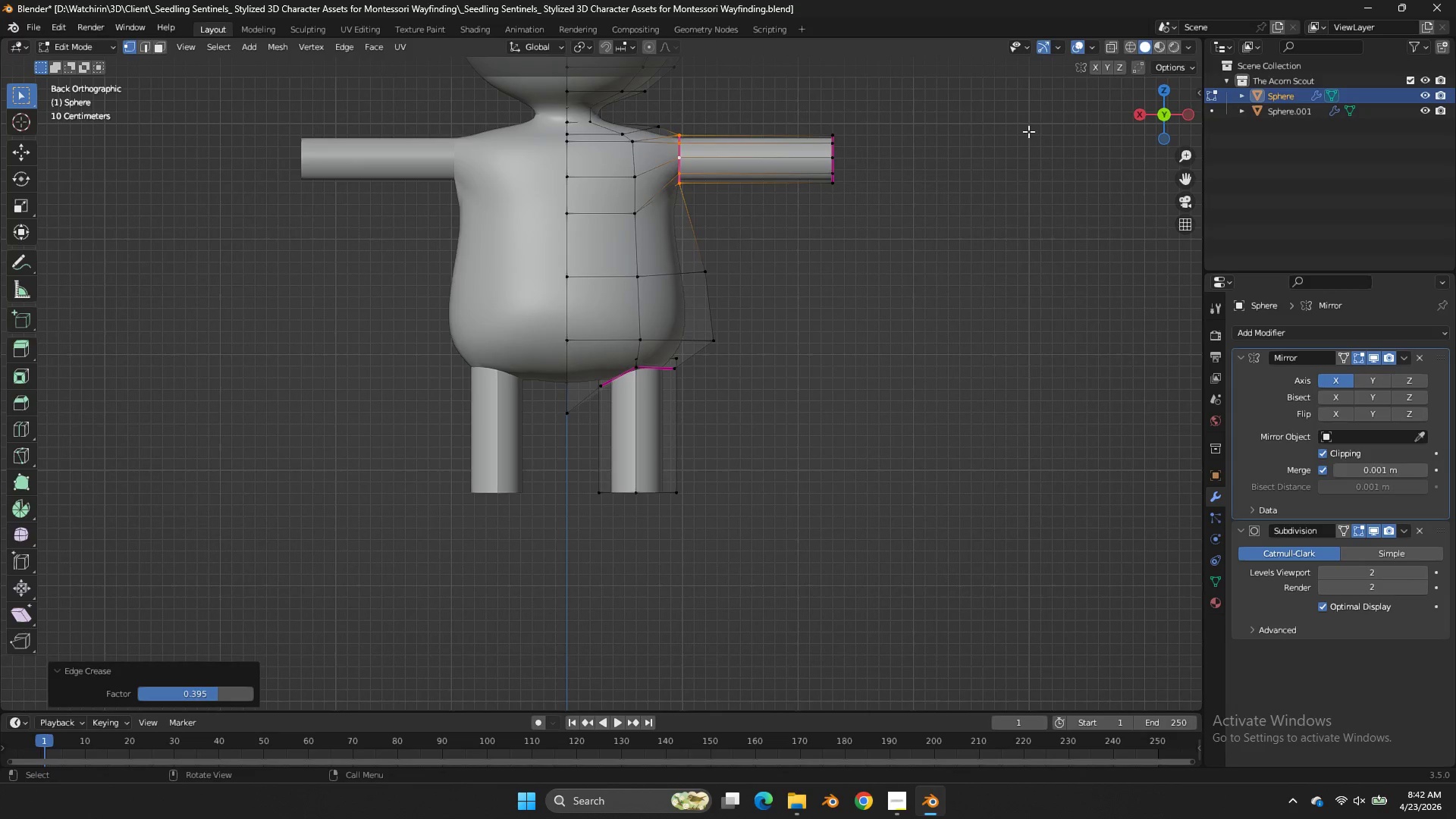 
key(Tab)
 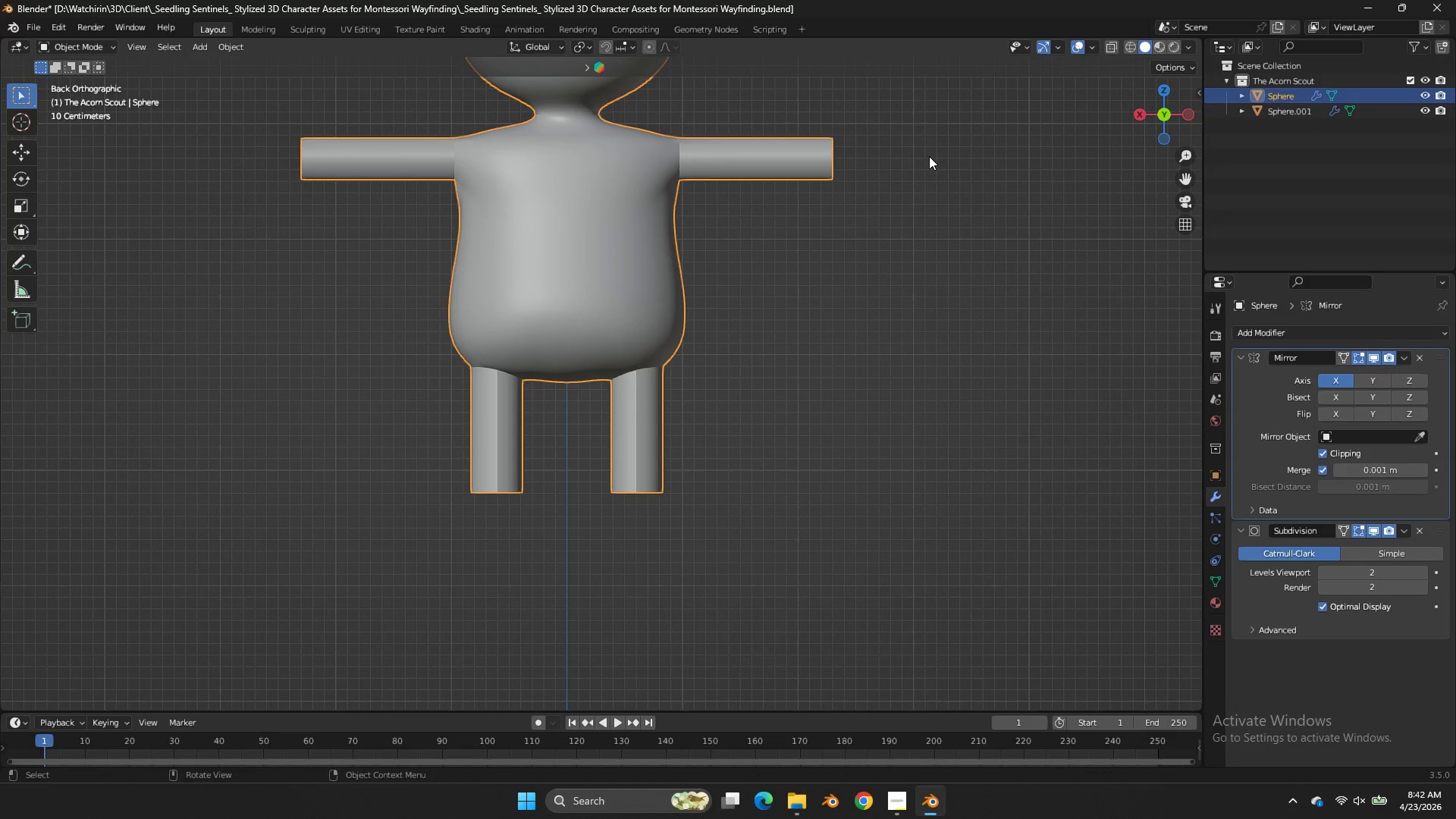 
key(Tab)
 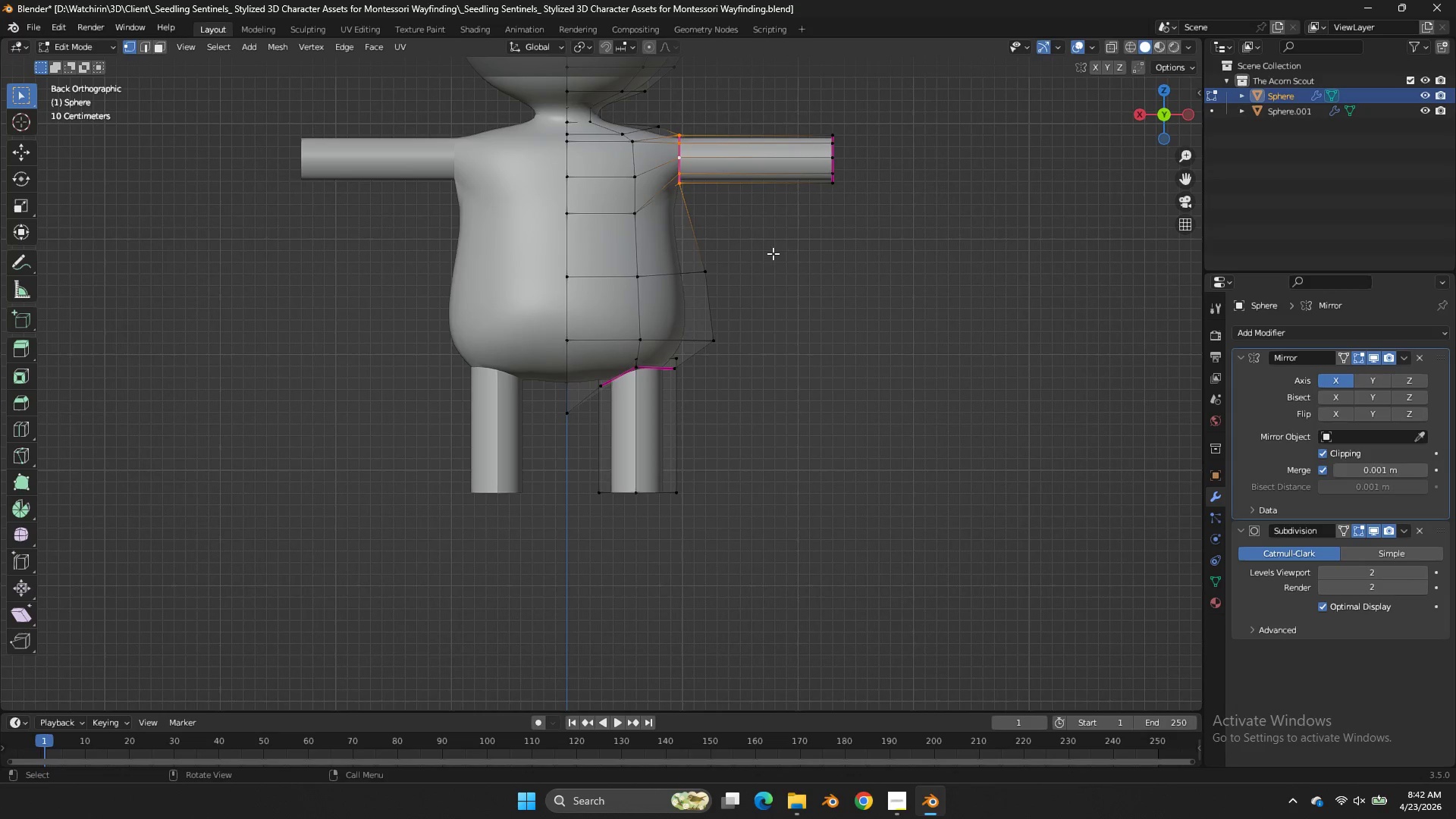 
key(Z)
 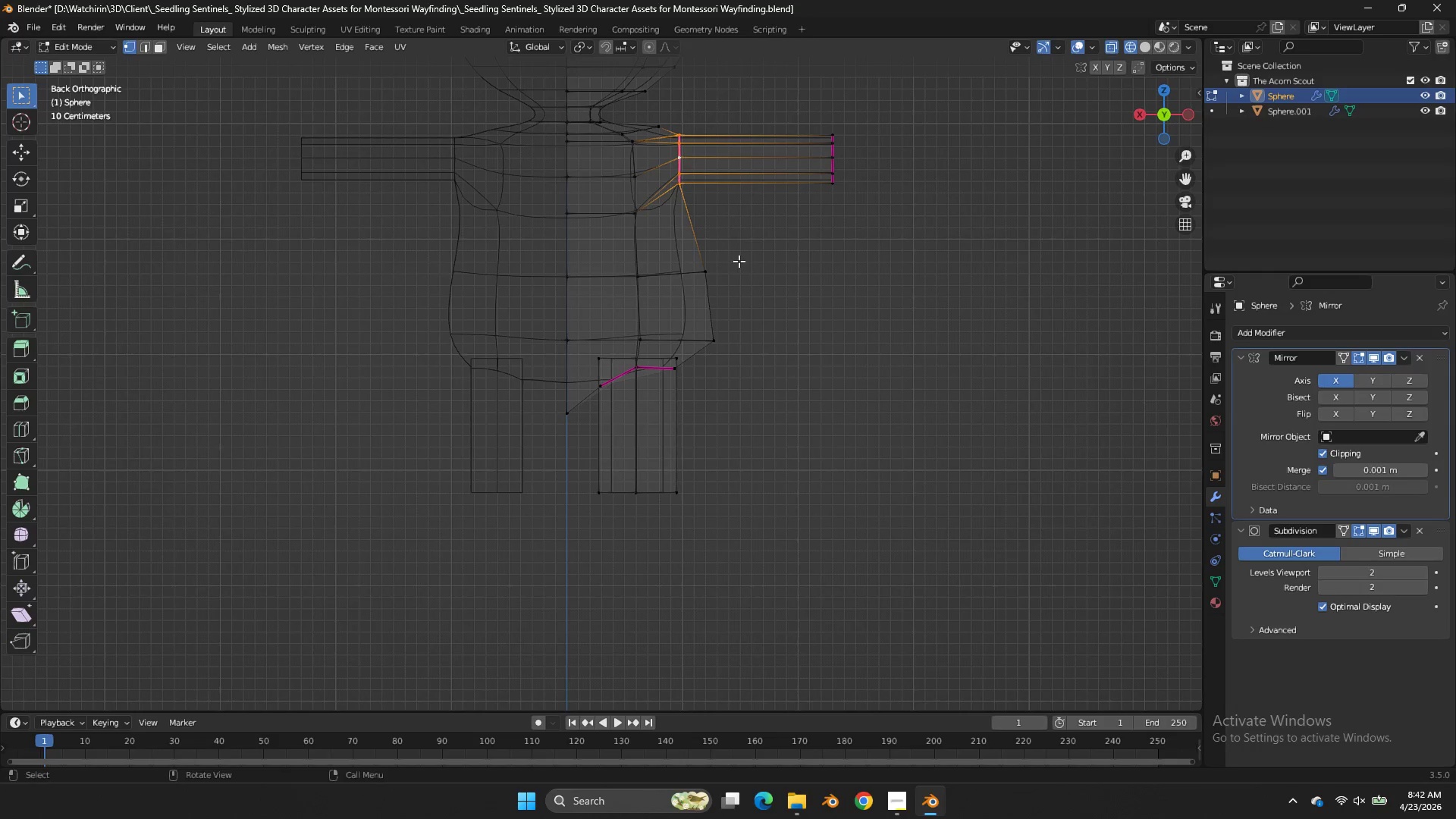 
left_click_drag(start_coordinate=[739, 261], to_coordinate=[691, 277])
 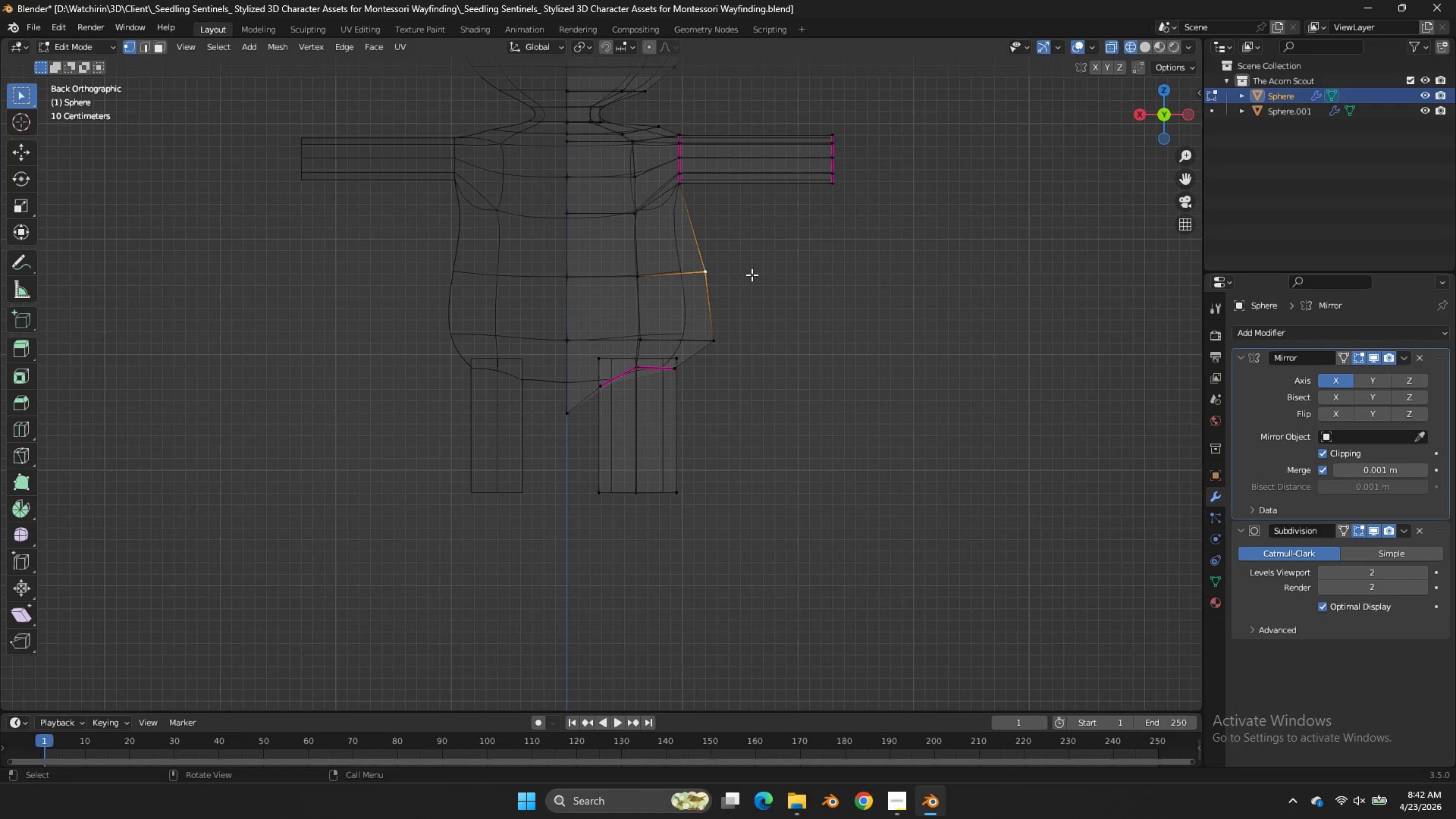 
double_click([690, 278])
 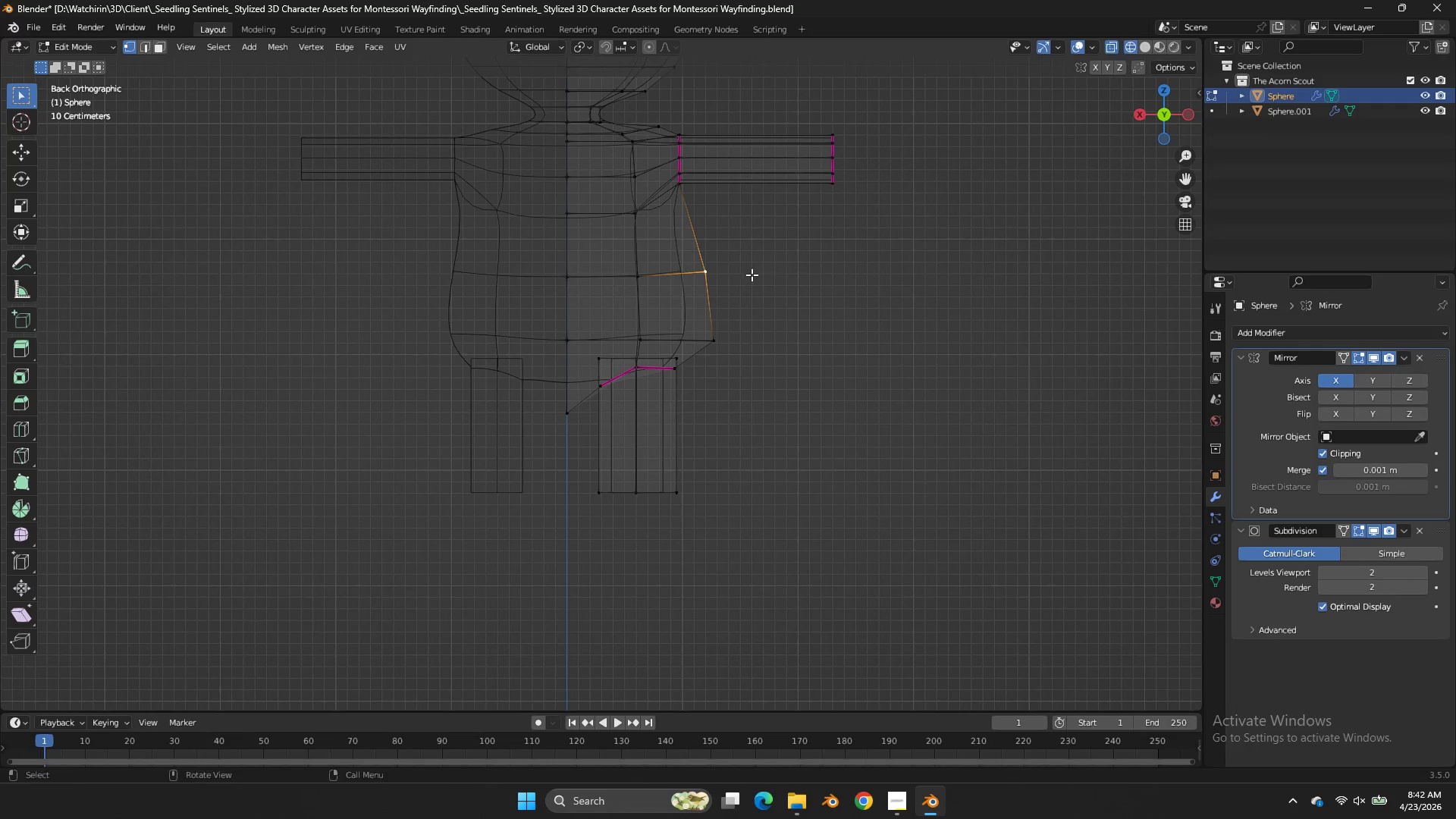 
type(gx)
 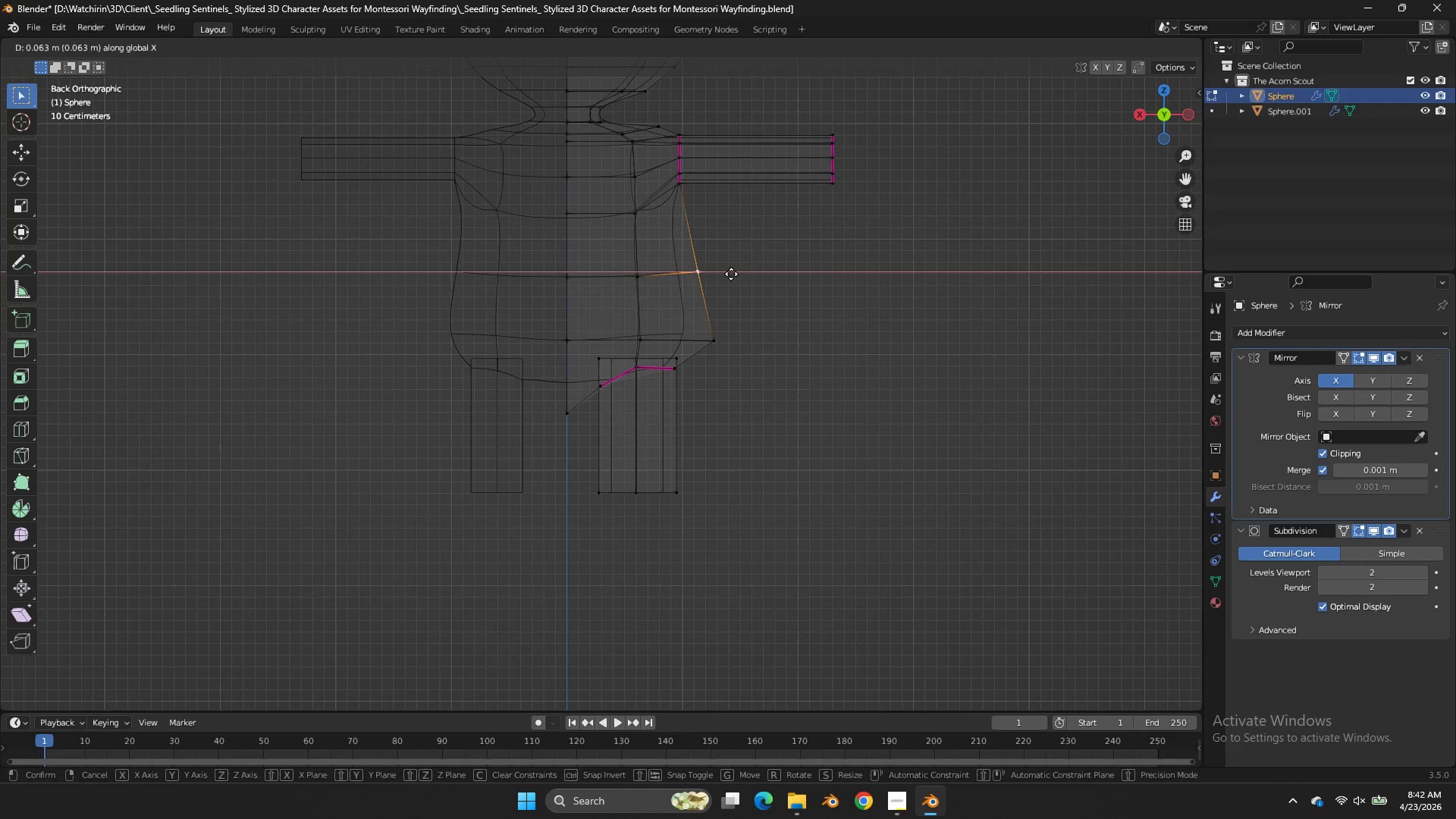 
hold_key(key=ShiftLeft, duration=0.66)
double_click([695, 274])
 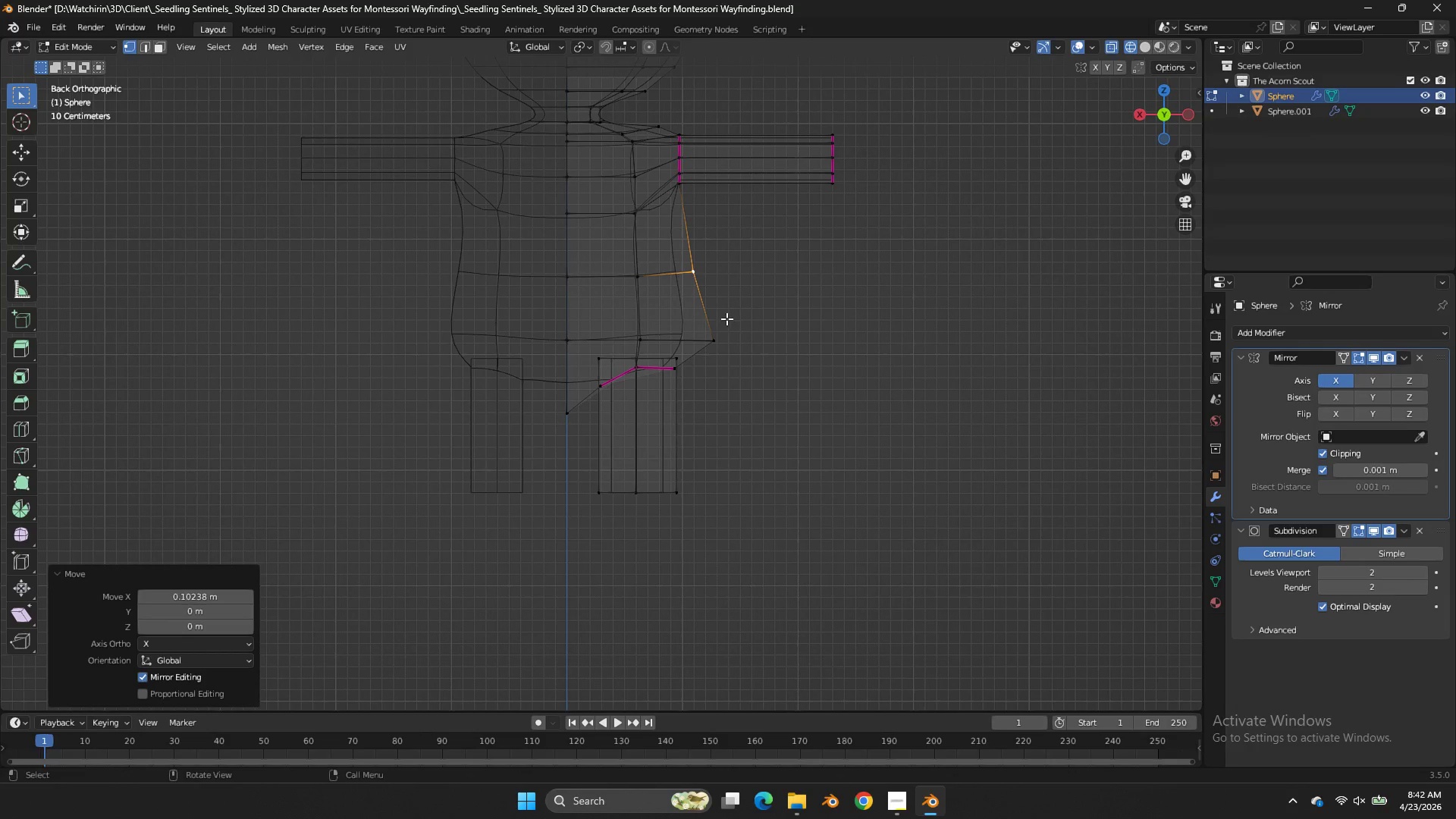 
left_click_drag(start_coordinate=[726, 318], to_coordinate=[688, 364])
 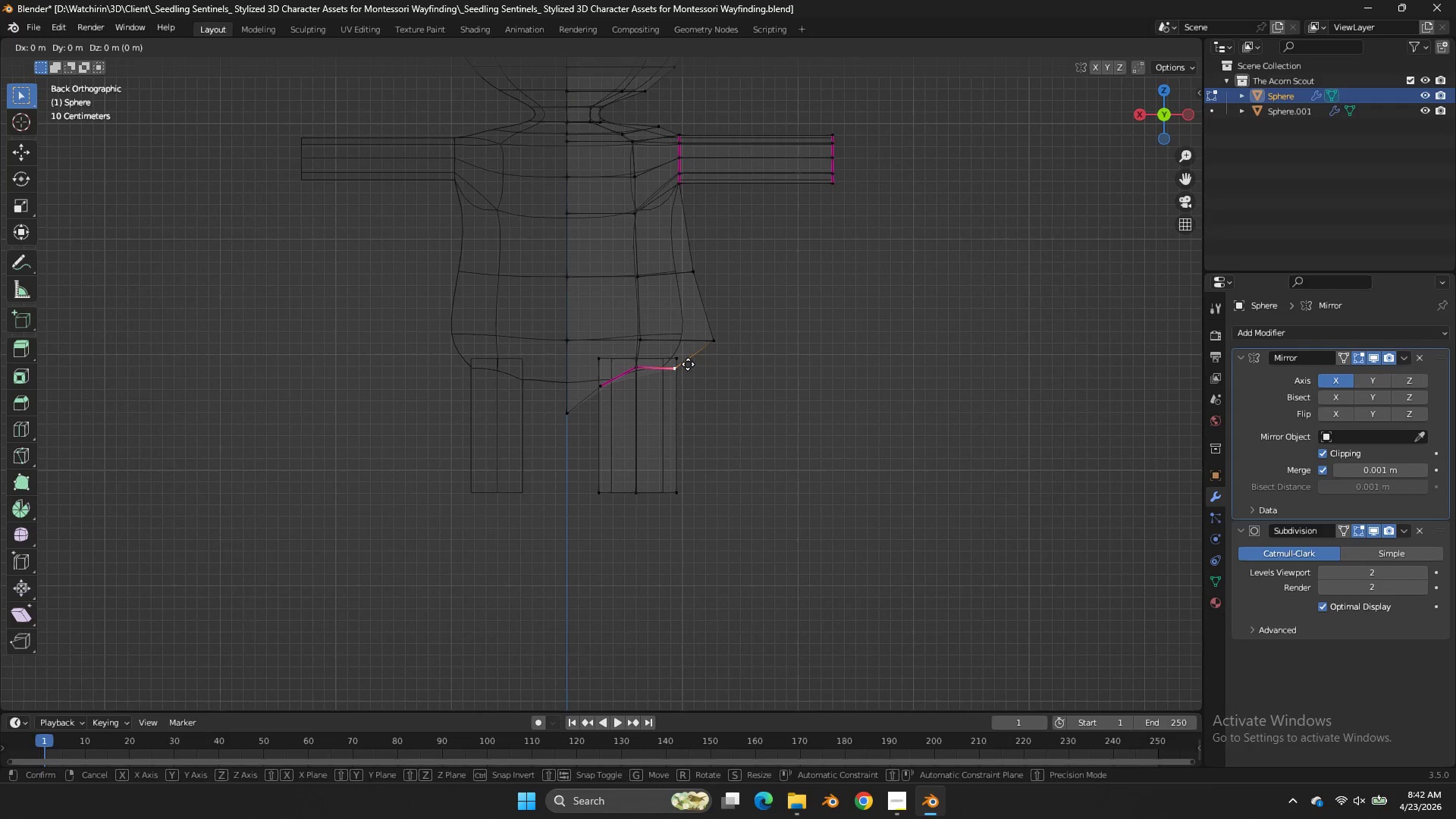 
triple_click([688, 364])
 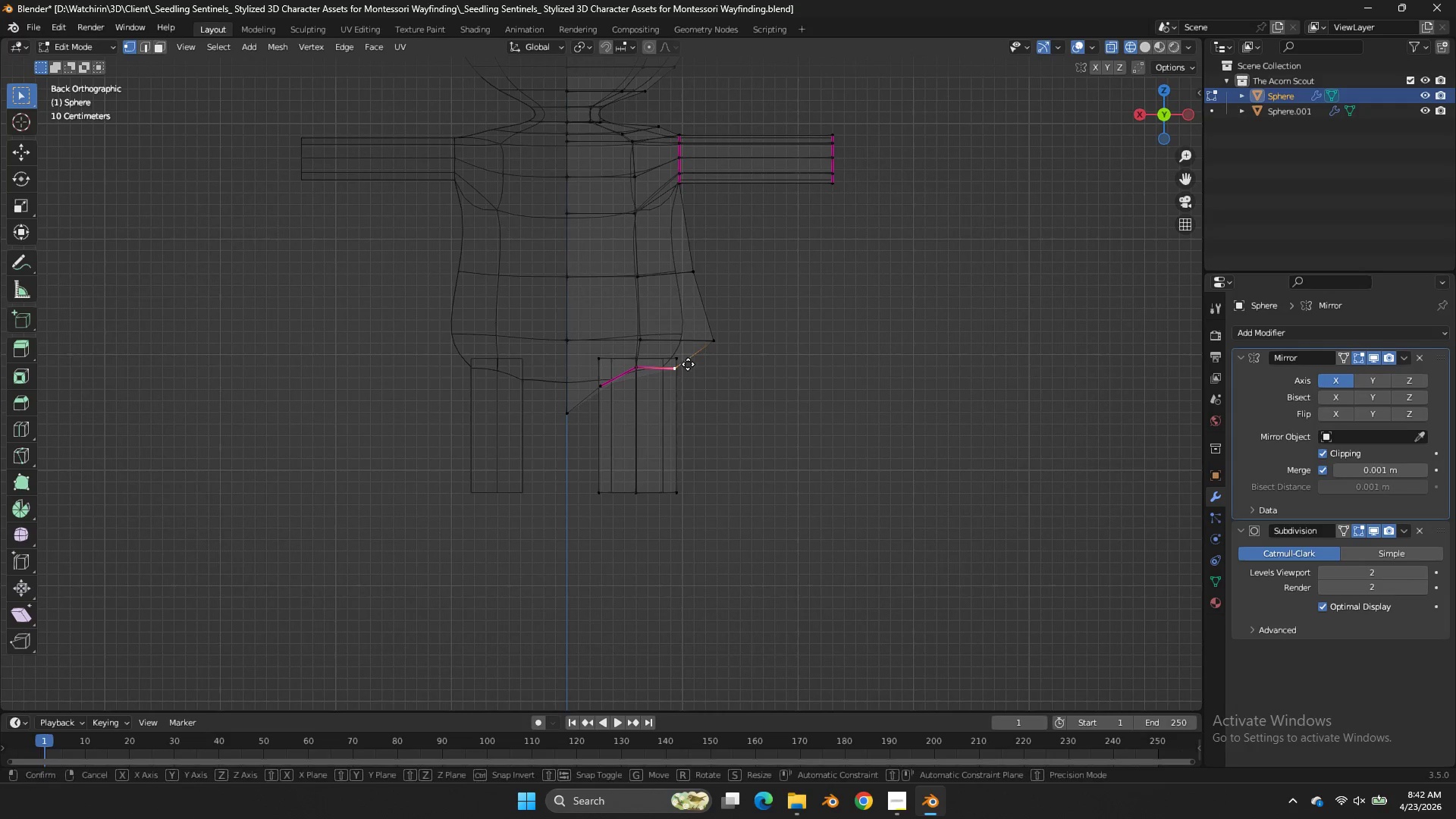 
key(G)
 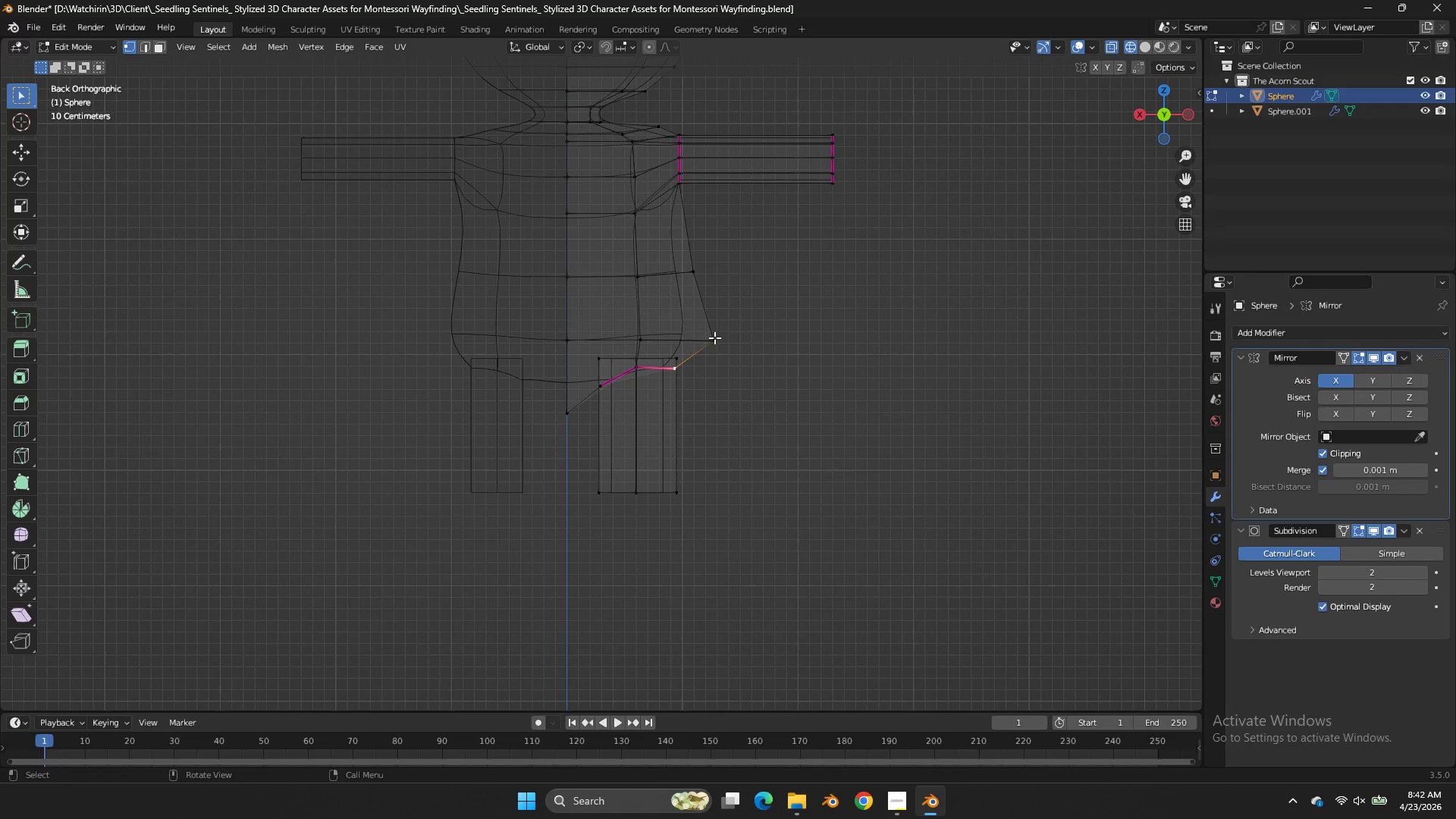 
left_click([714, 337])
 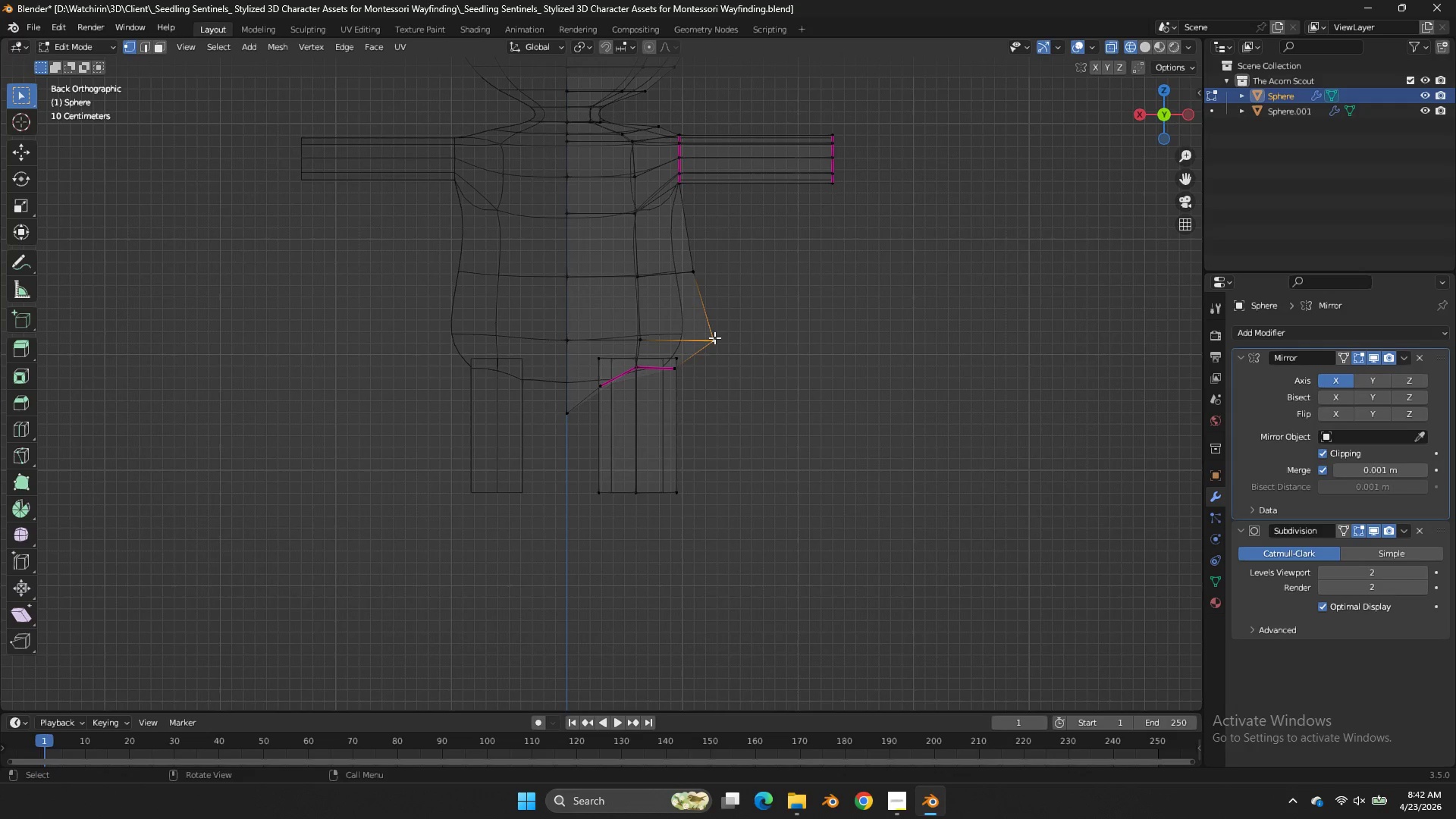 
type(gx)
 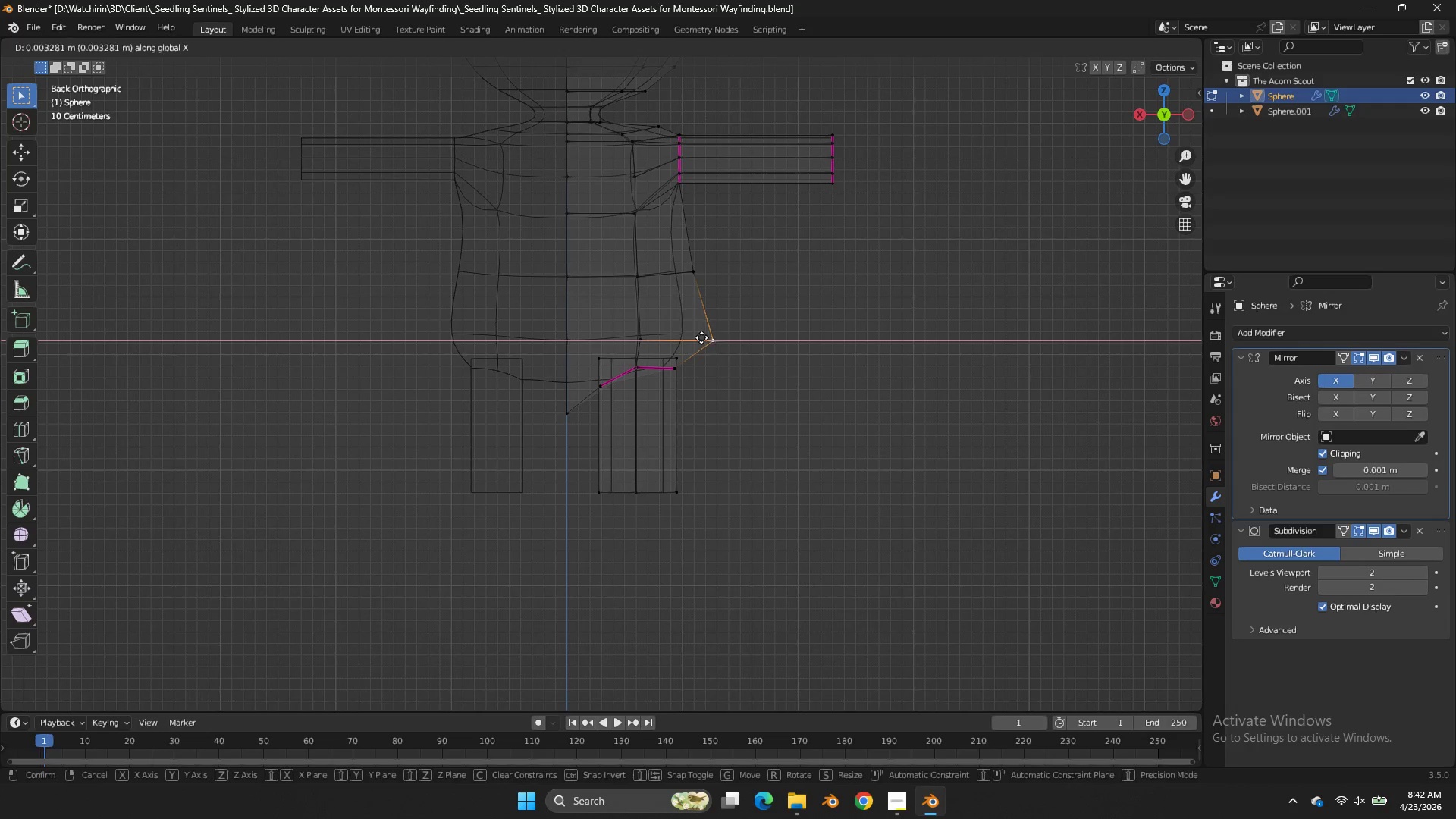 
hold_key(key=ShiftLeft, duration=0.75)
left_click([554, 336])
 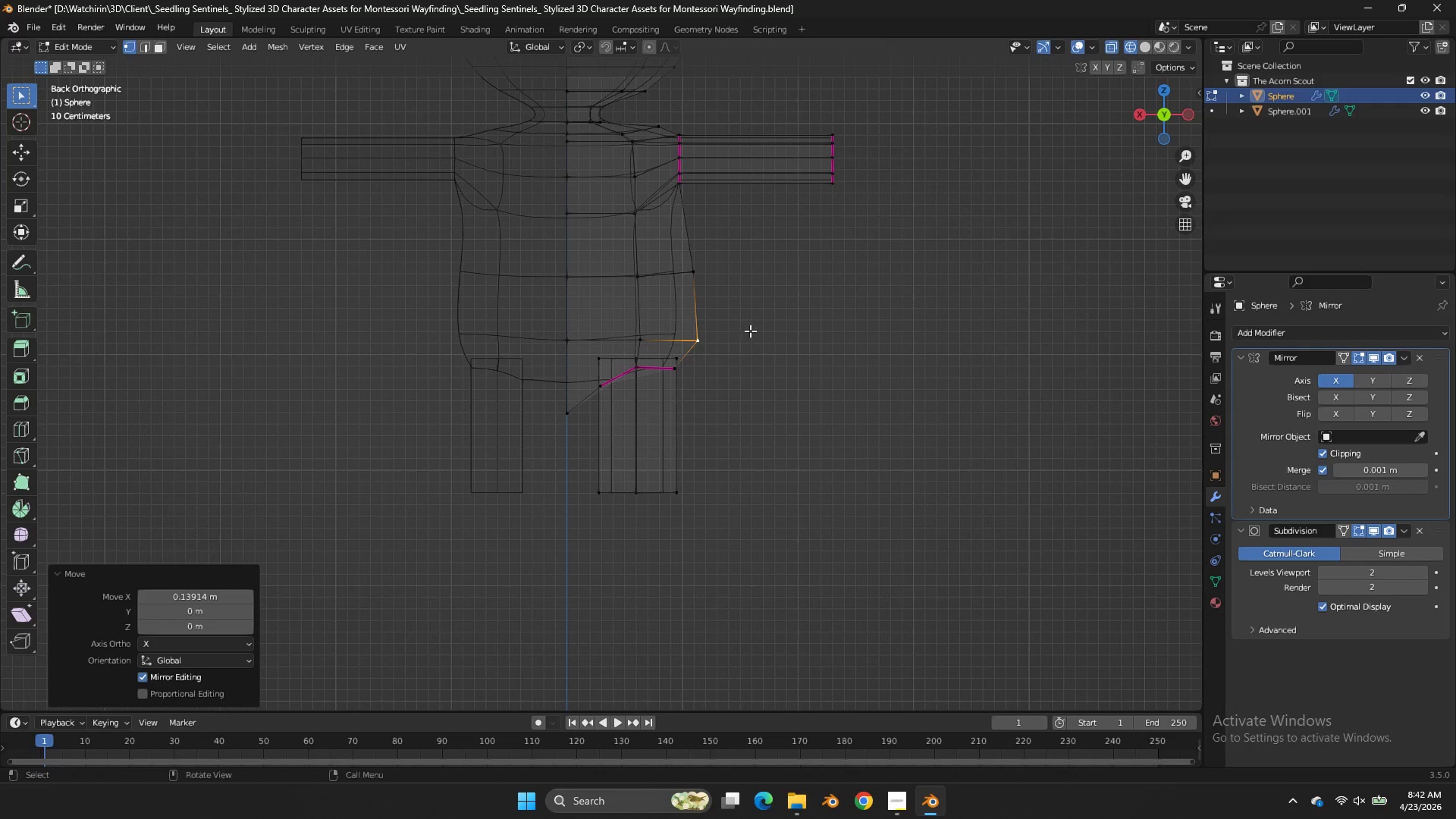 
double_click([554, 336])
 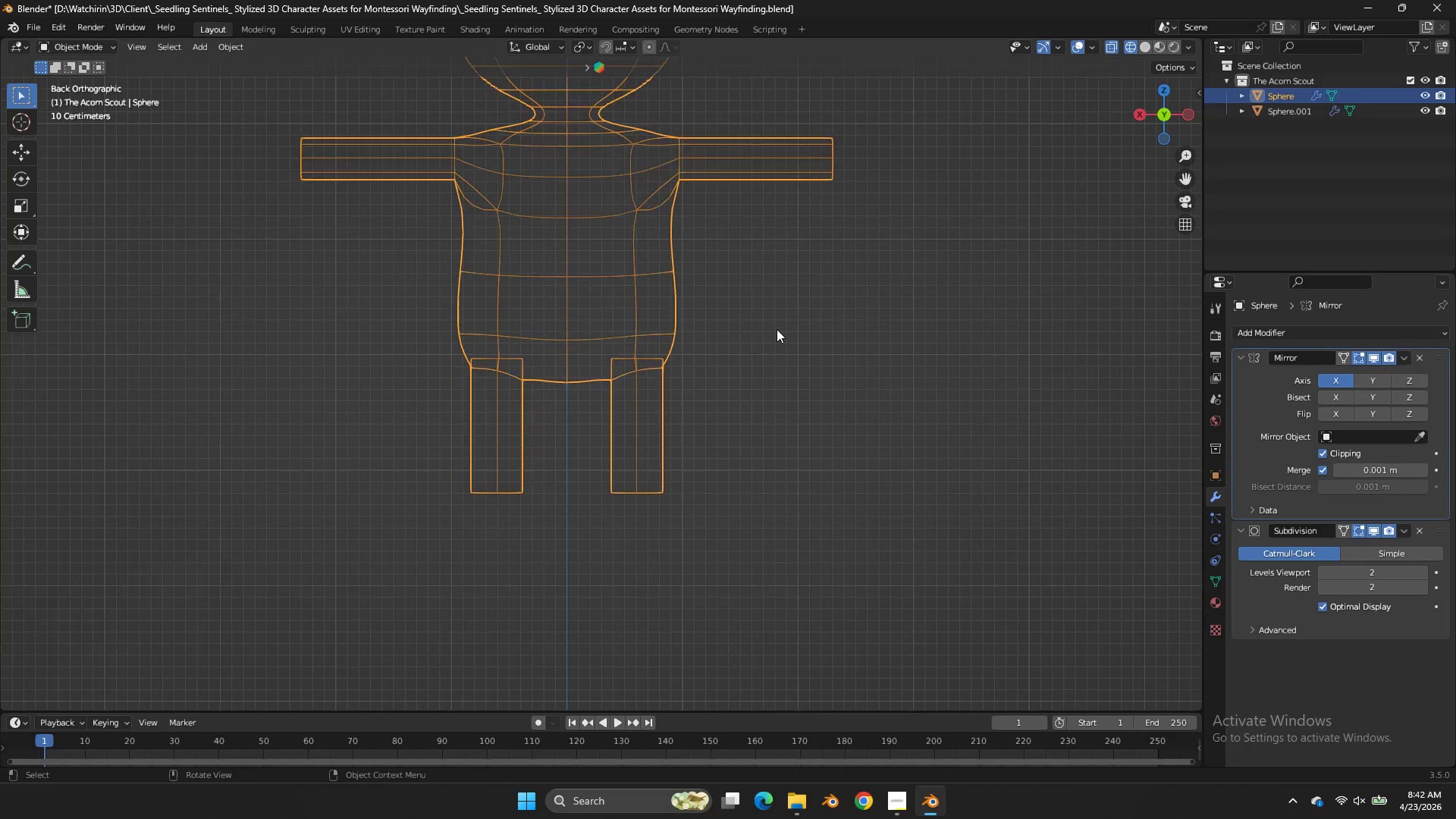 
key(Tab)
 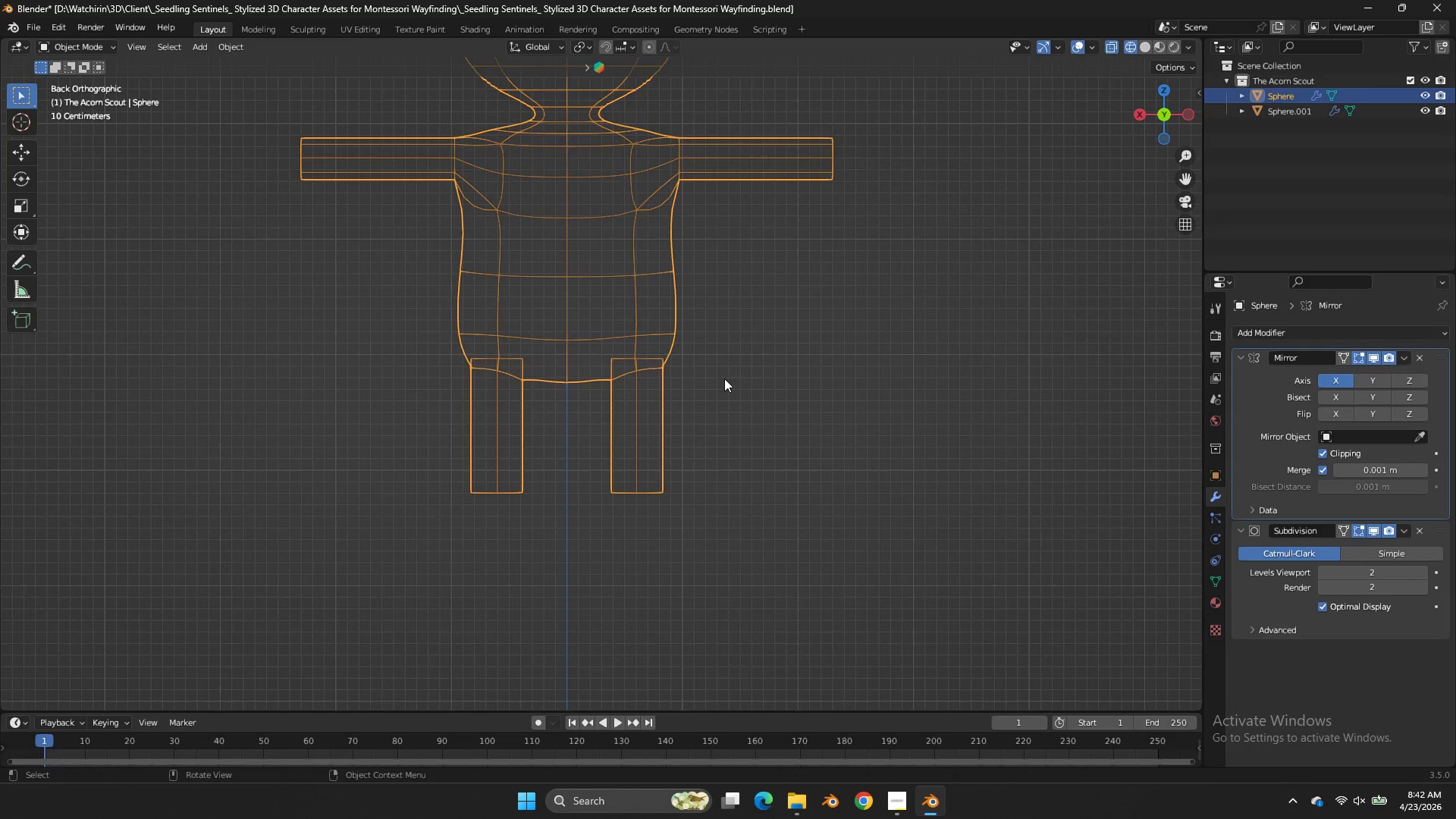 
key(Tab)
 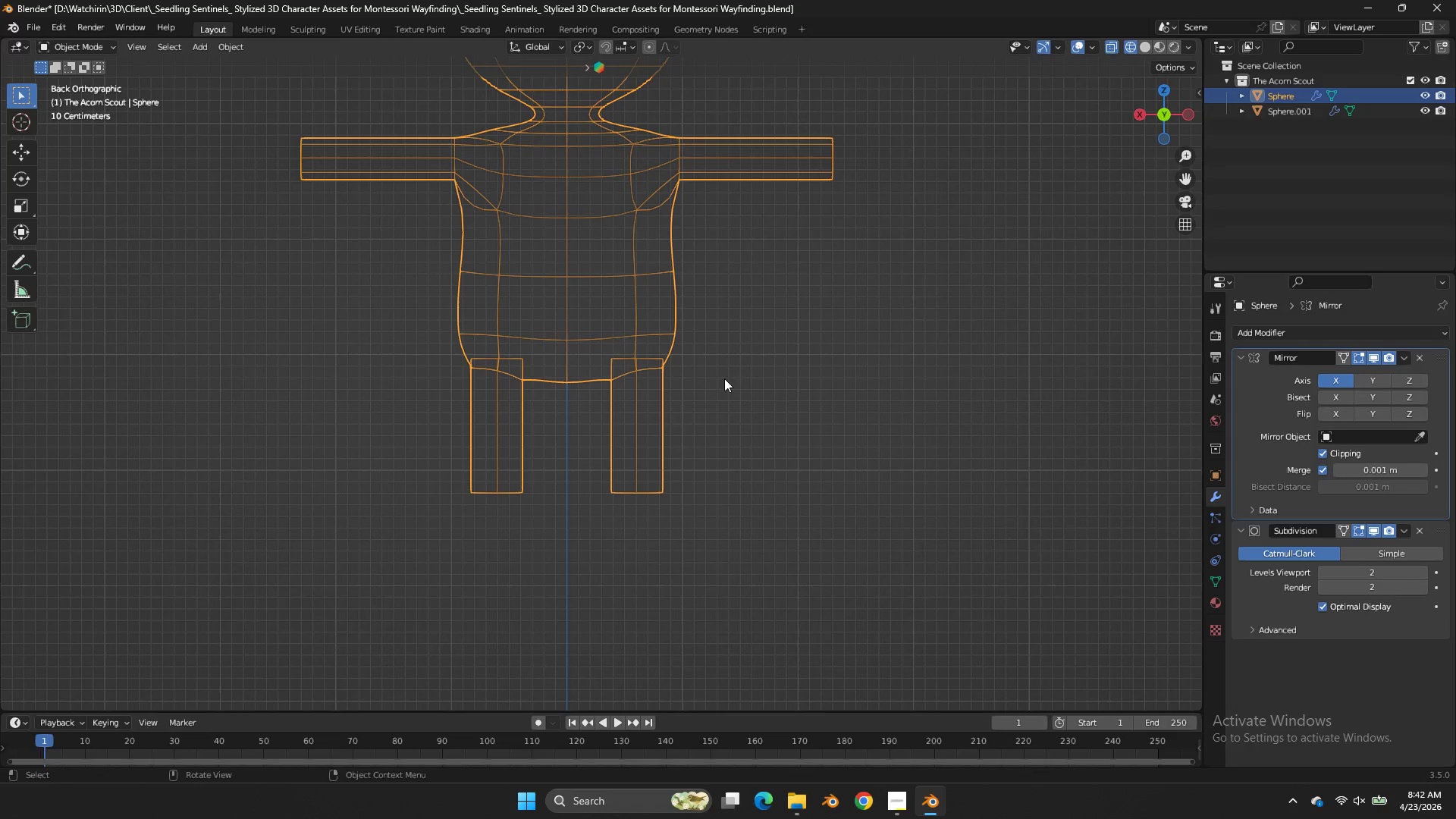 
key(Tab)
 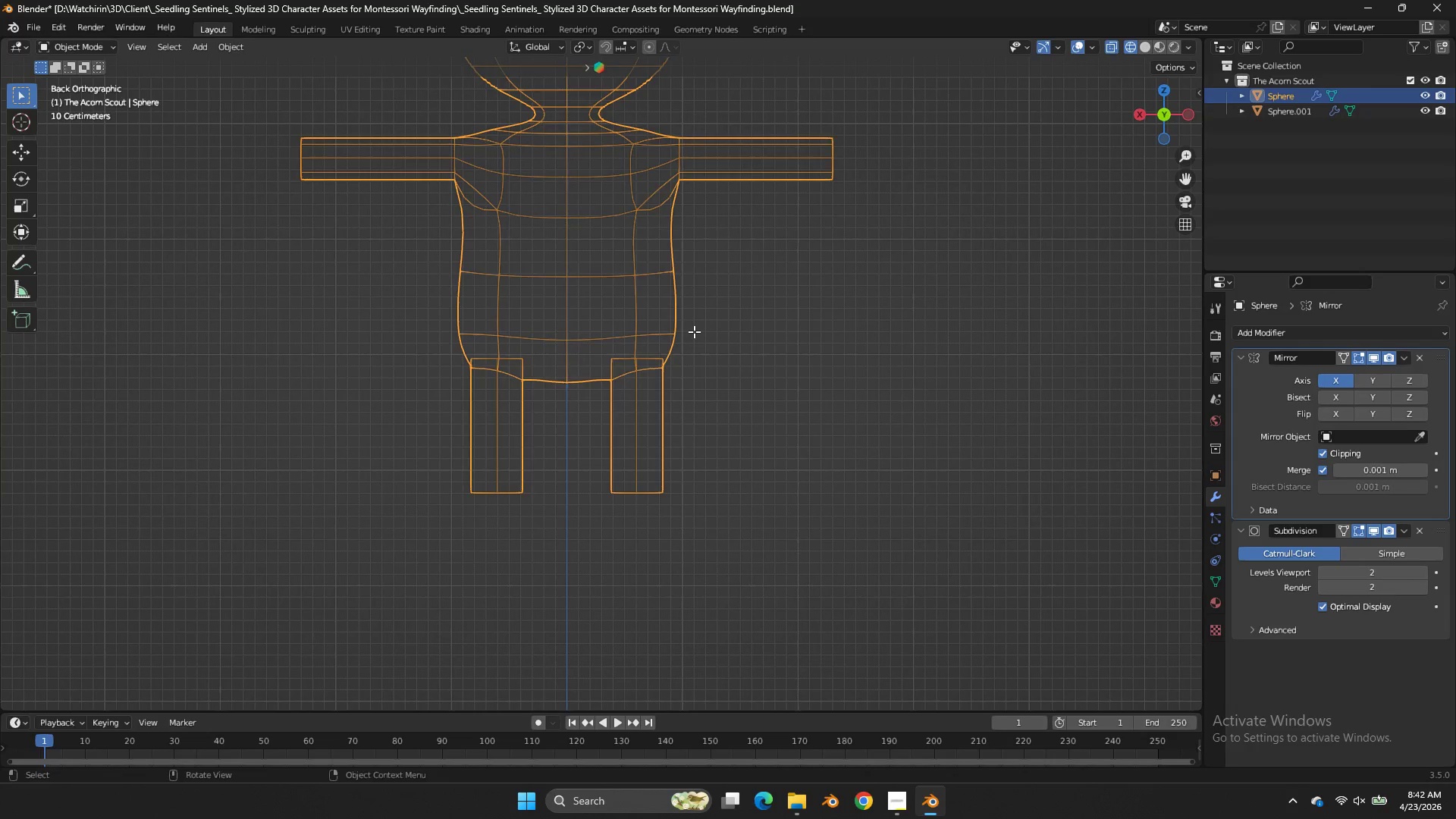 
key(Tab)
 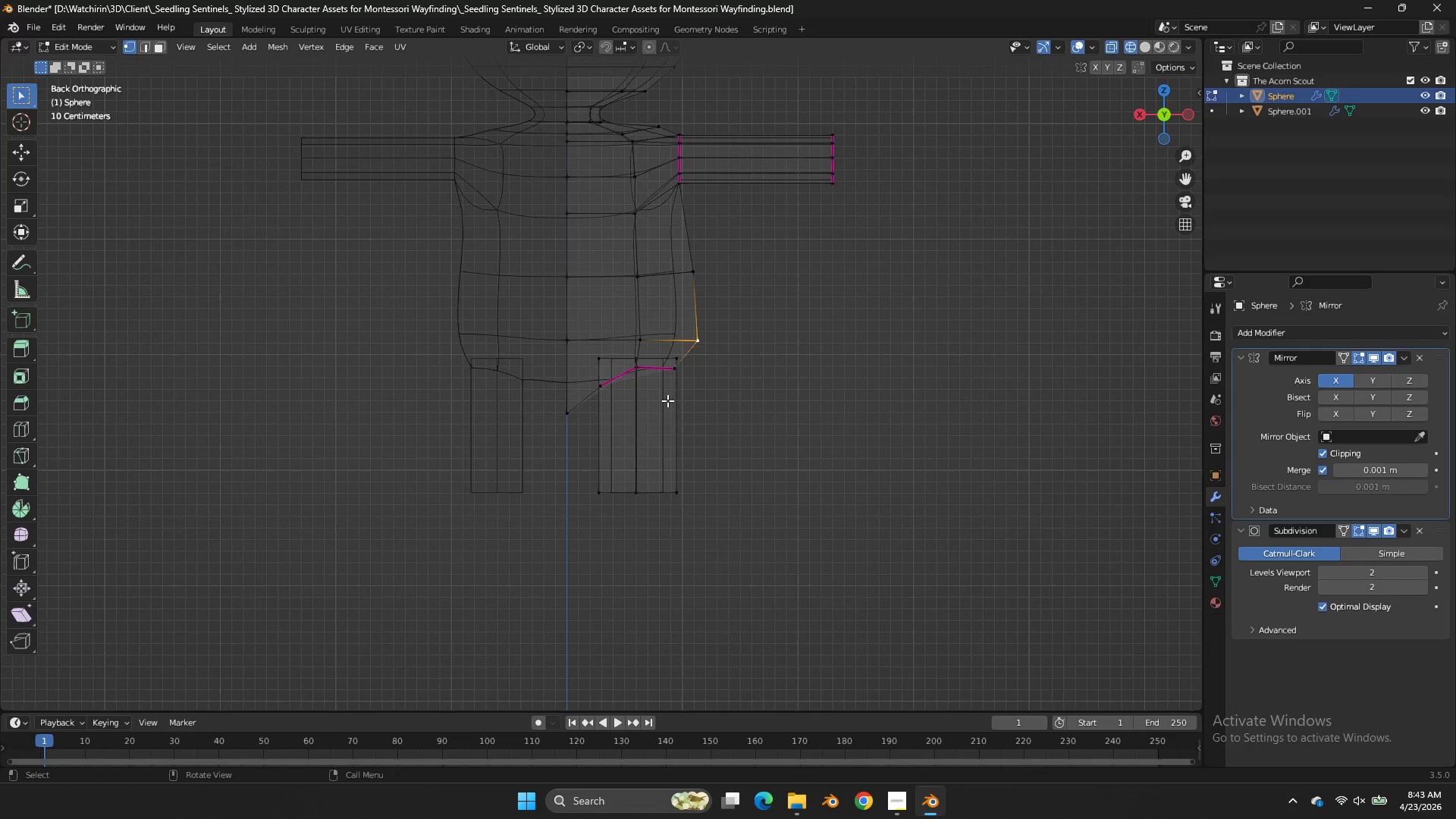 
key(Tab)
 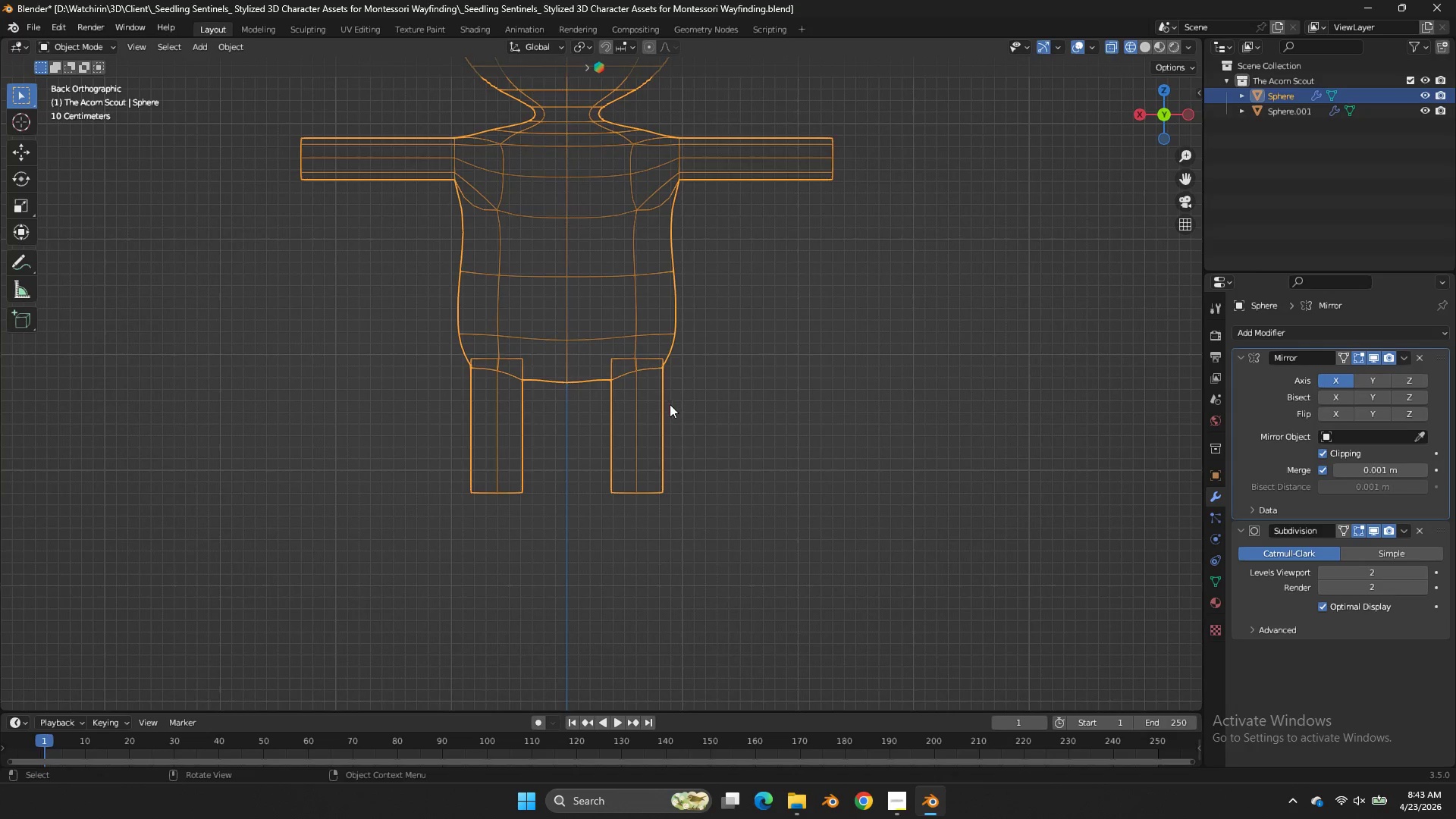 
key(Tab)
 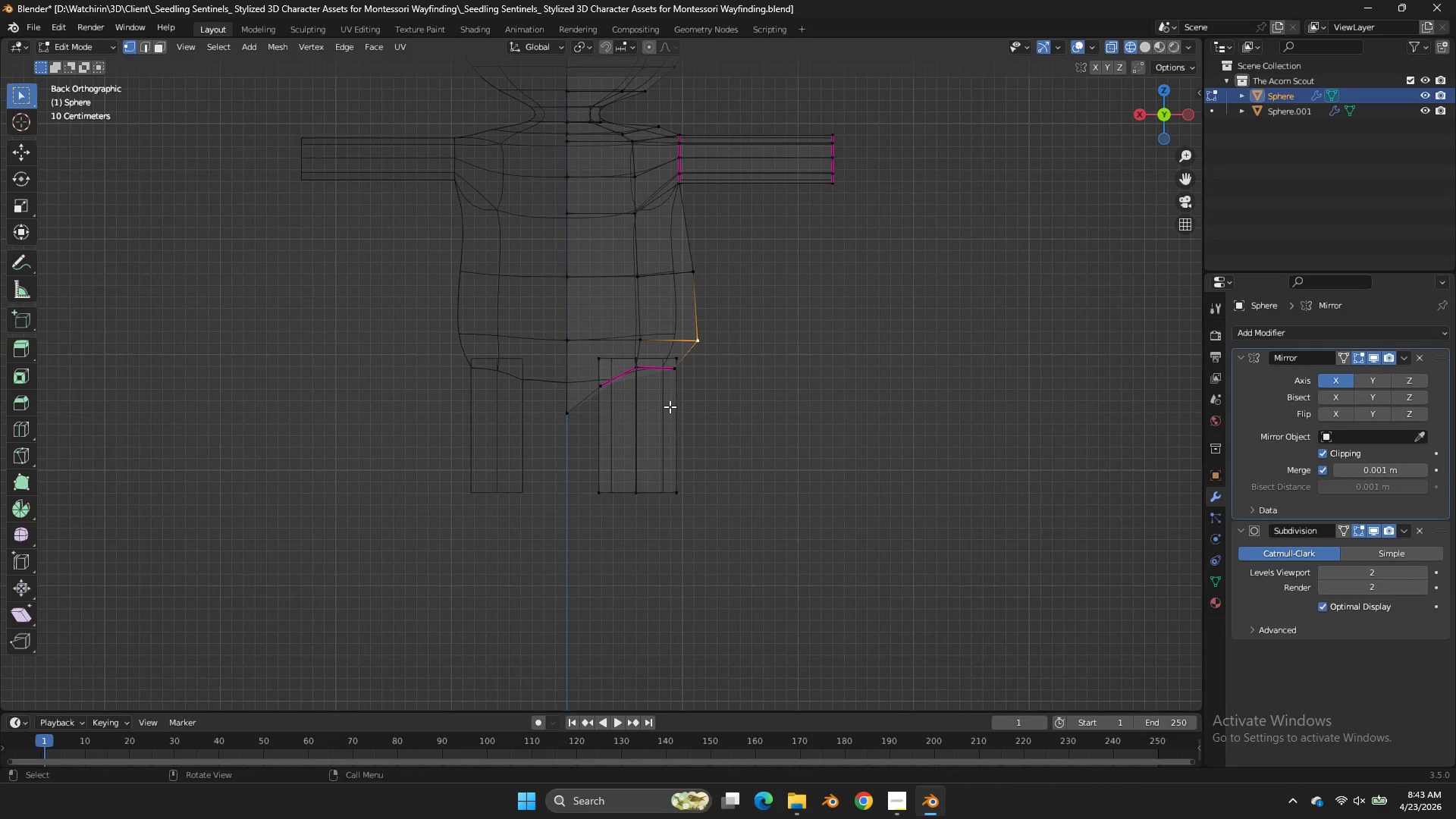 
left_click([670, 406])
 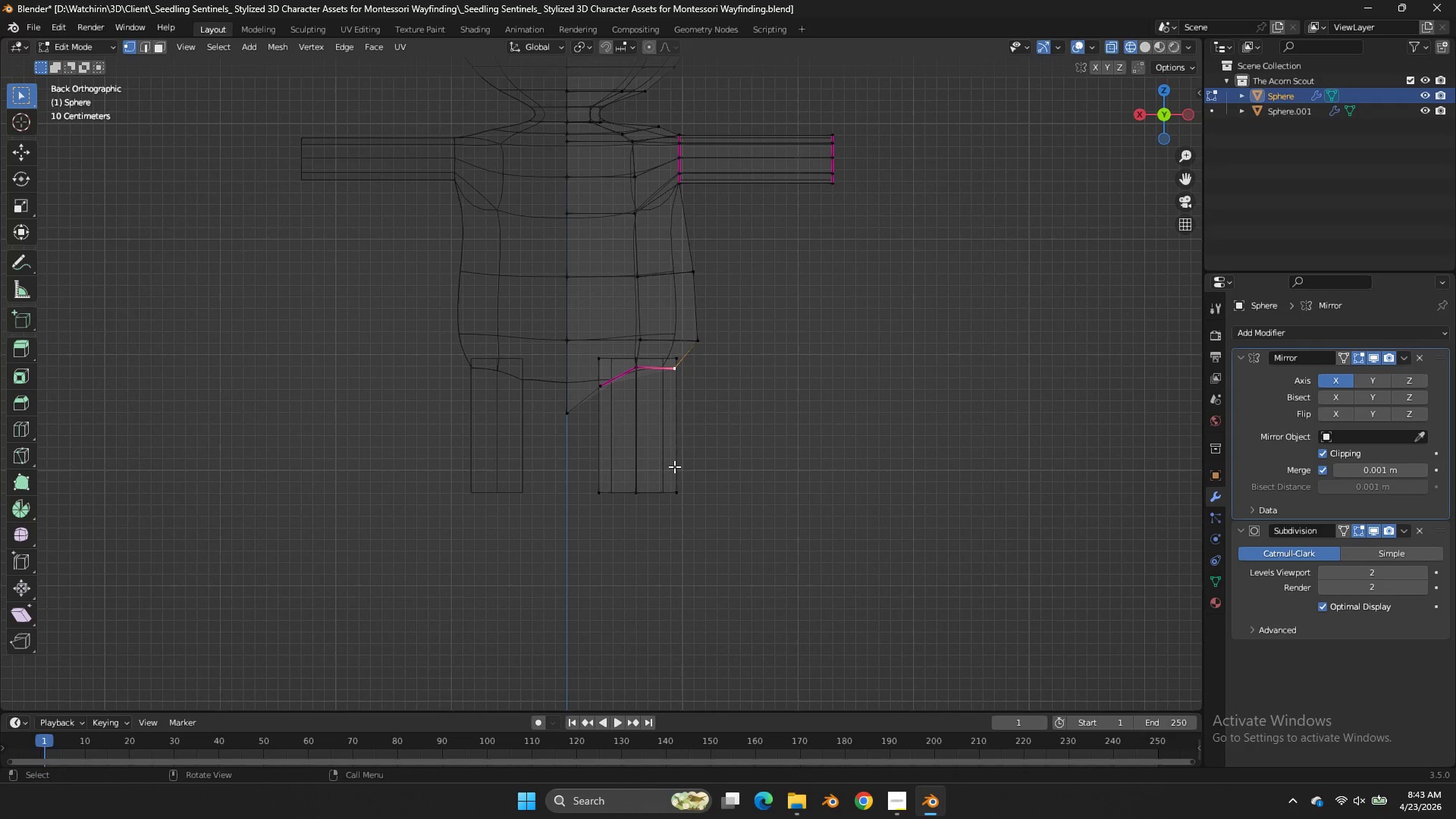 
double_click([670, 406])
 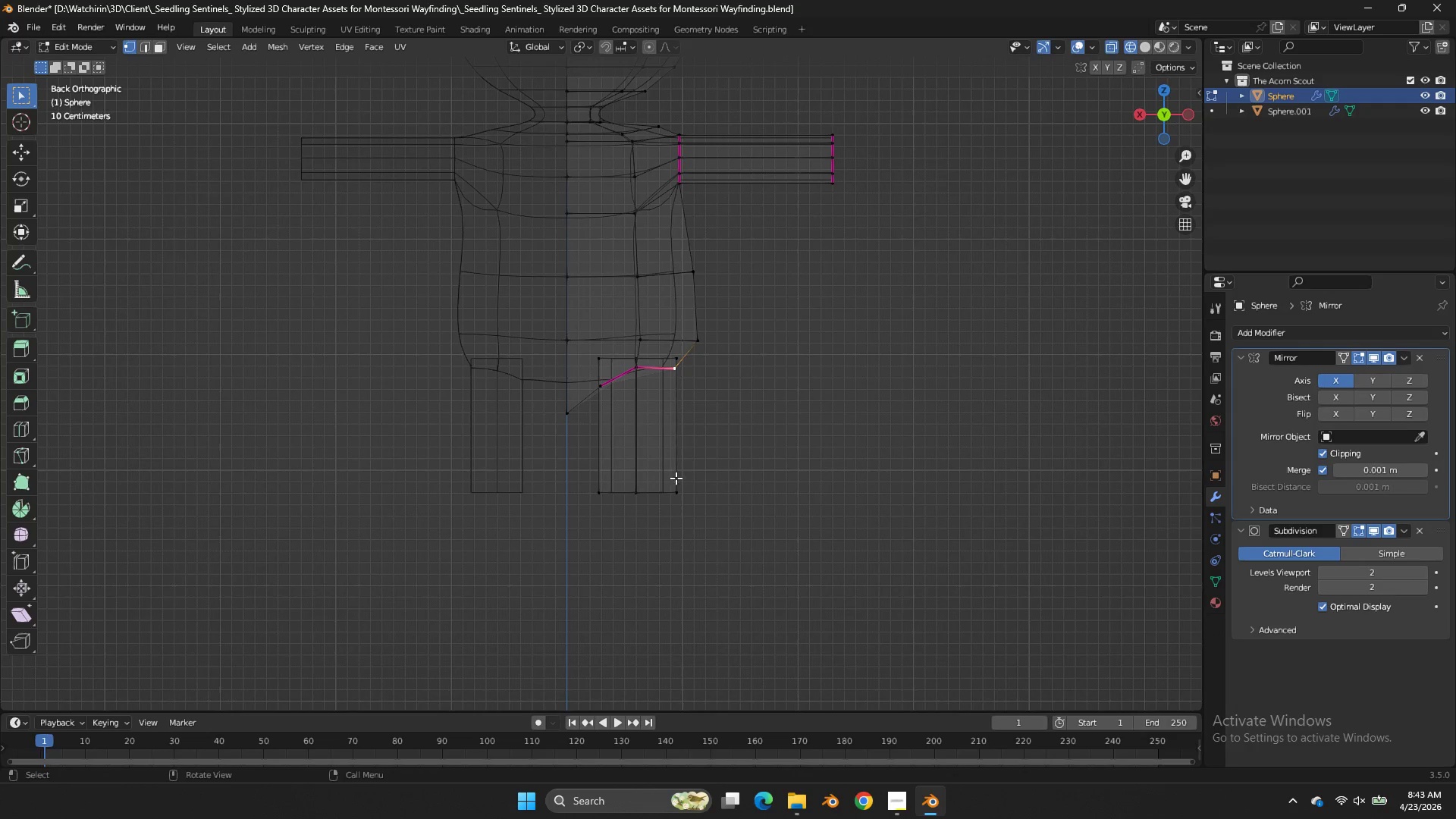 
double_click([676, 480])
 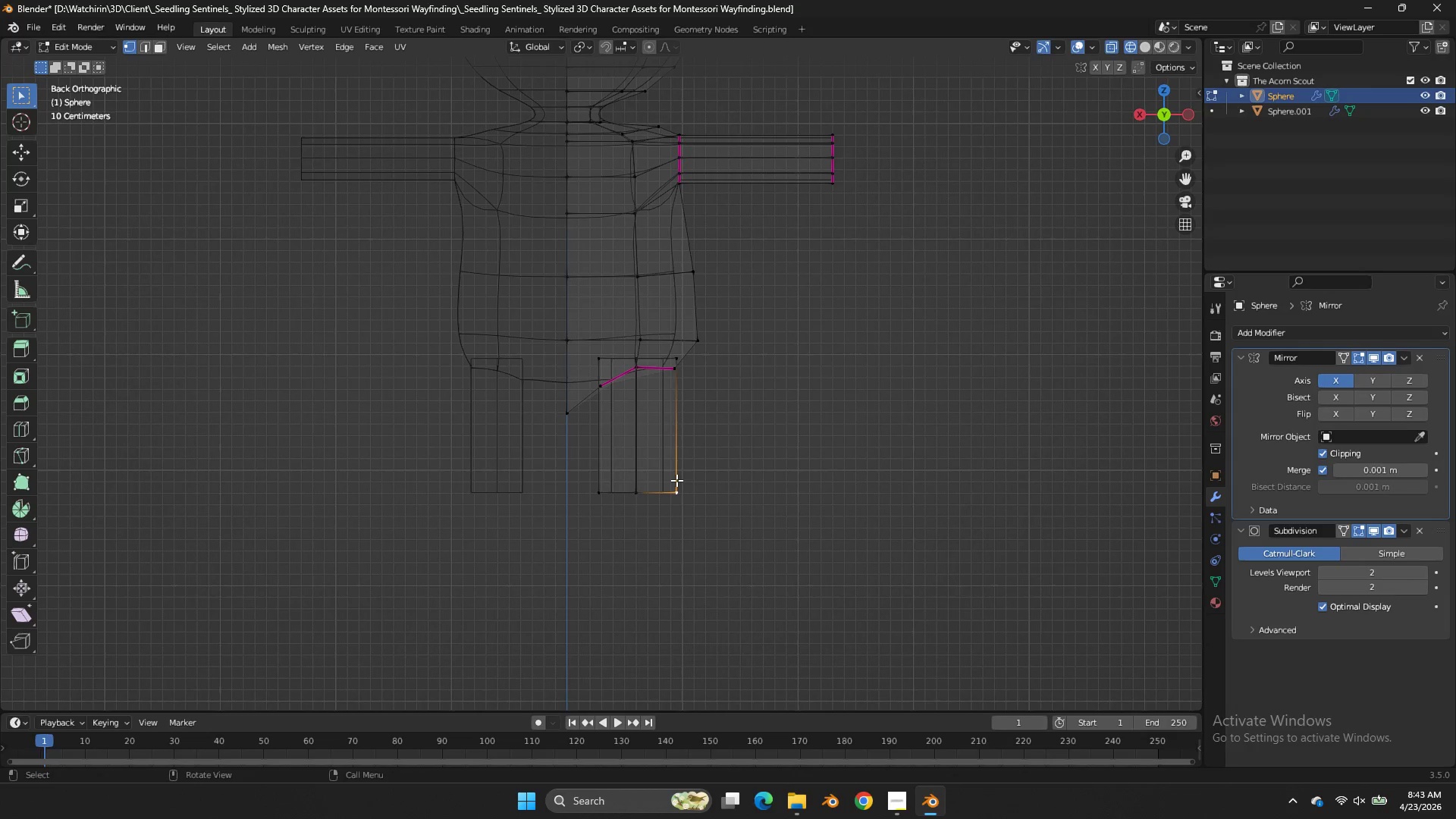 
key(L)
 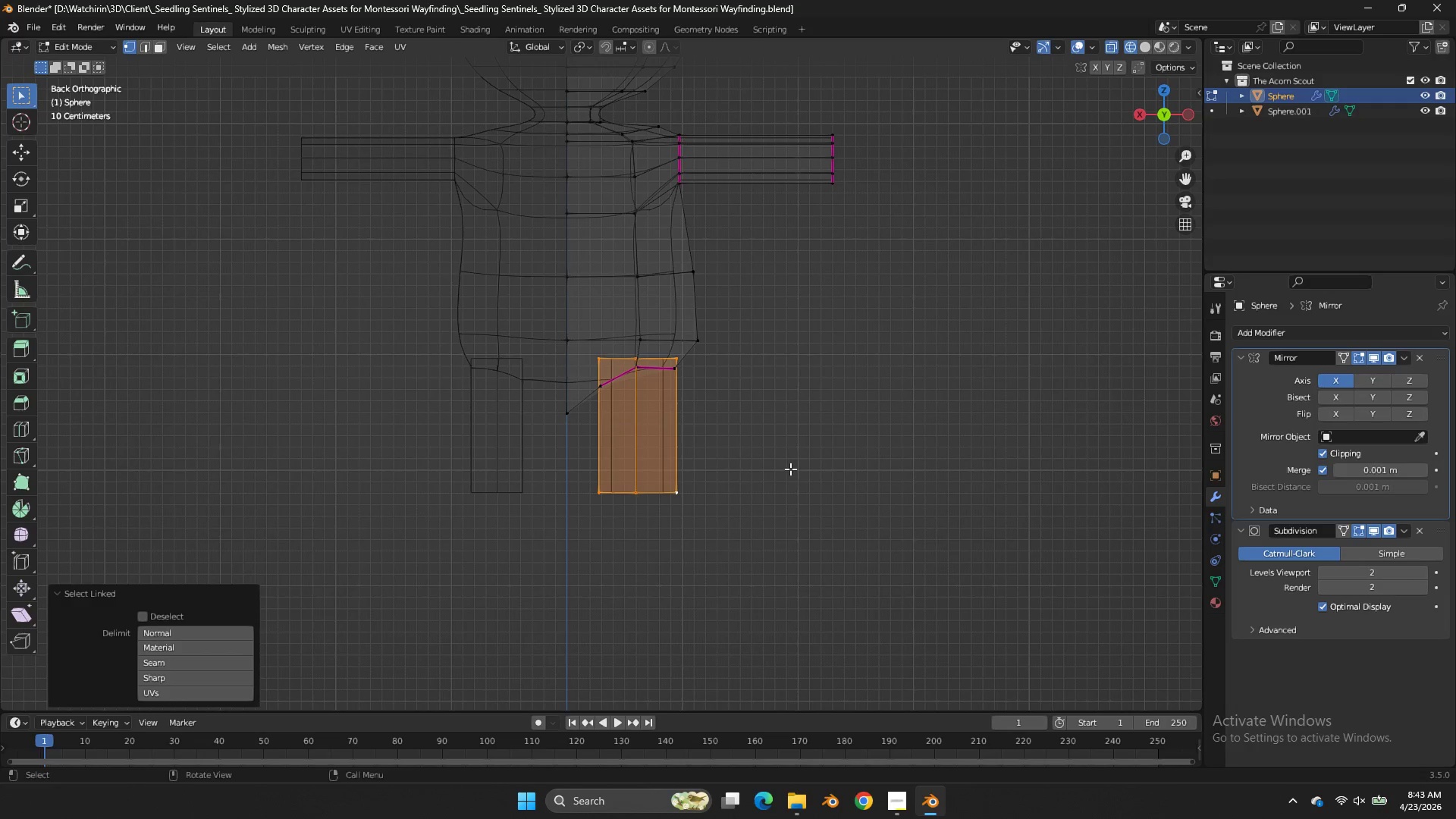 
key(G)
 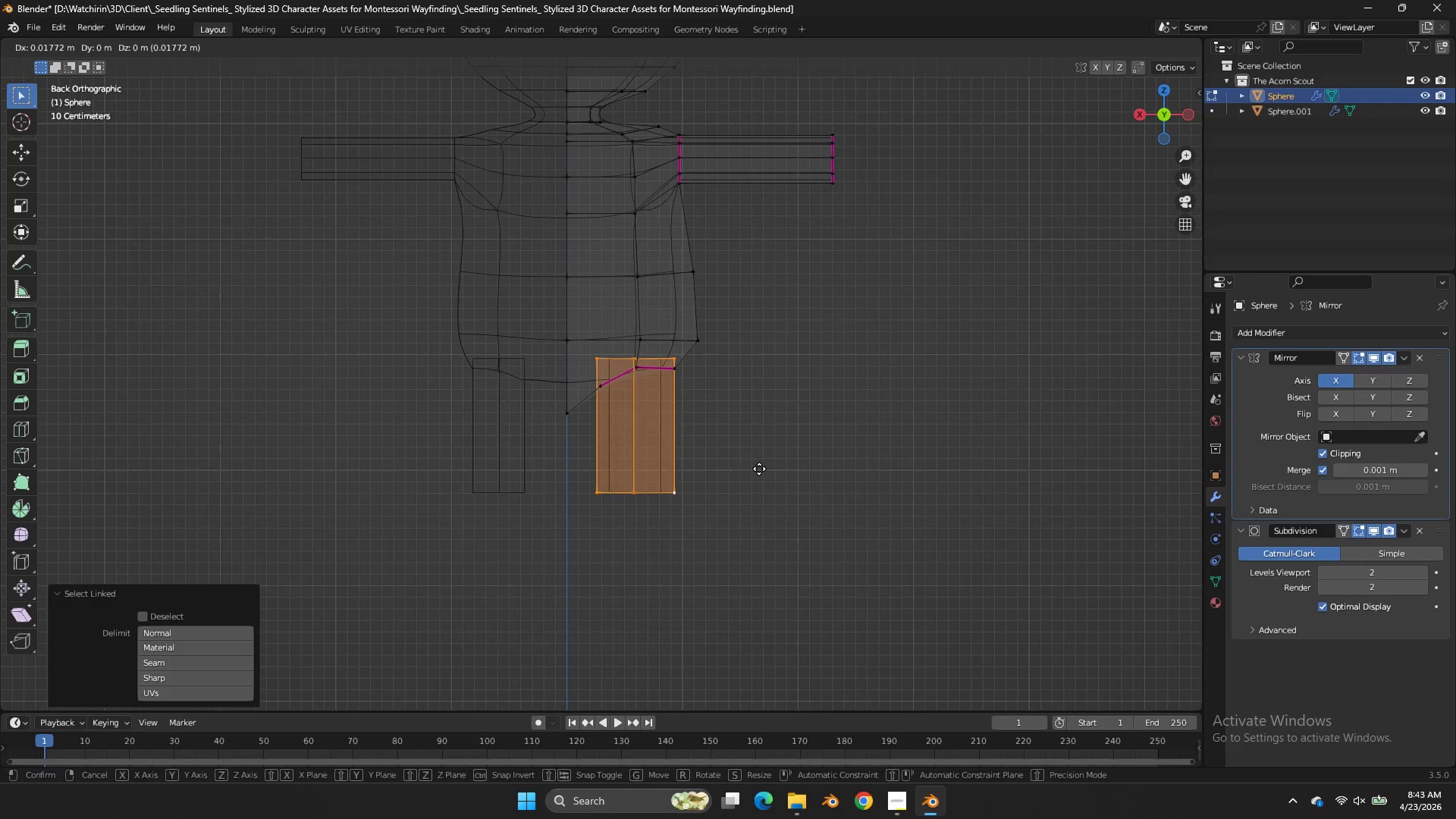 
hold_key(key=ShiftLeft, duration=0.95)
left_click([699, 468])
 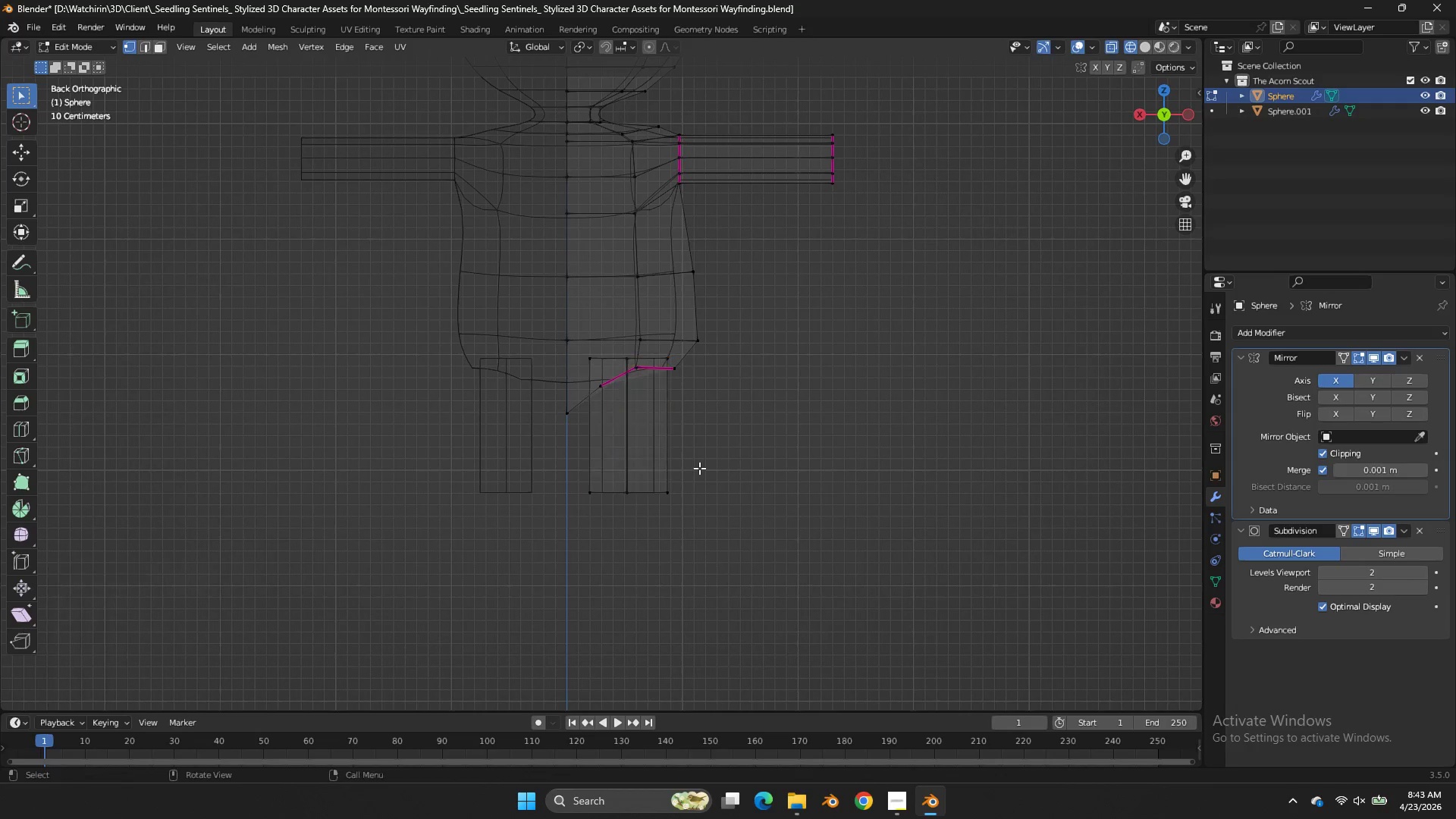 
double_click([699, 468])
 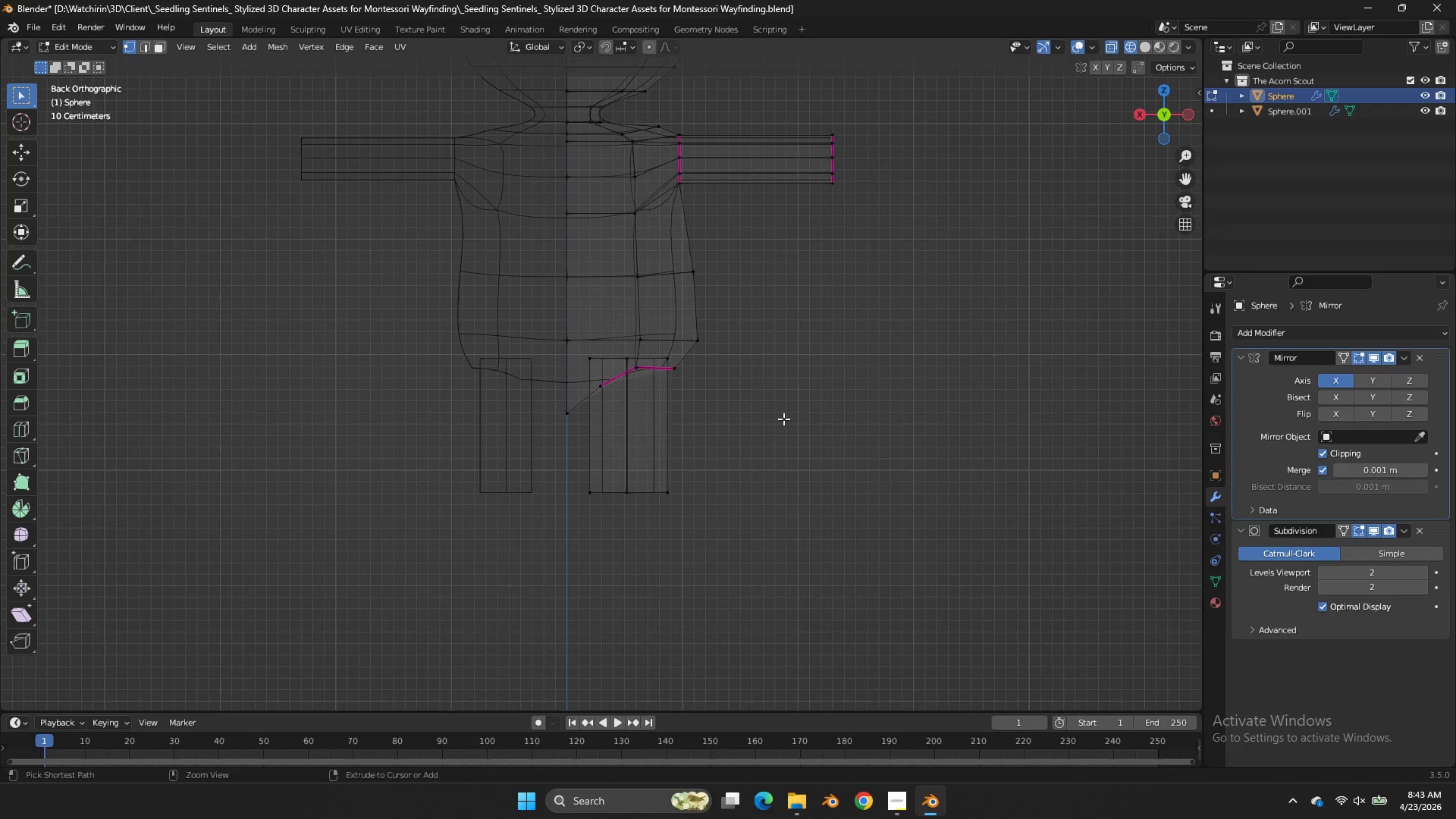 
key(Control+ControlLeft)
 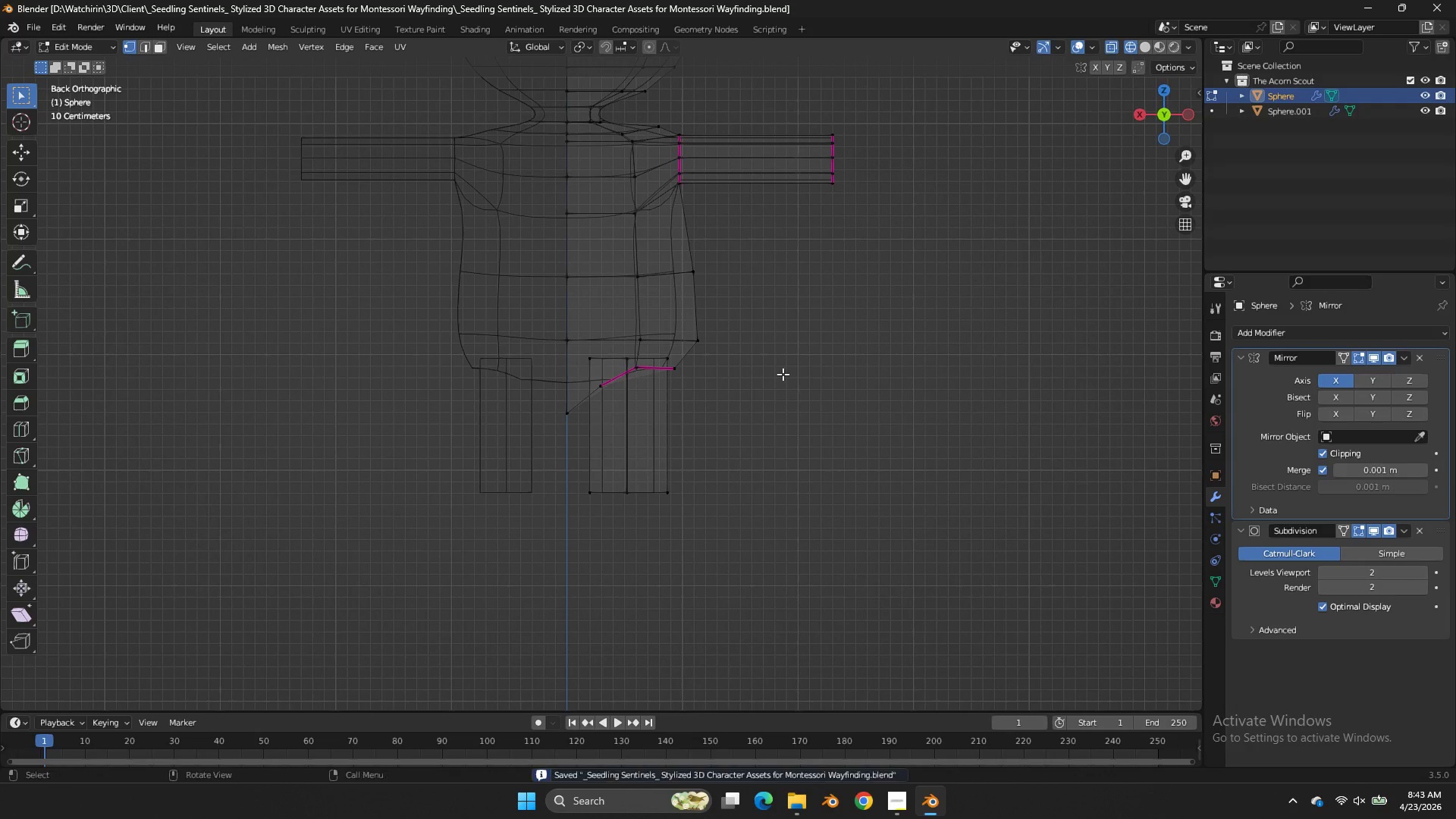 
key(Control+S)
 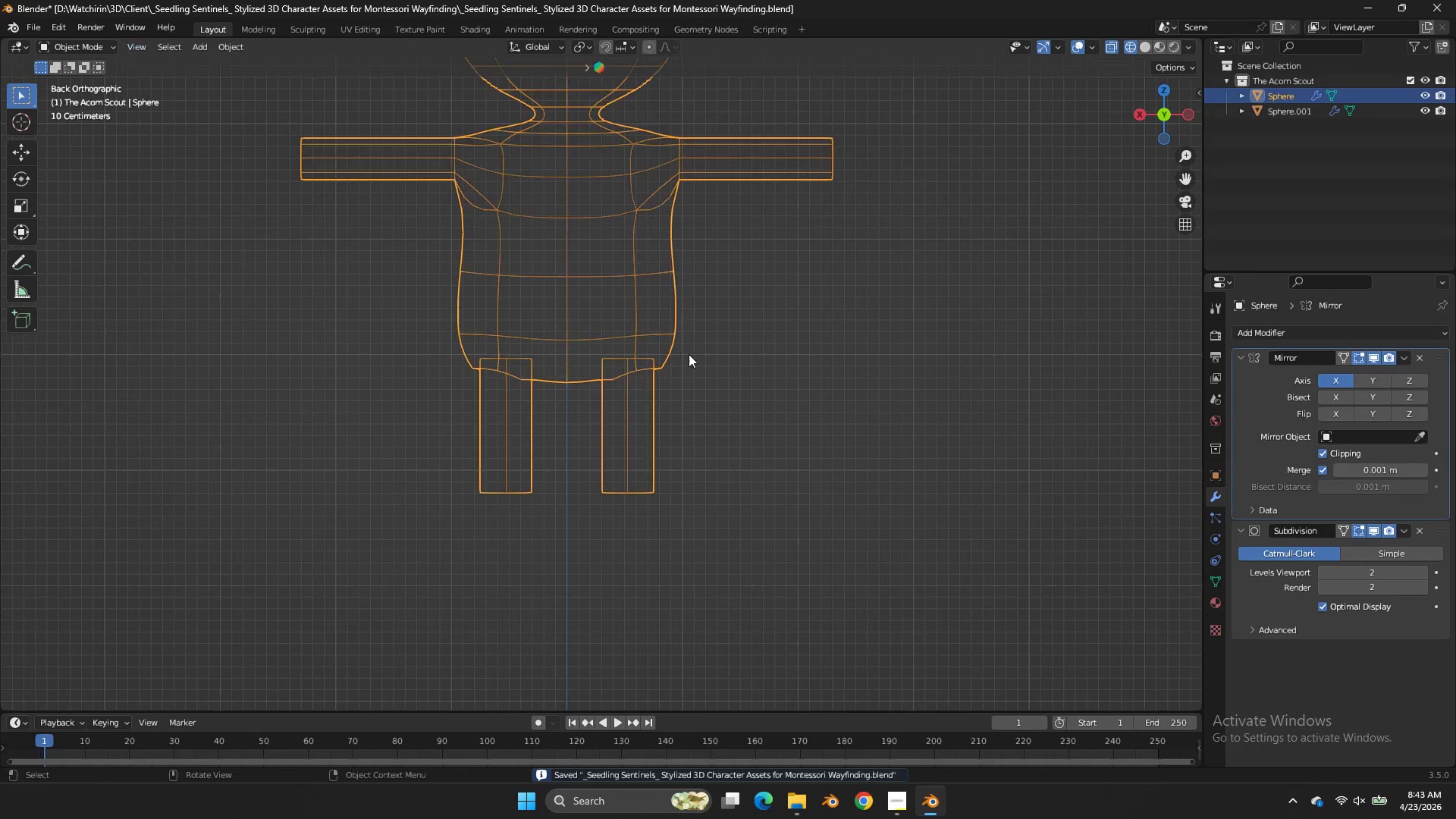 
key(Tab)
 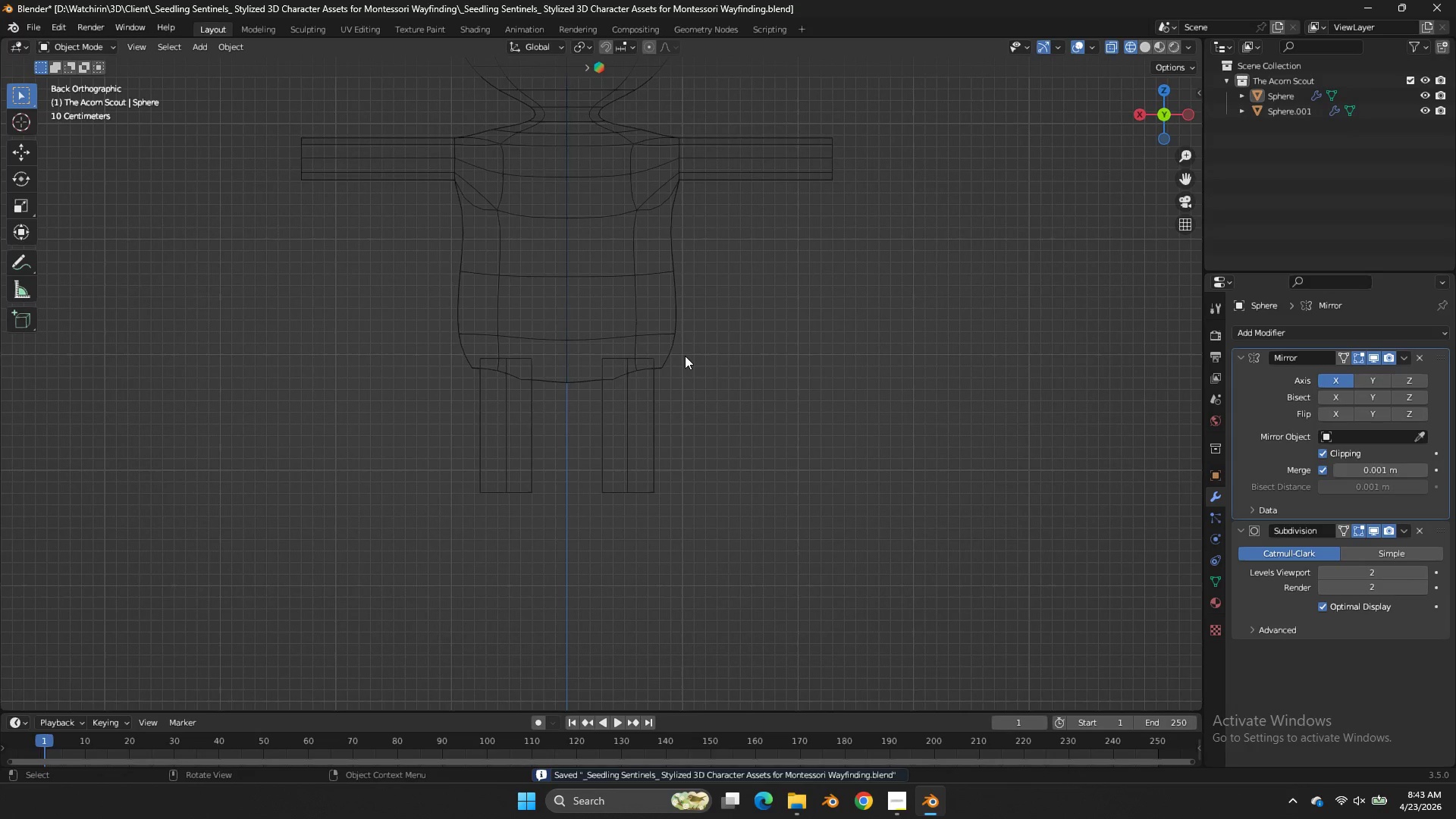 
double_click([685, 356])
 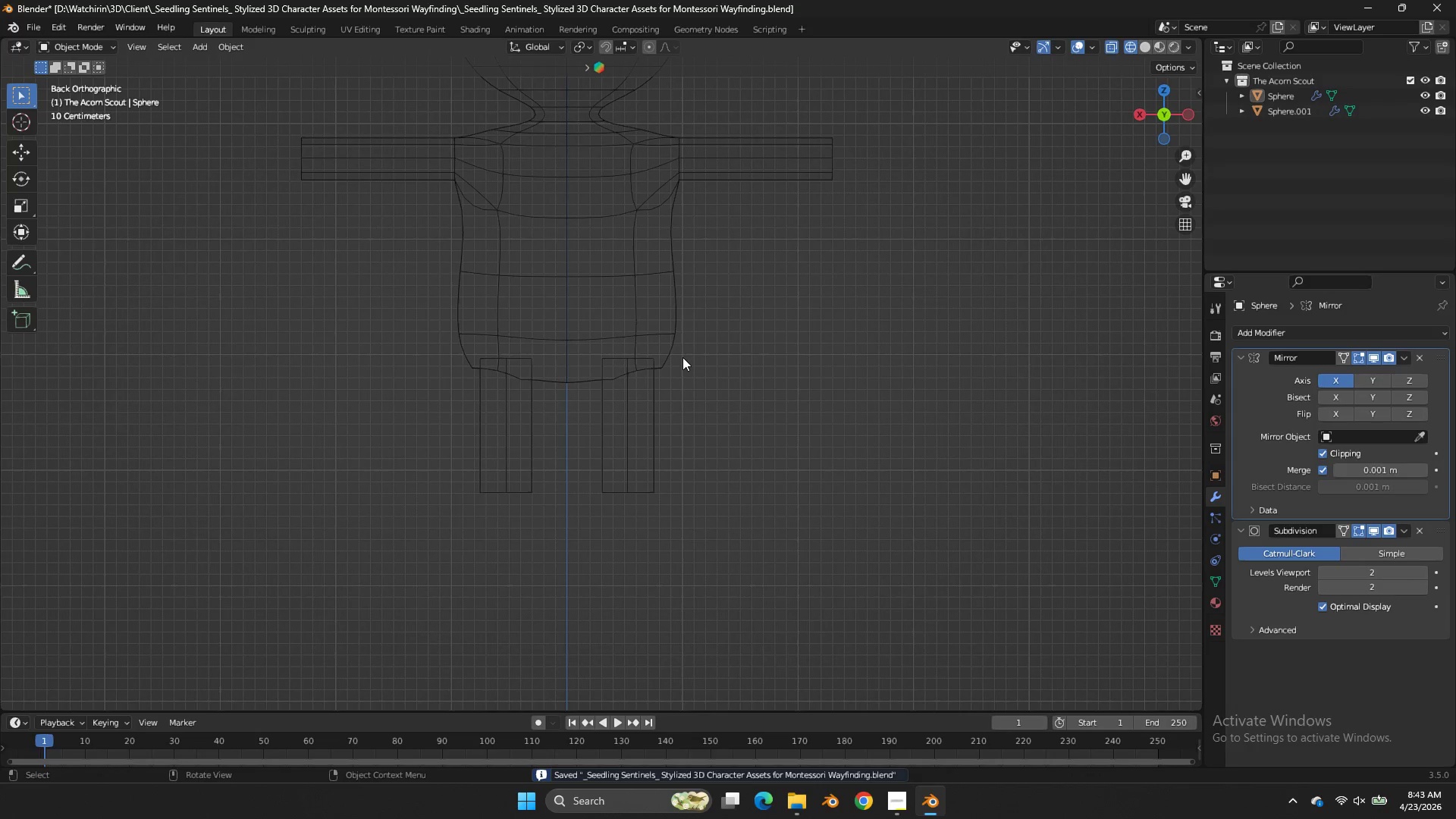 
triple_click([682, 357])
 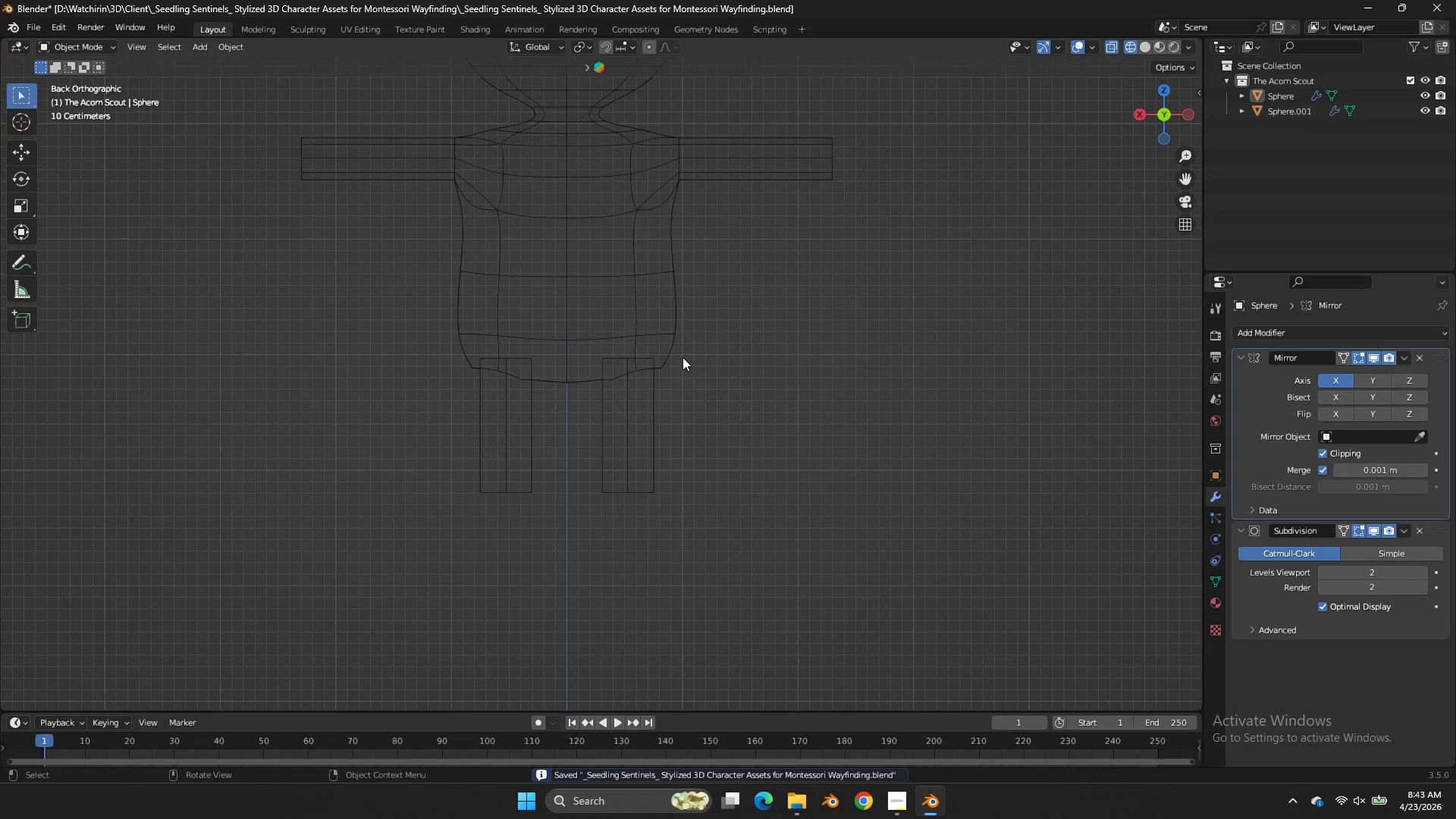 
triple_click([682, 357])
 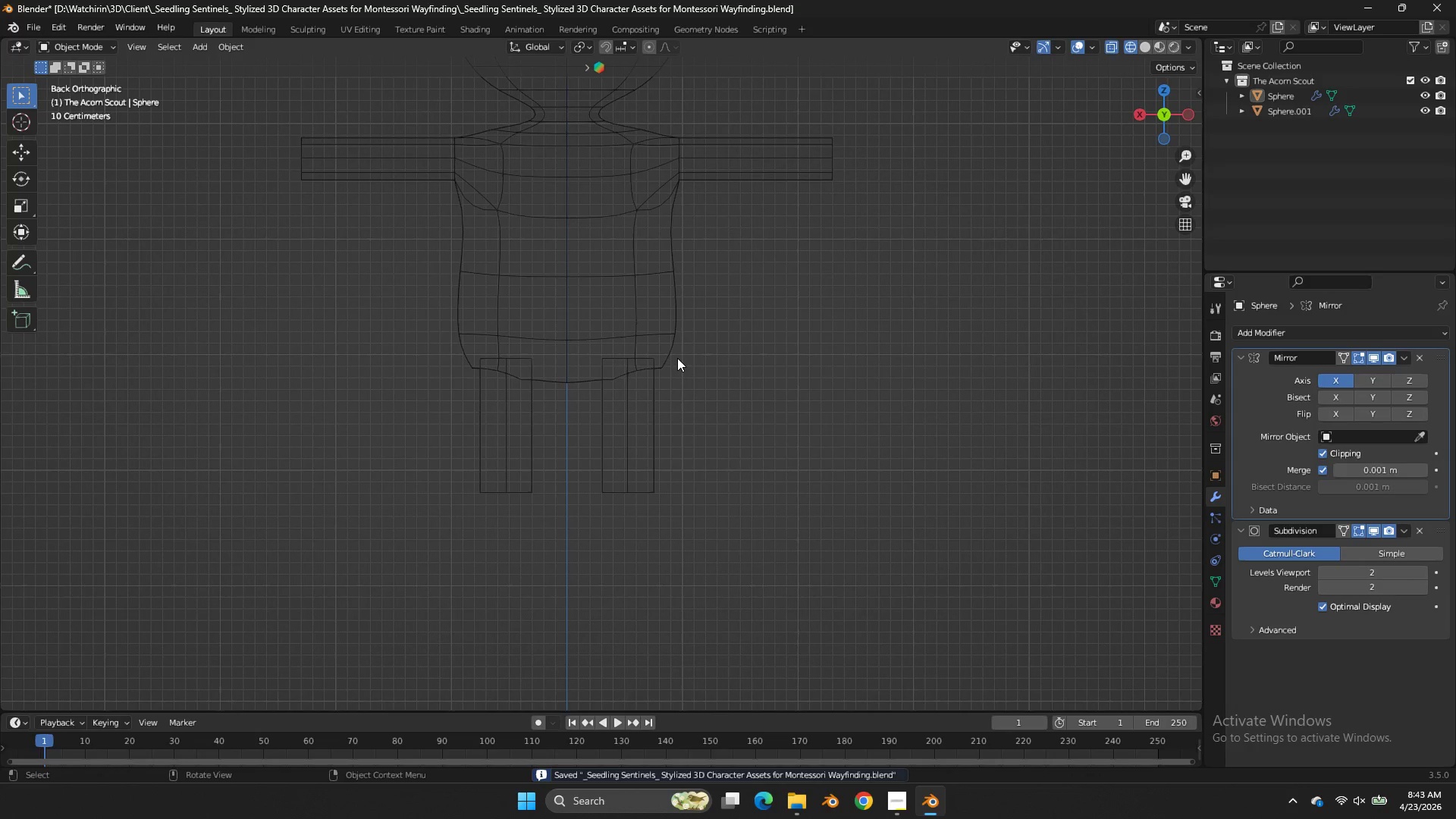 
triple_click([677, 358])
 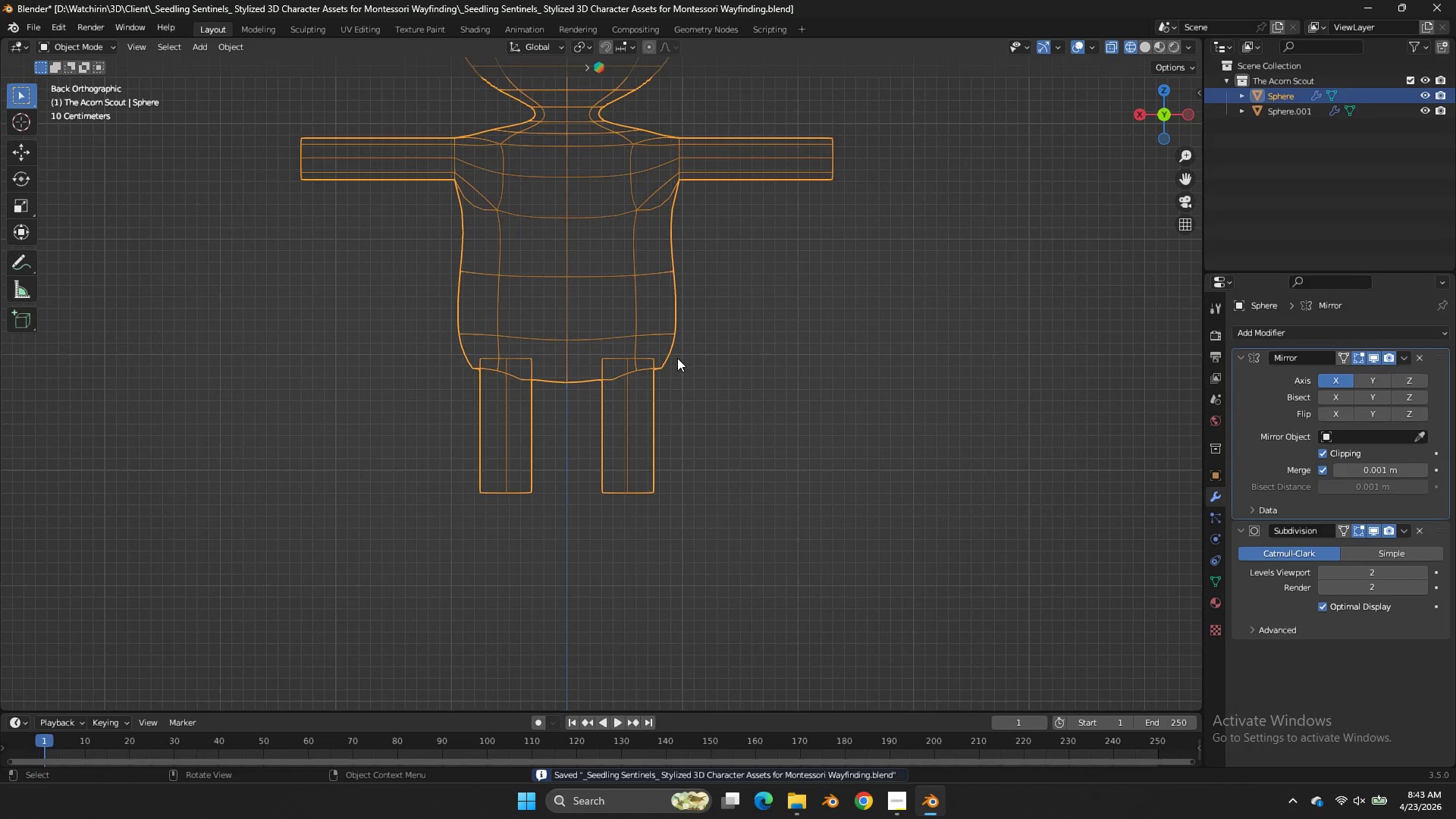 
triple_click([677, 358])
 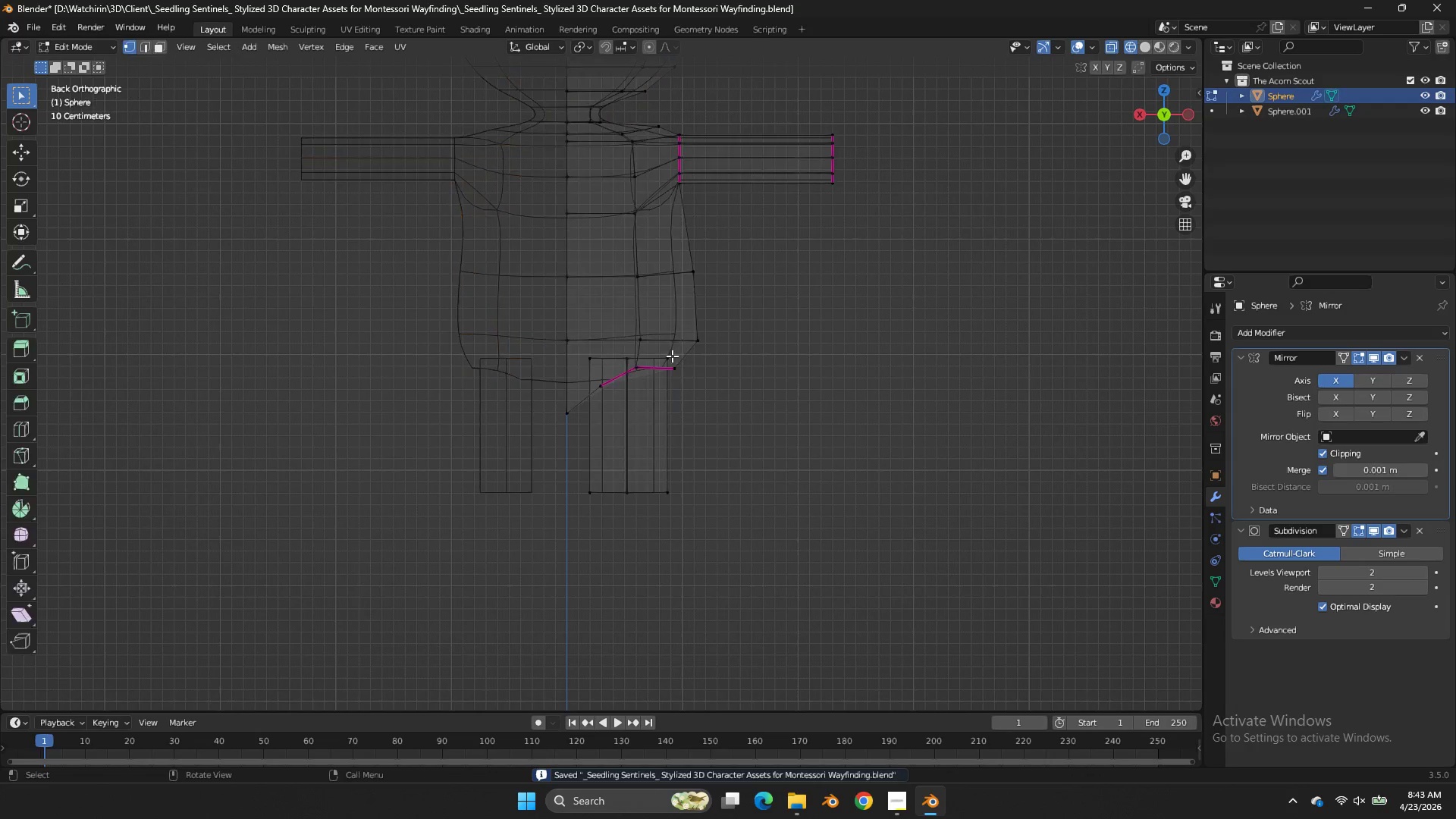 
key(Tab)
 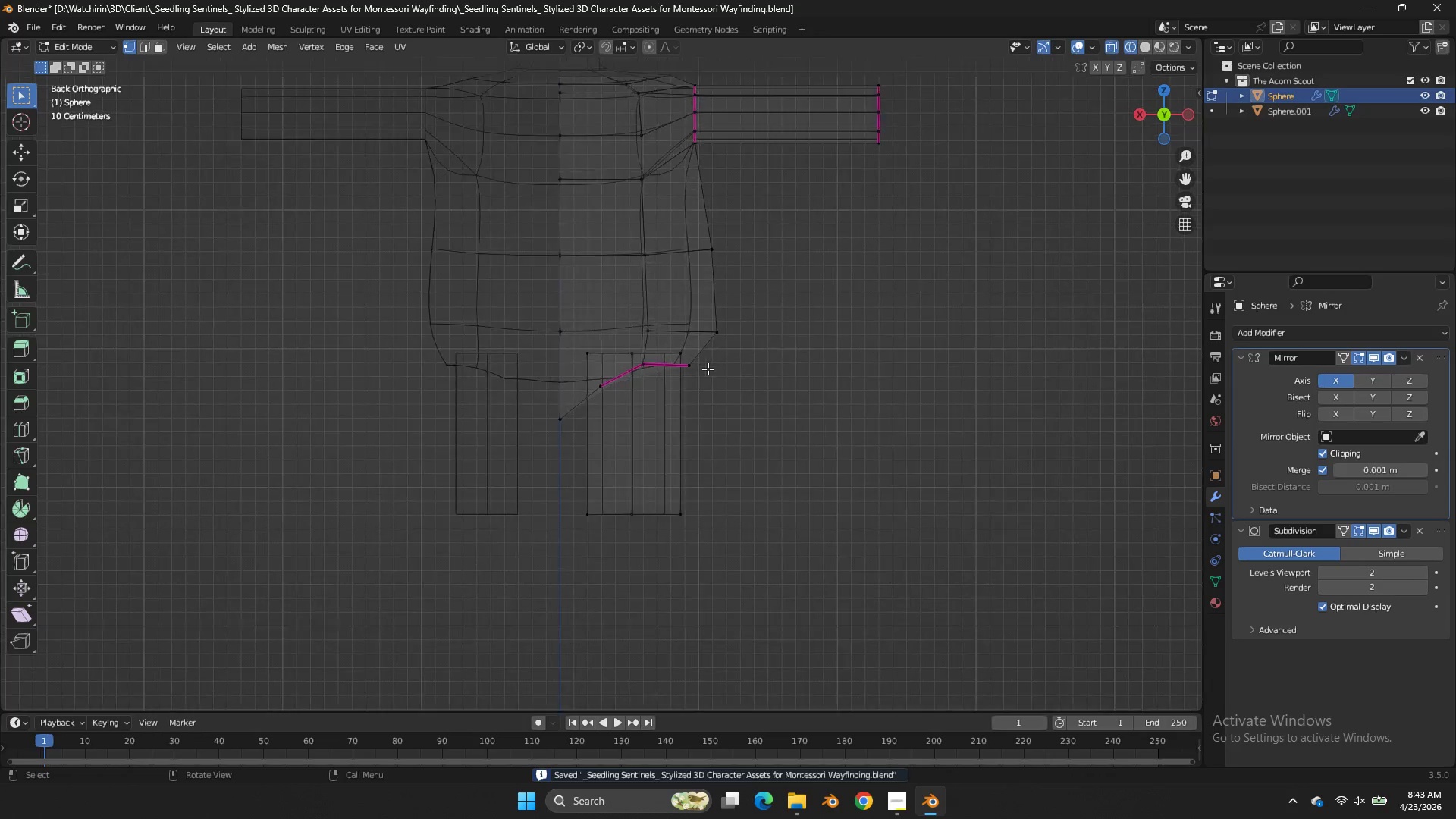 
scroll: coordinate [708, 369], scroll_direction: up, amount: 4.0
 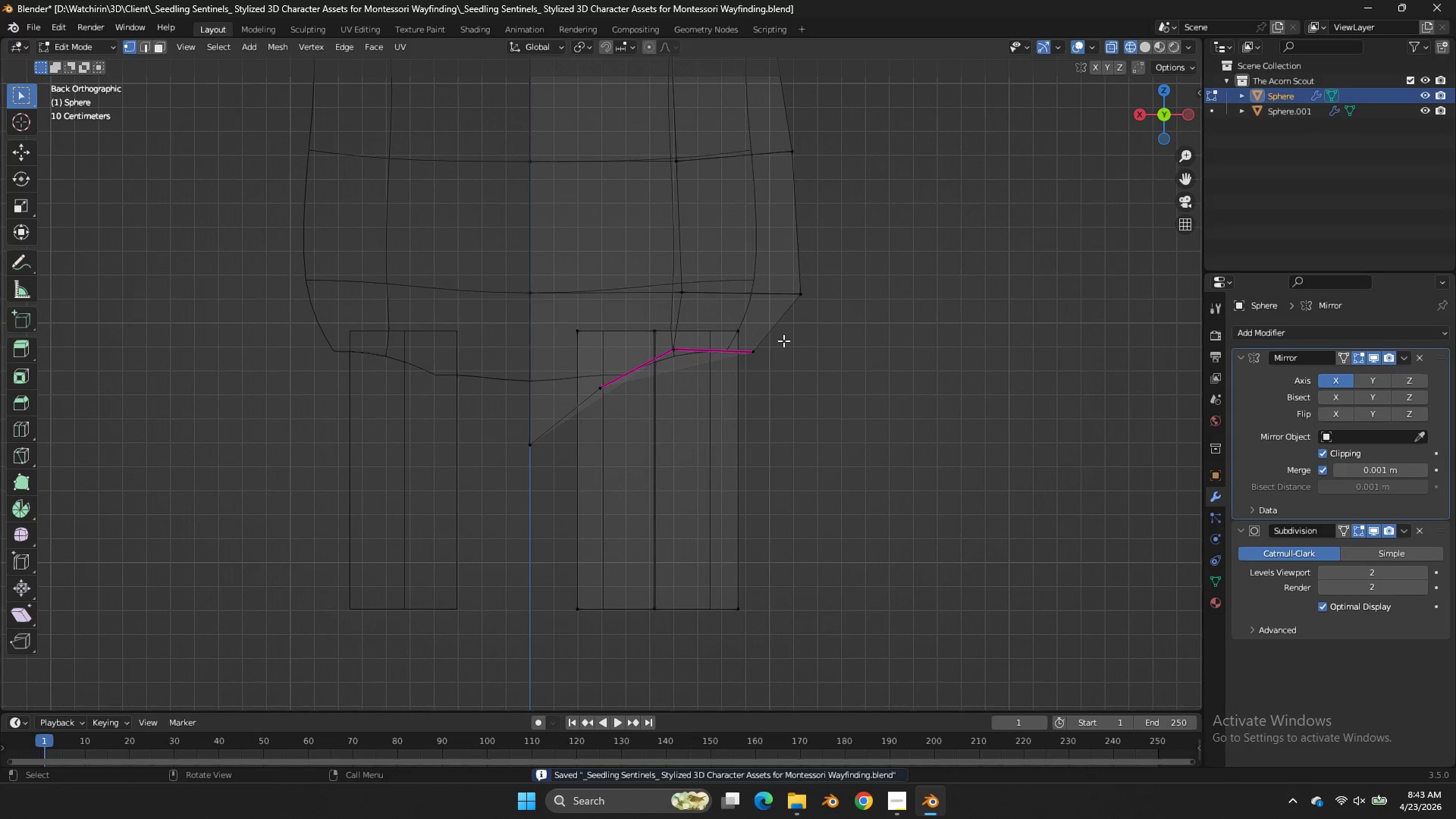 
key(Control+R)
 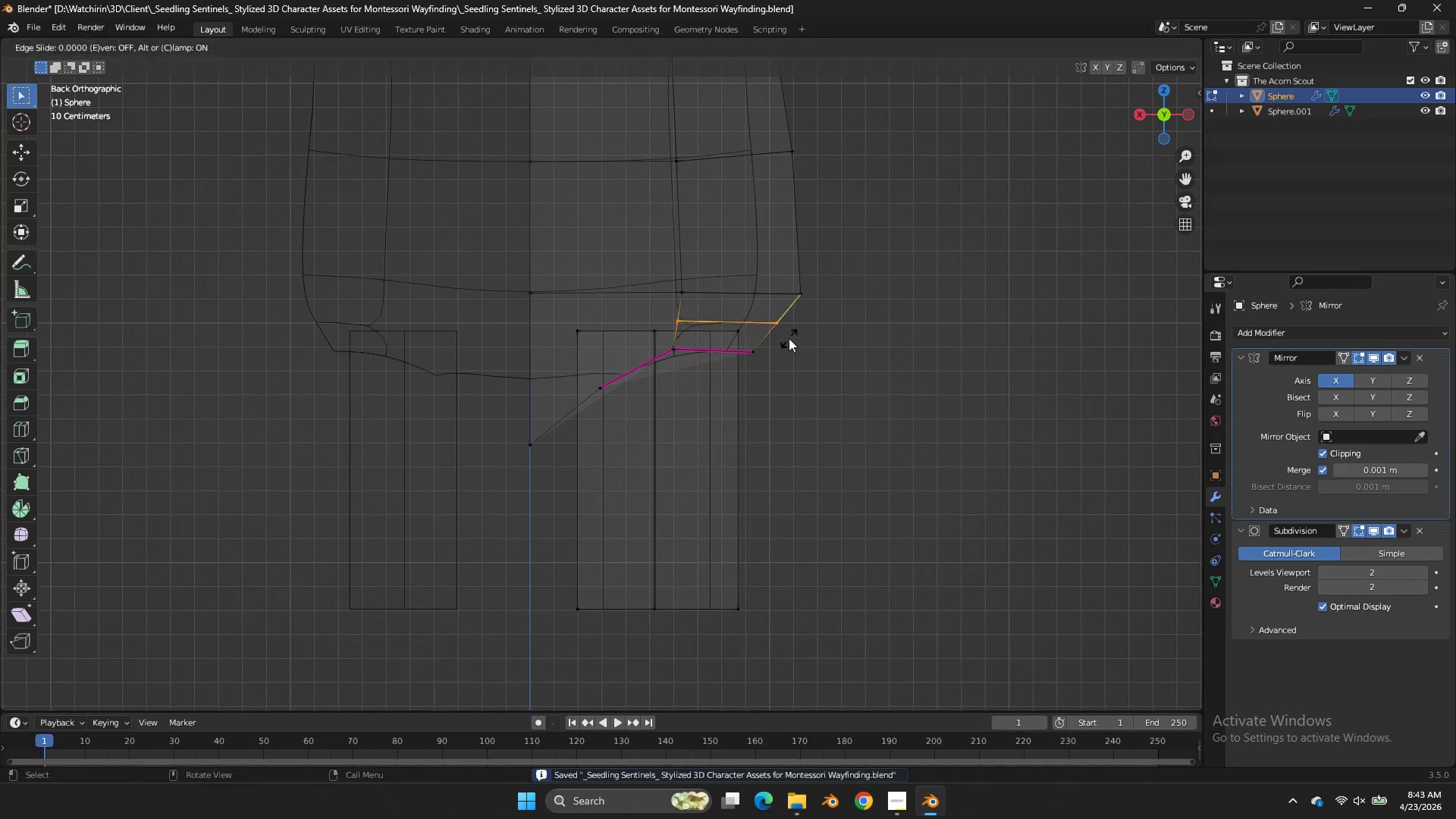 
double_click([789, 338])
 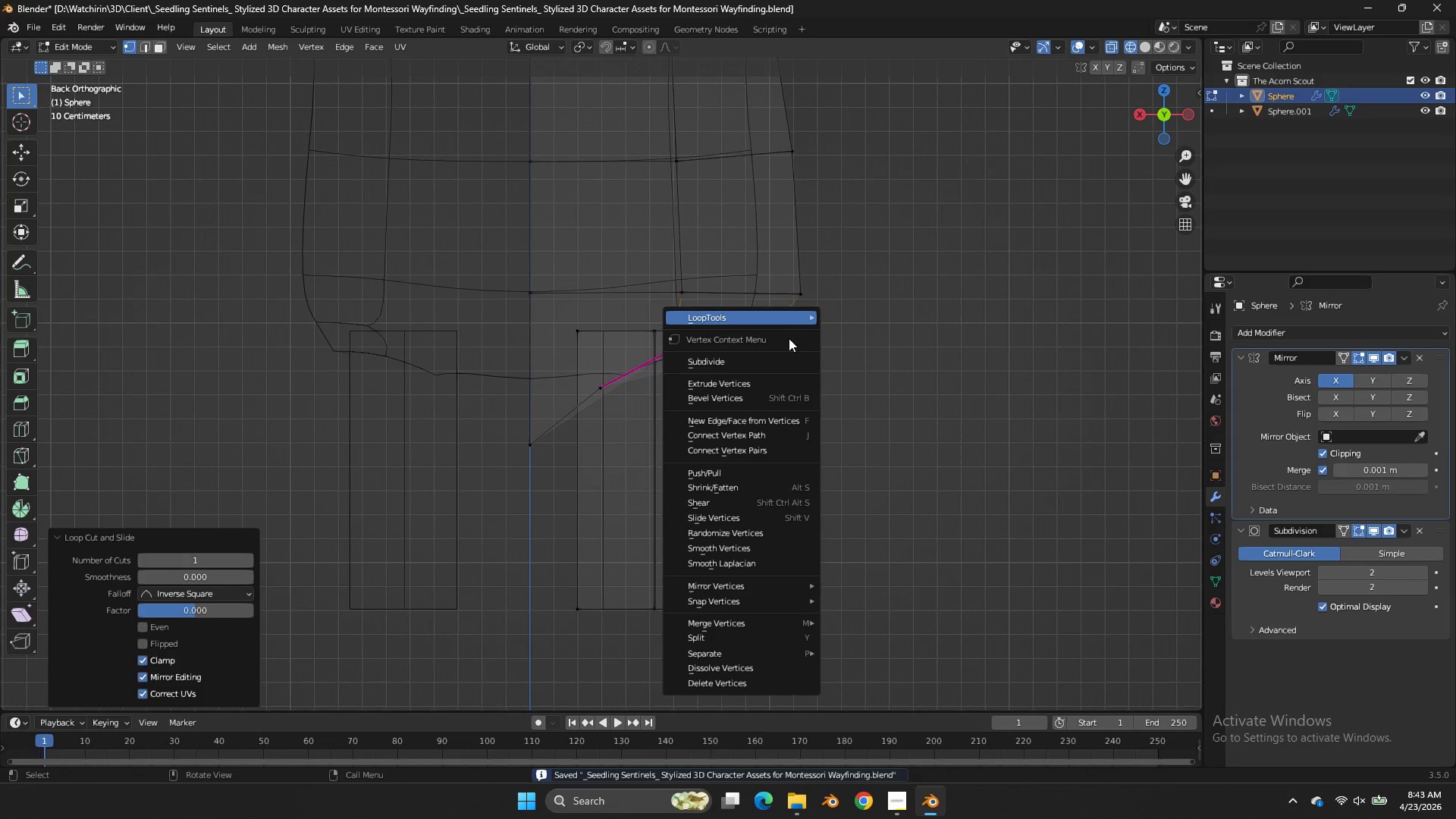 
right_click([789, 338])
 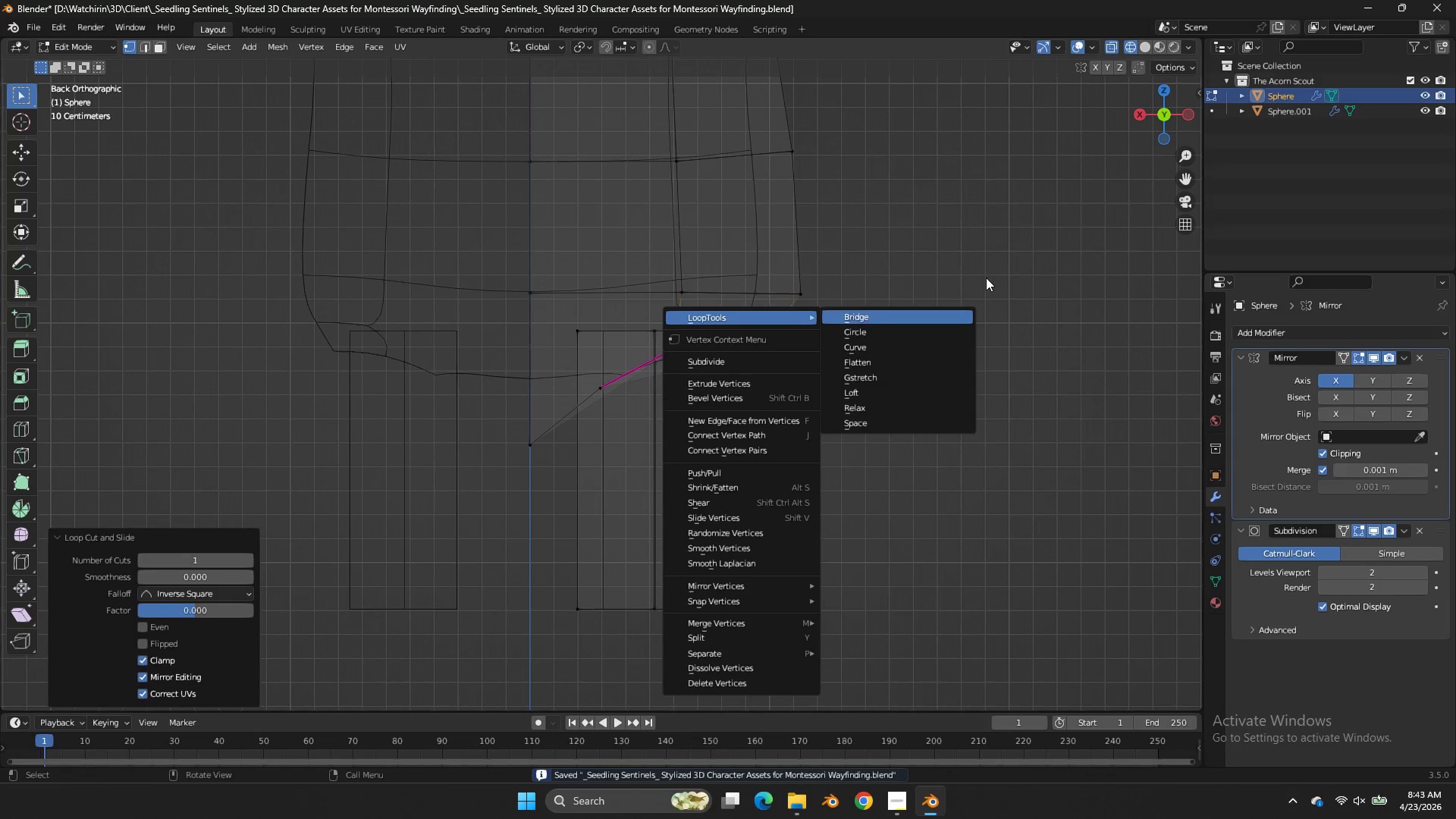 
key(Control+Z)
 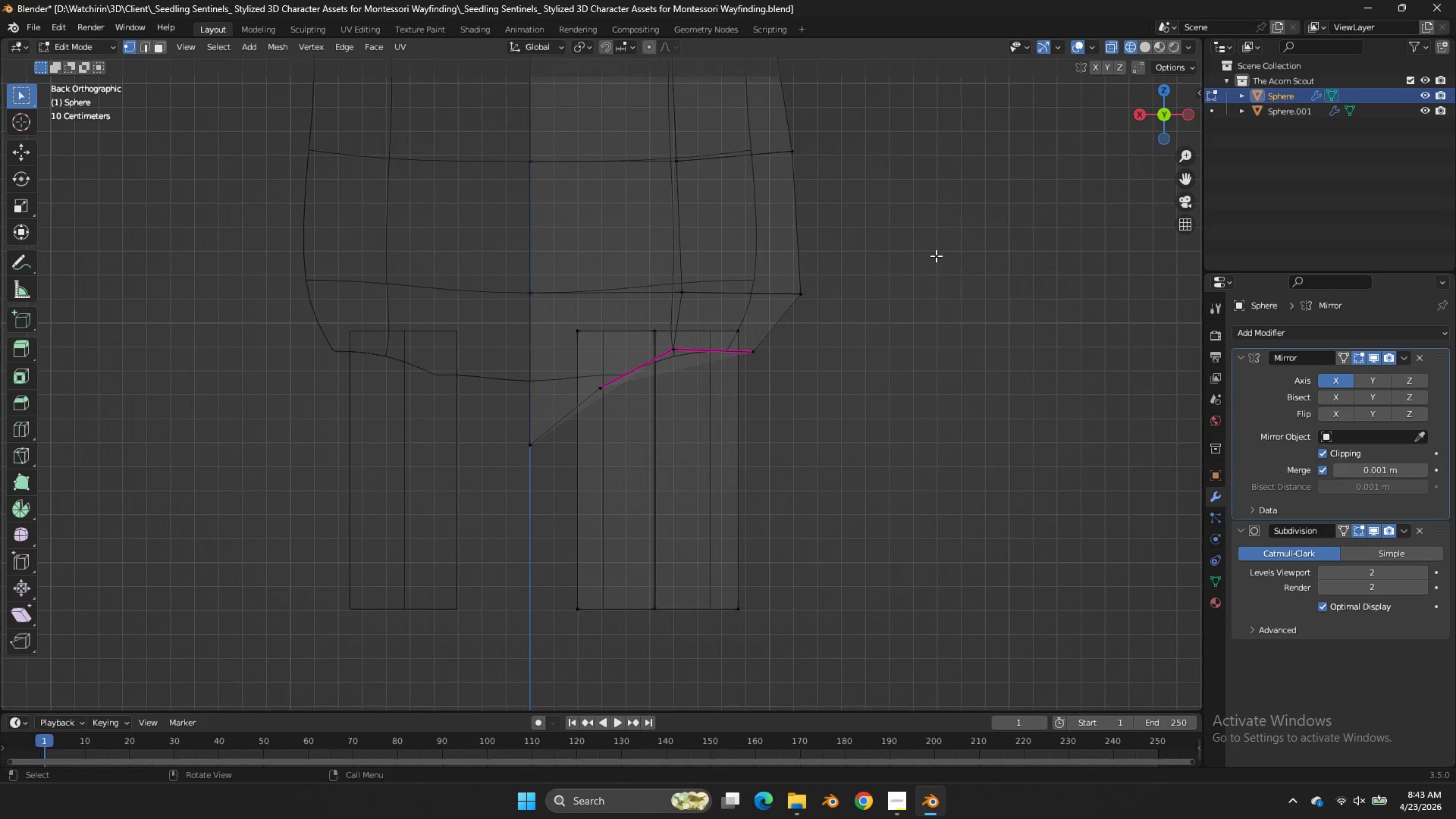 
key(Tab)
 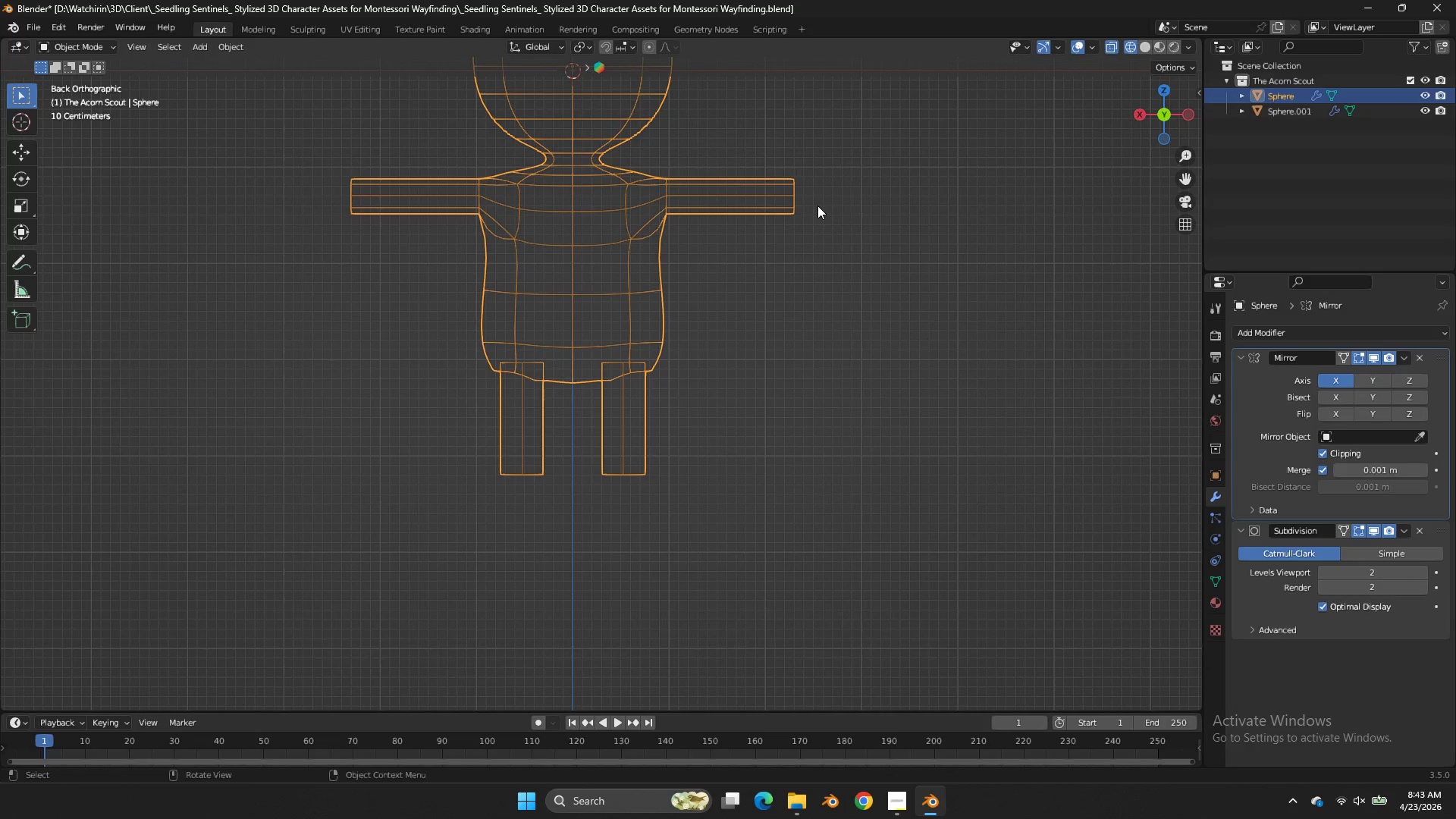 
scroll: coordinate [936, 256], scroll_direction: down, amount: 5.0
 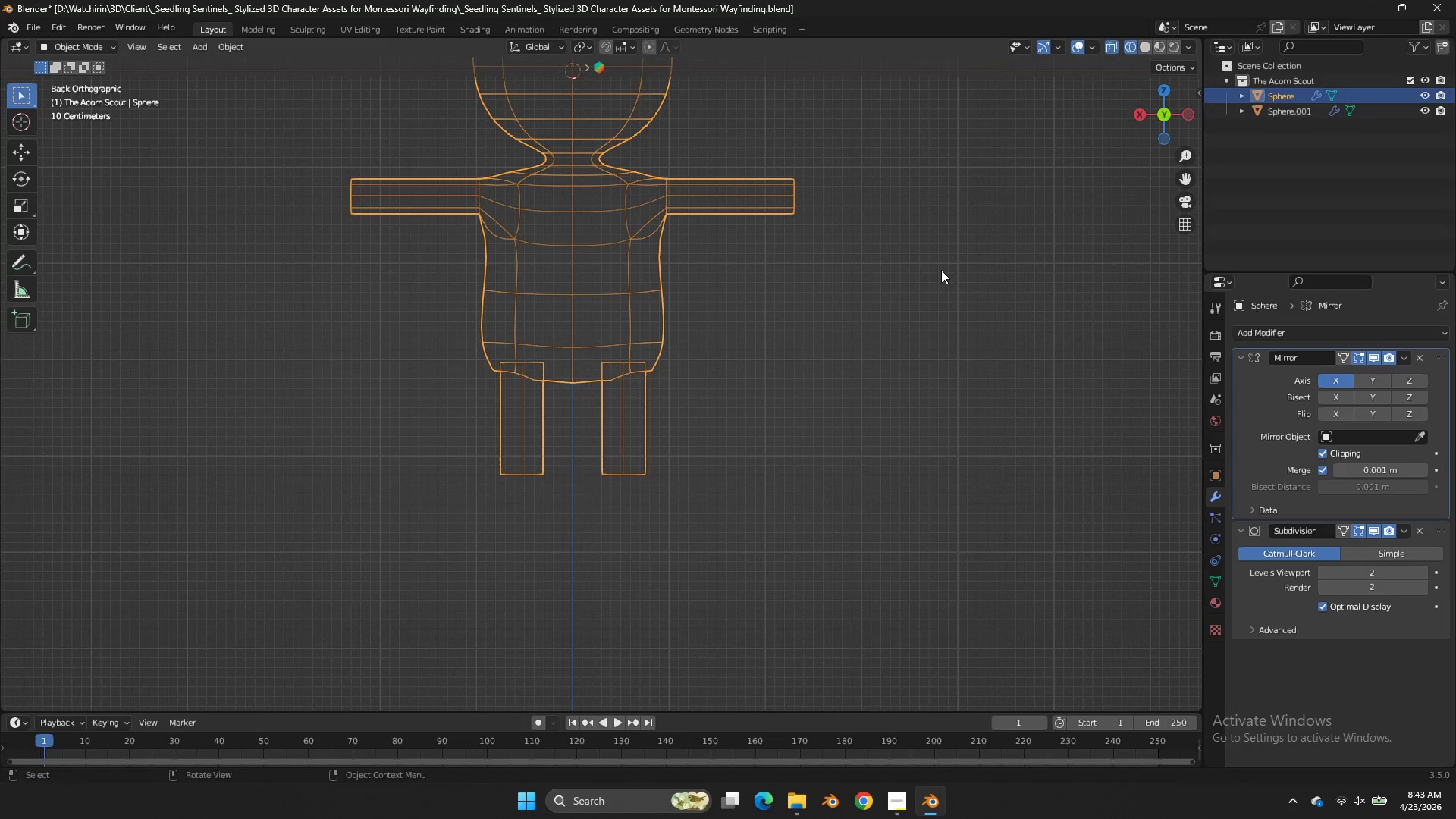 
key(Z)
 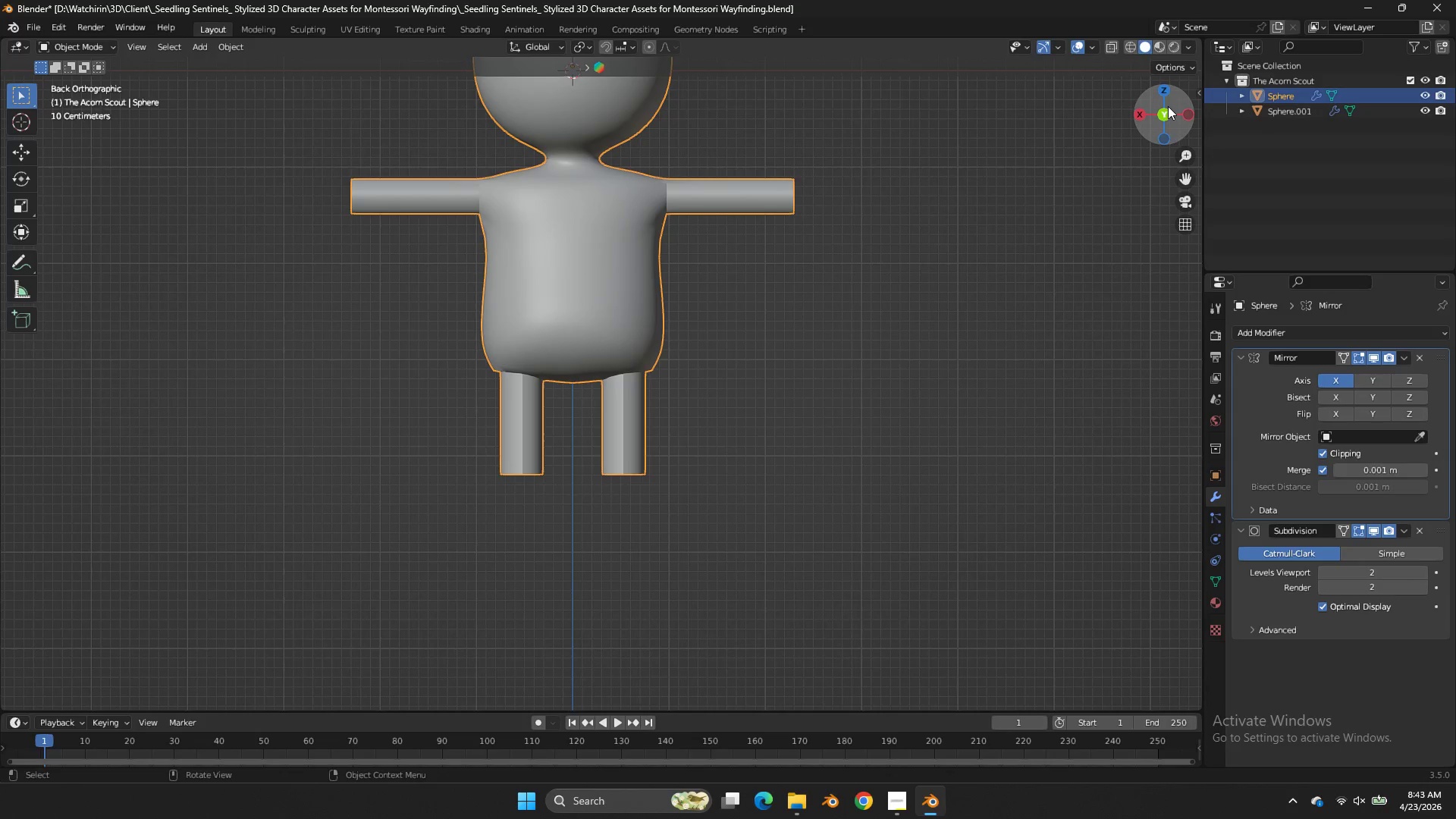 
left_click_drag(start_coordinate=[1172, 107], to_coordinate=[1128, 673])
 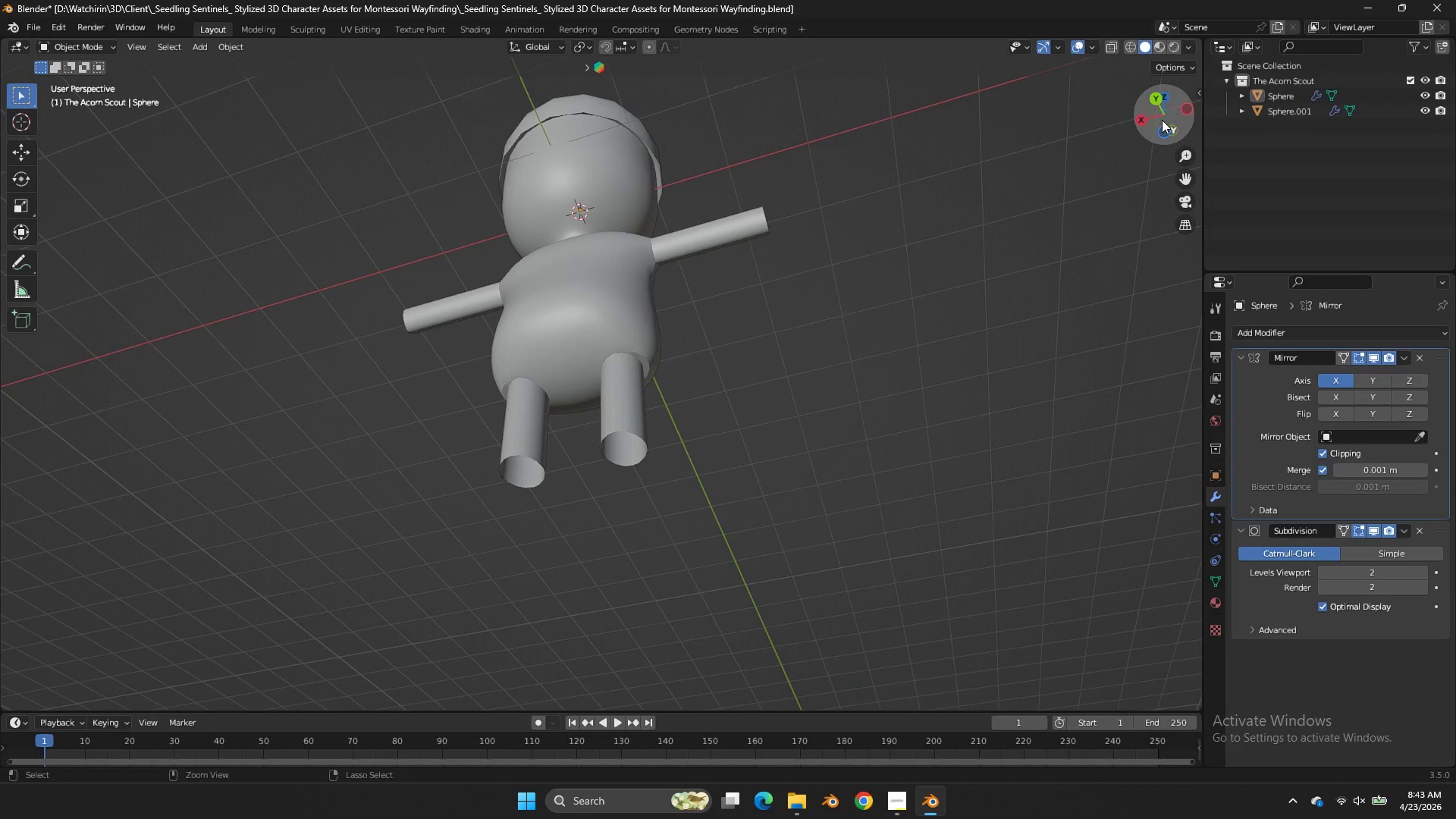 
left_click_drag(start_coordinate=[1128, 673], to_coordinate=[1166, 105])
 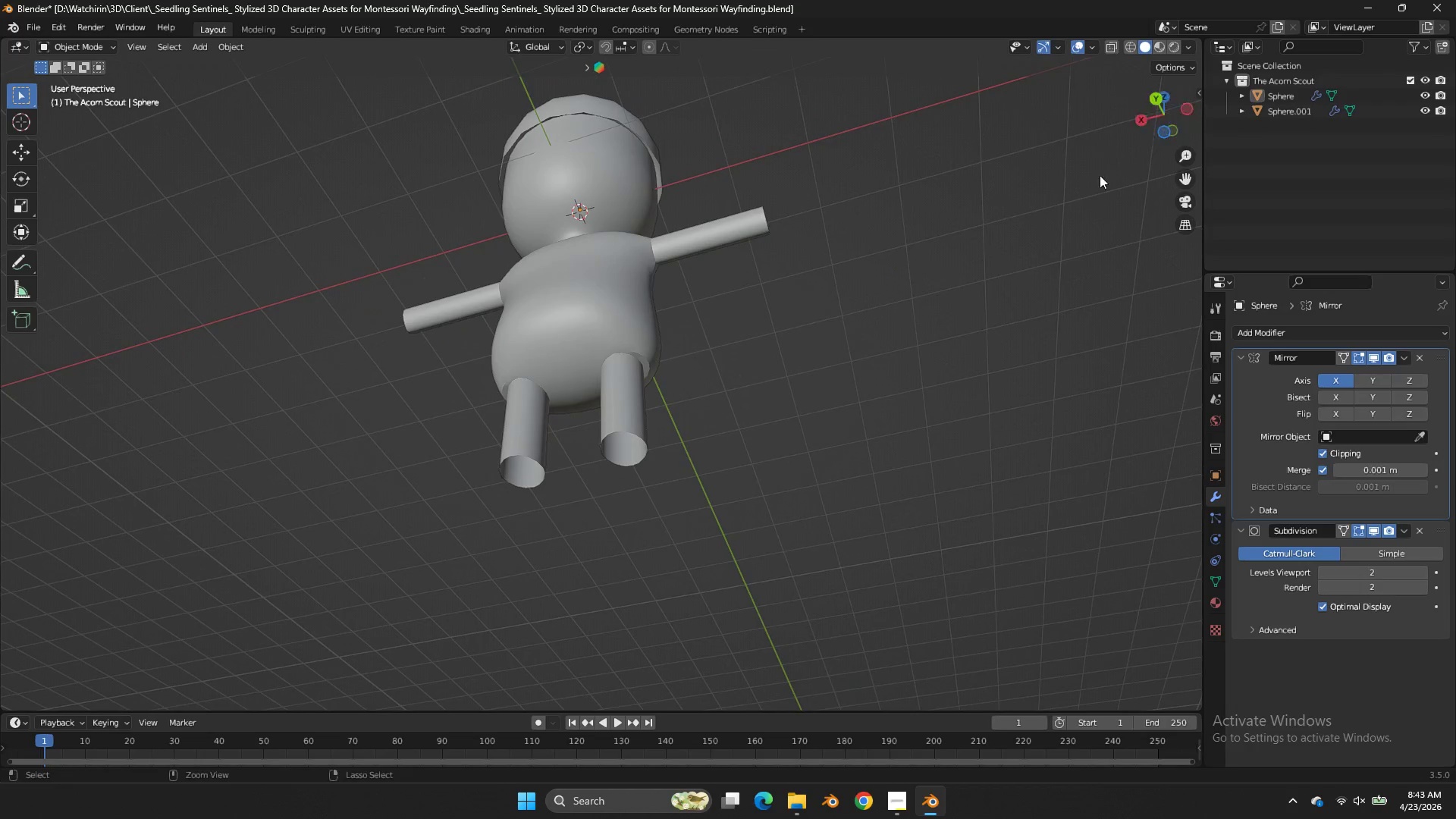 
key(Control+Z)
 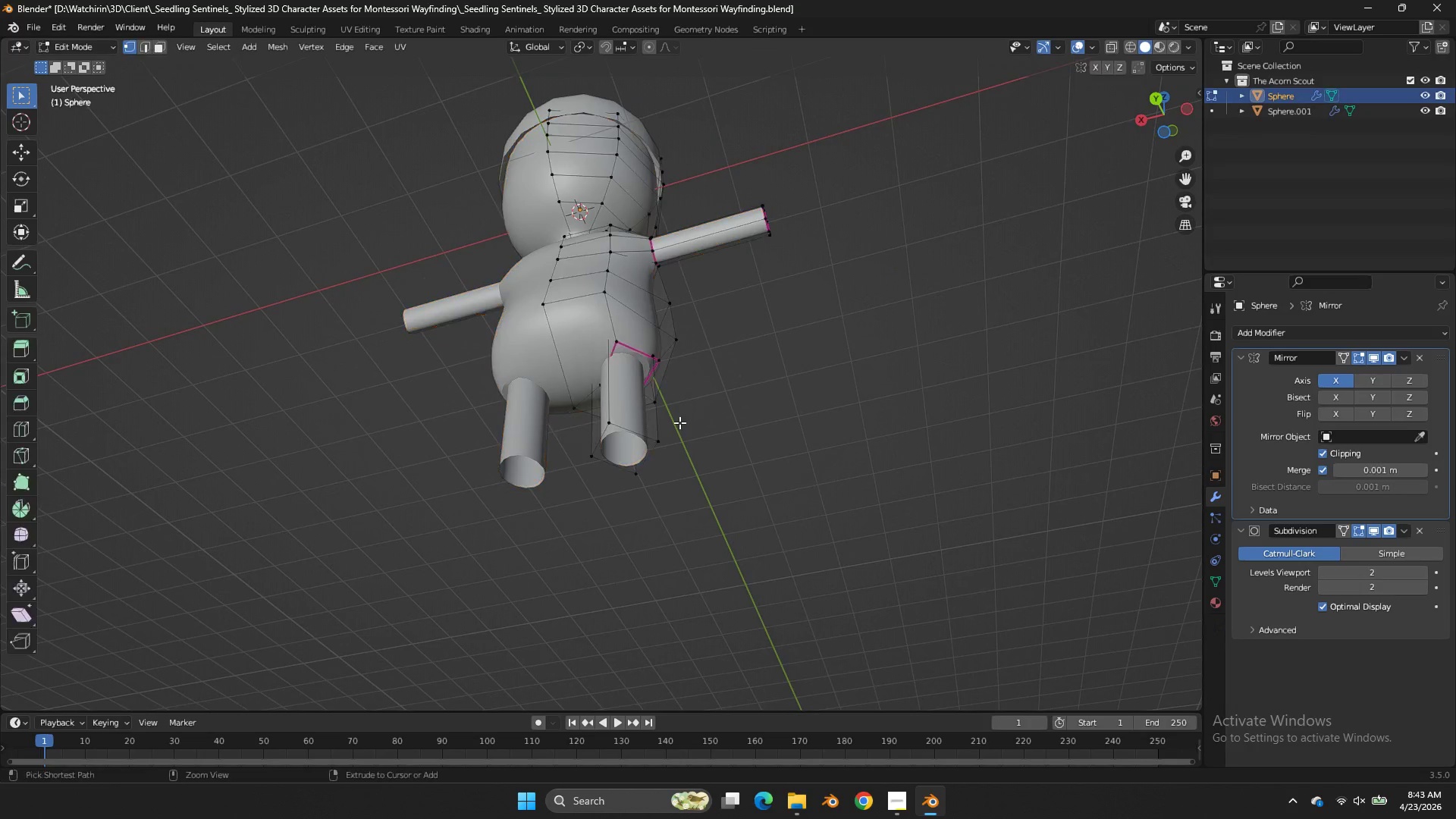 
key(Control+Z)
 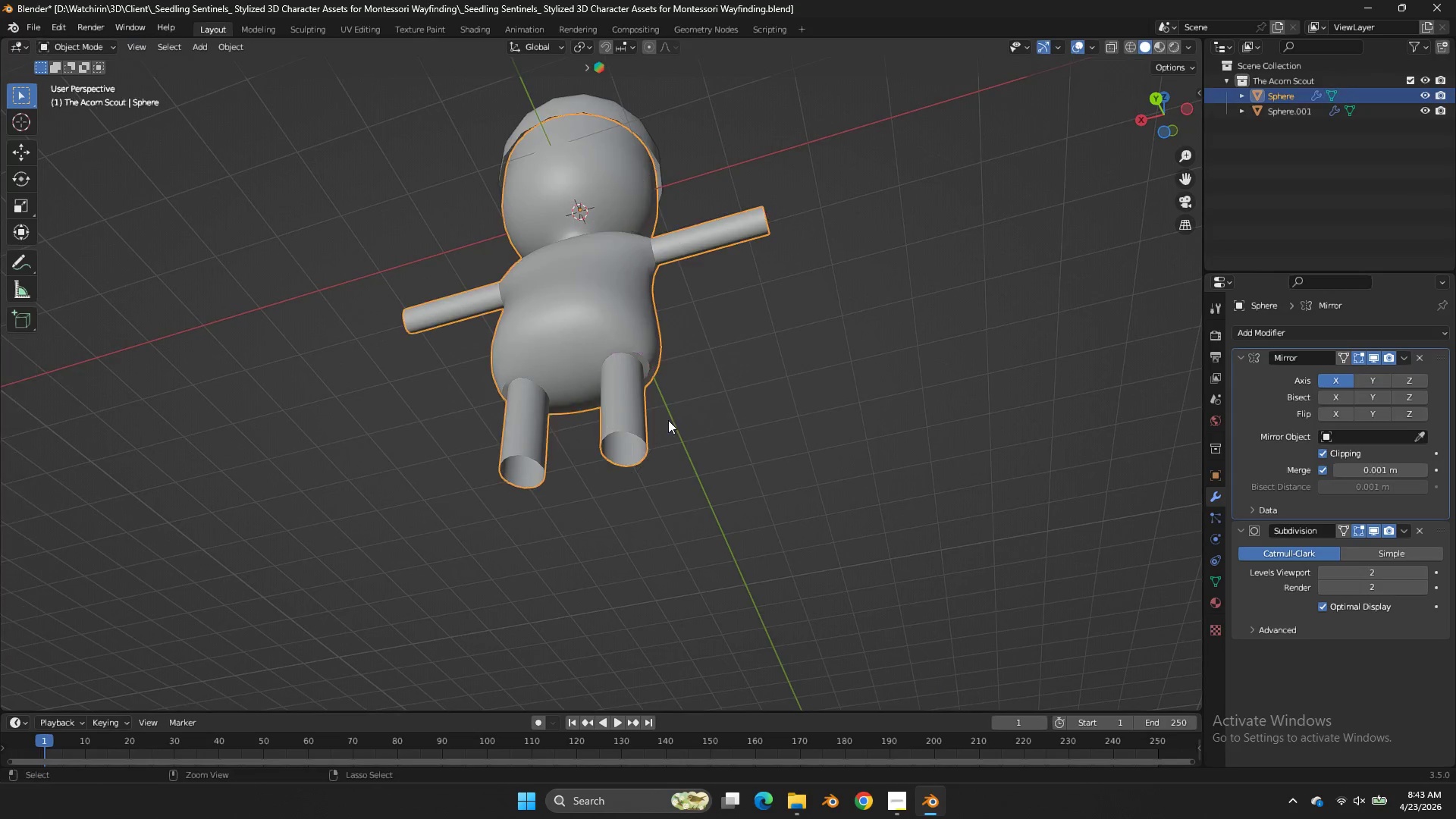 
key(Control+Z)
 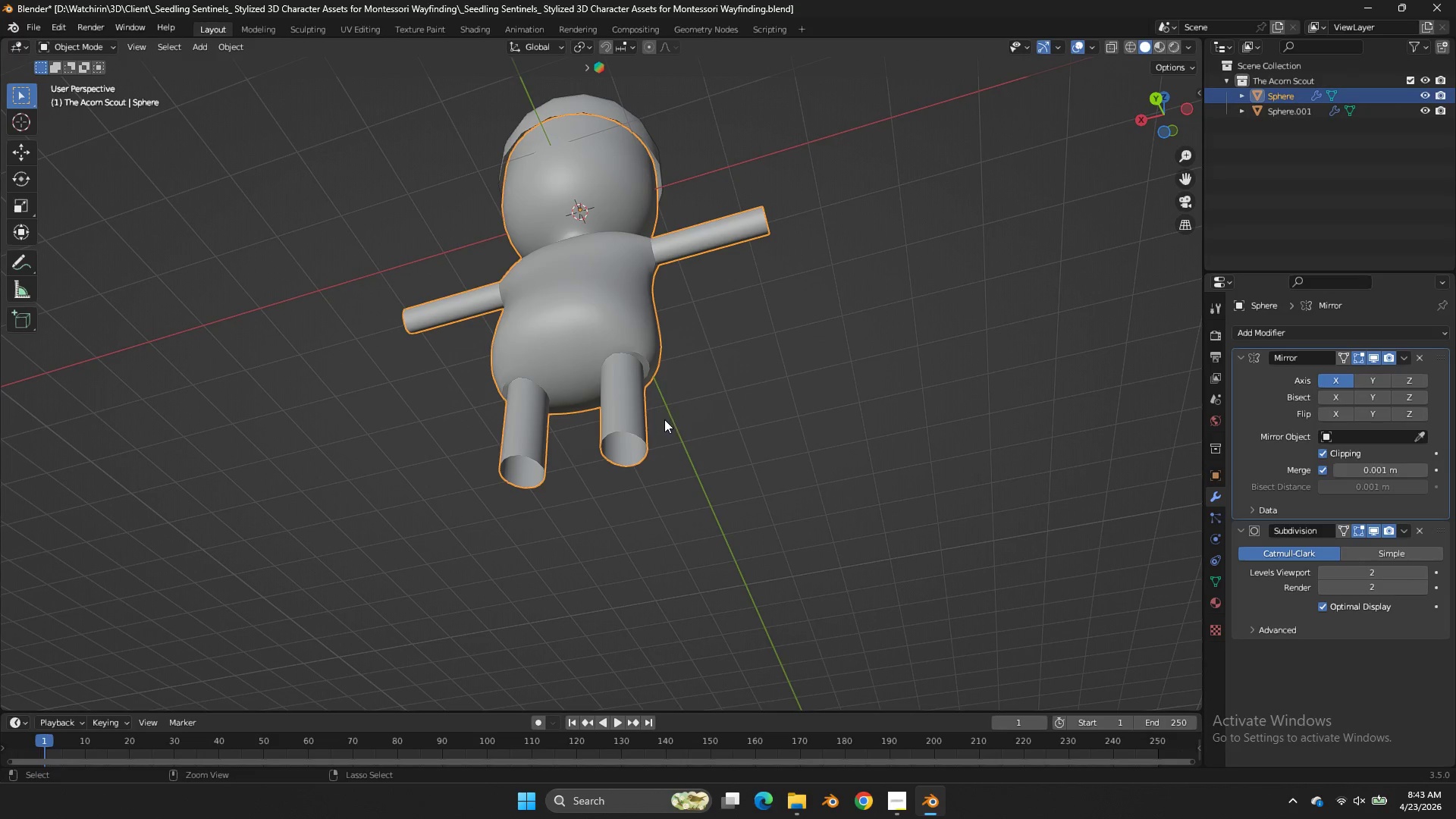 
key(Control+Z)
 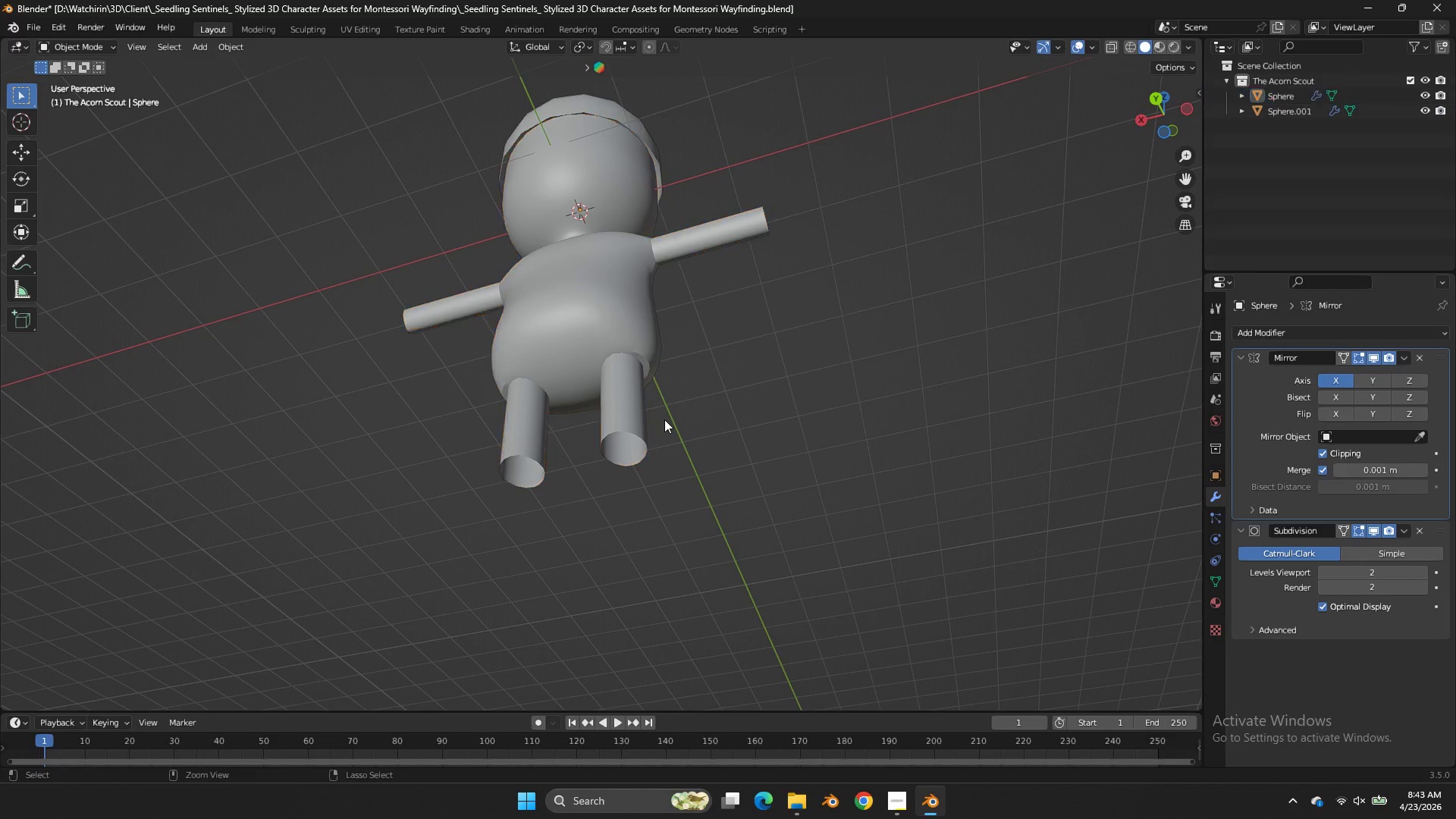 
key(Control+Z)
 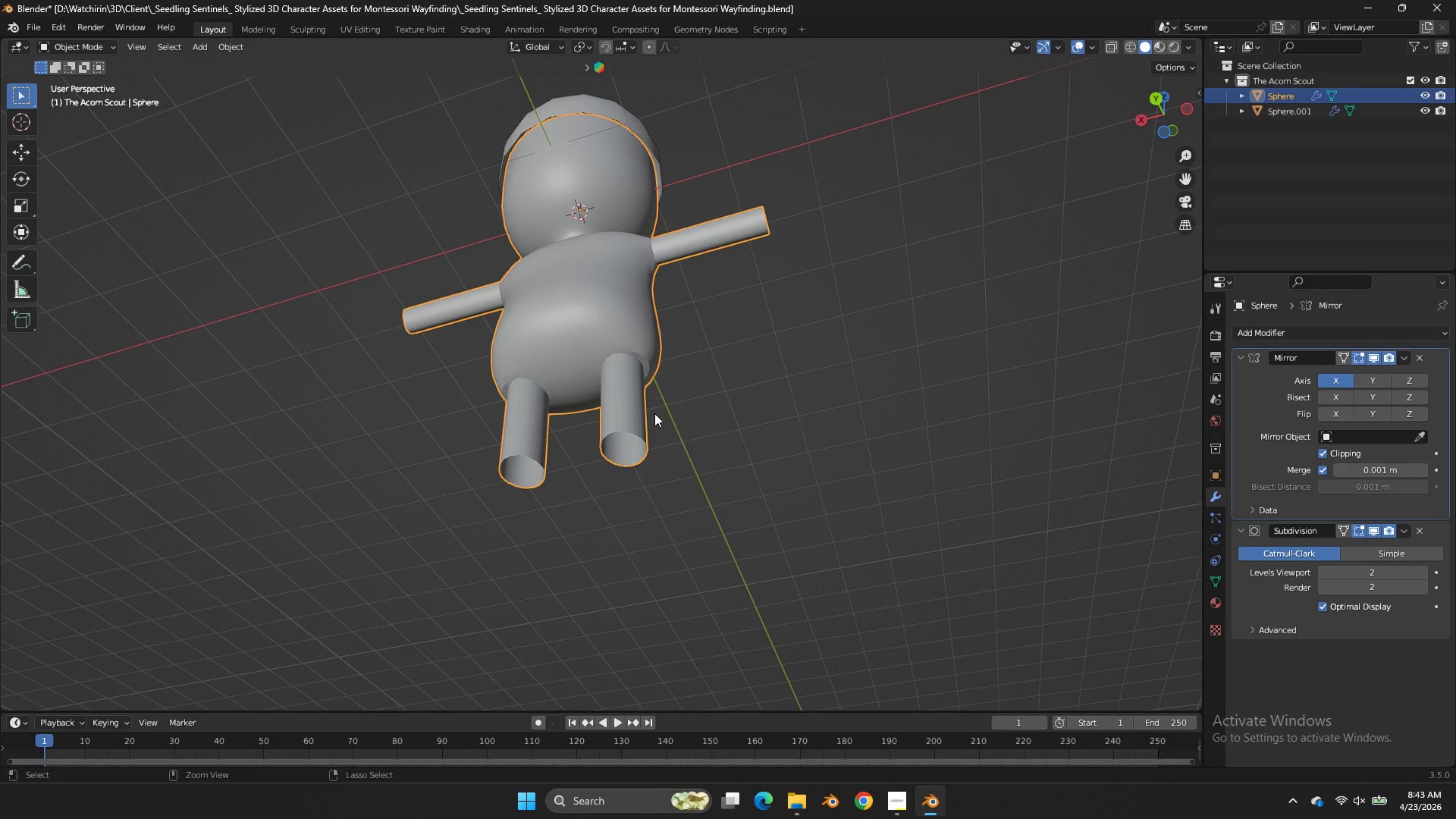 
key(Control+Z)
 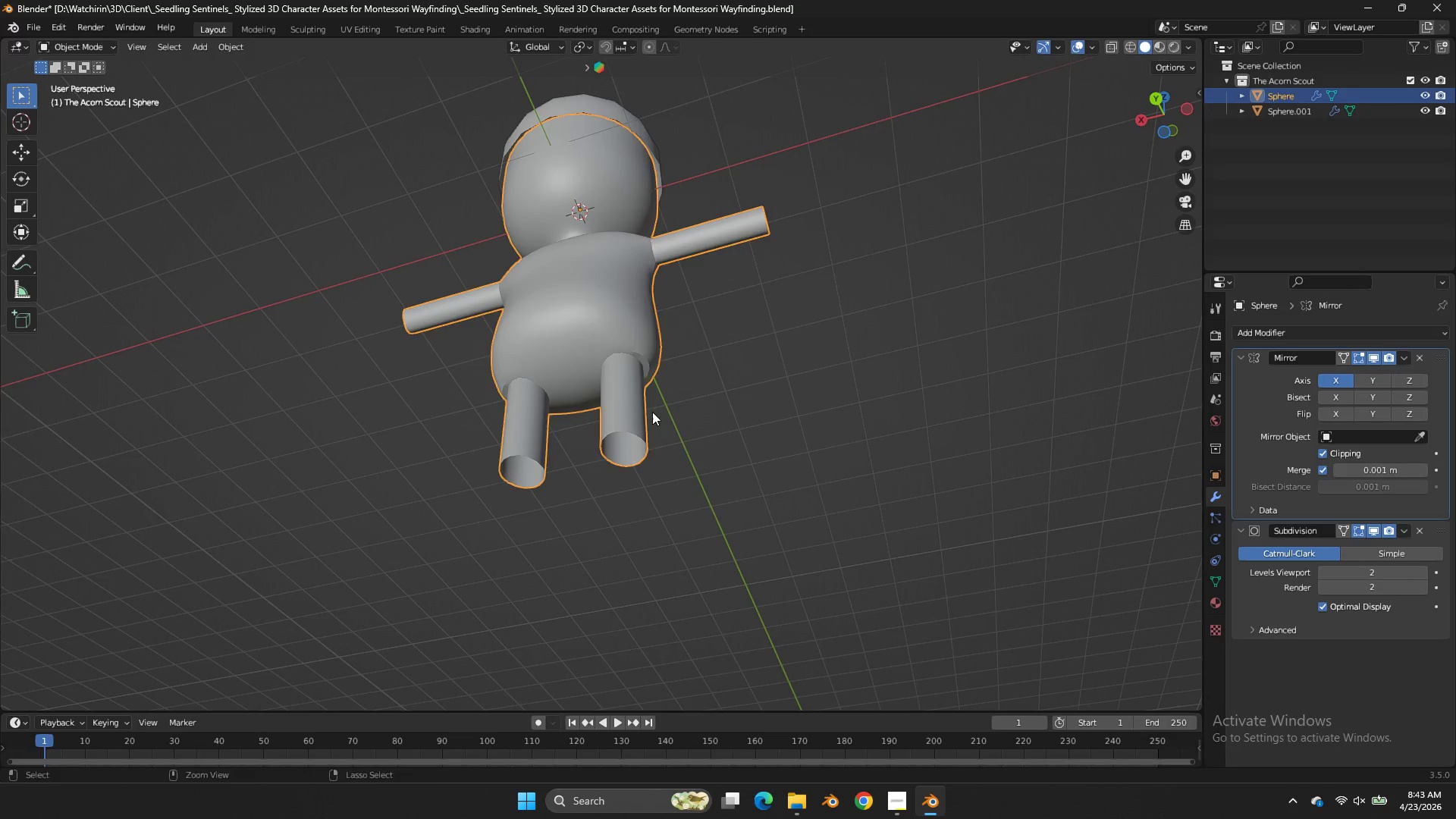 
key(Control+Z)
 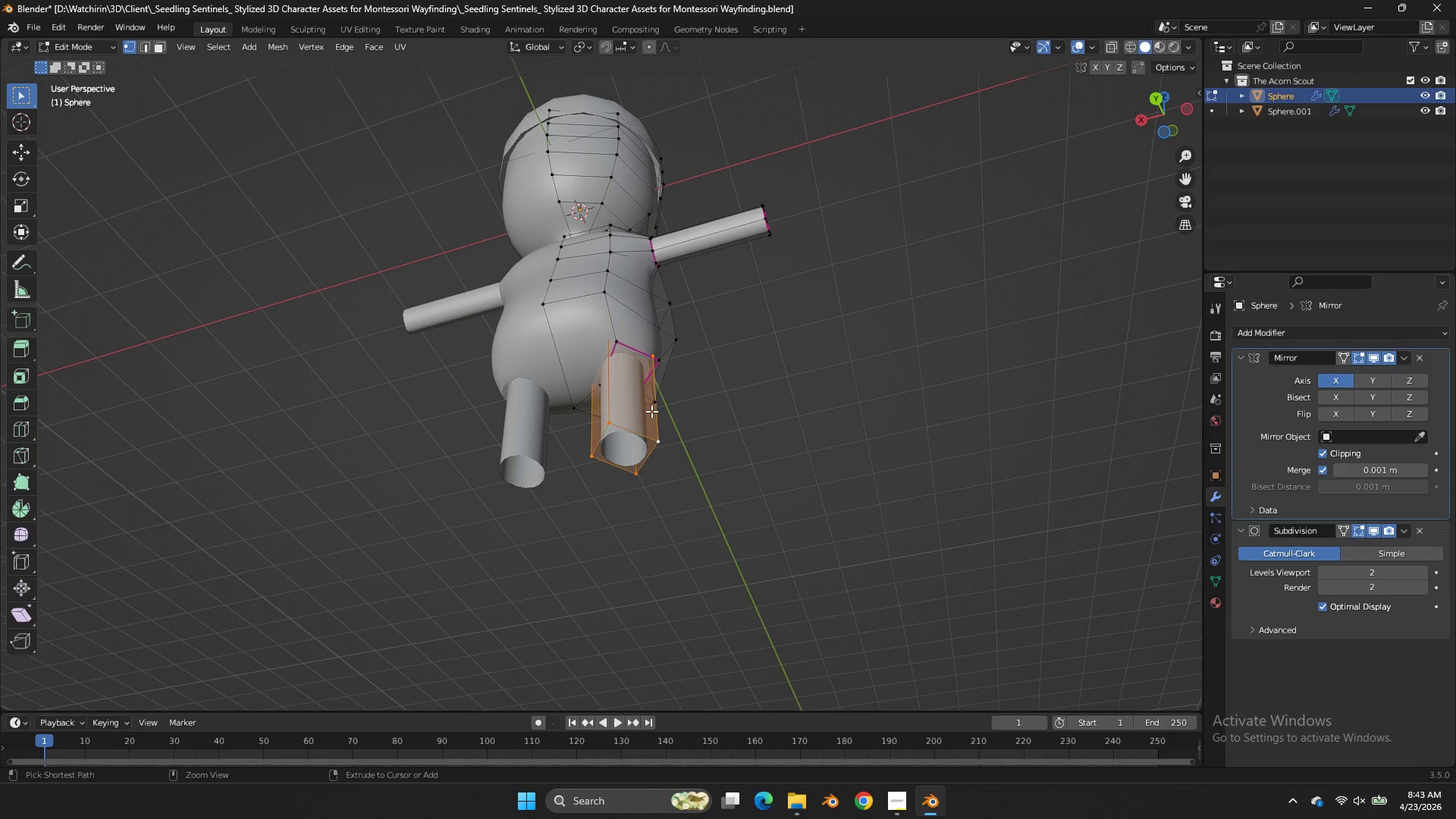 
key(Control+Z)
 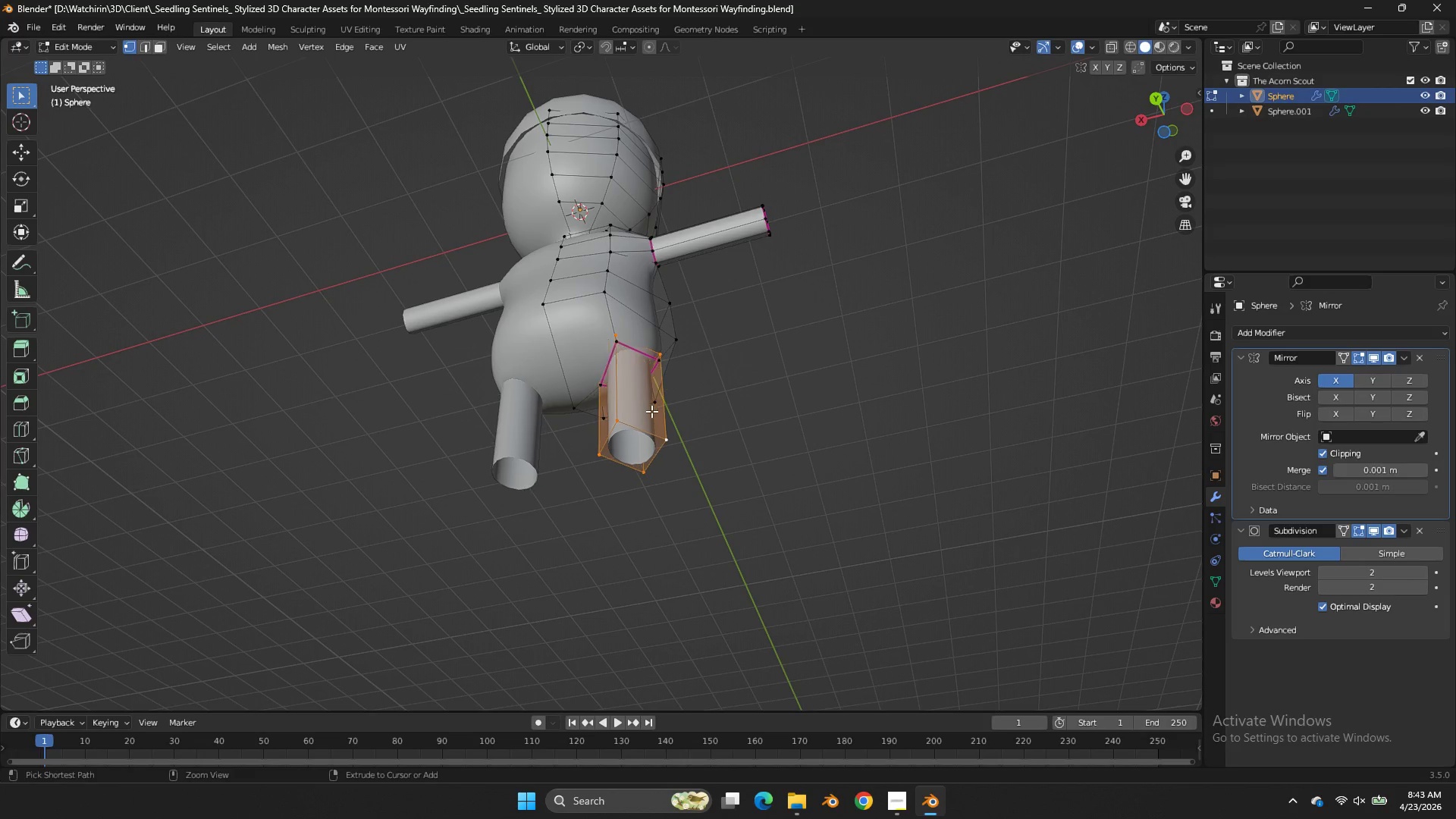 
key(Control+Z)
 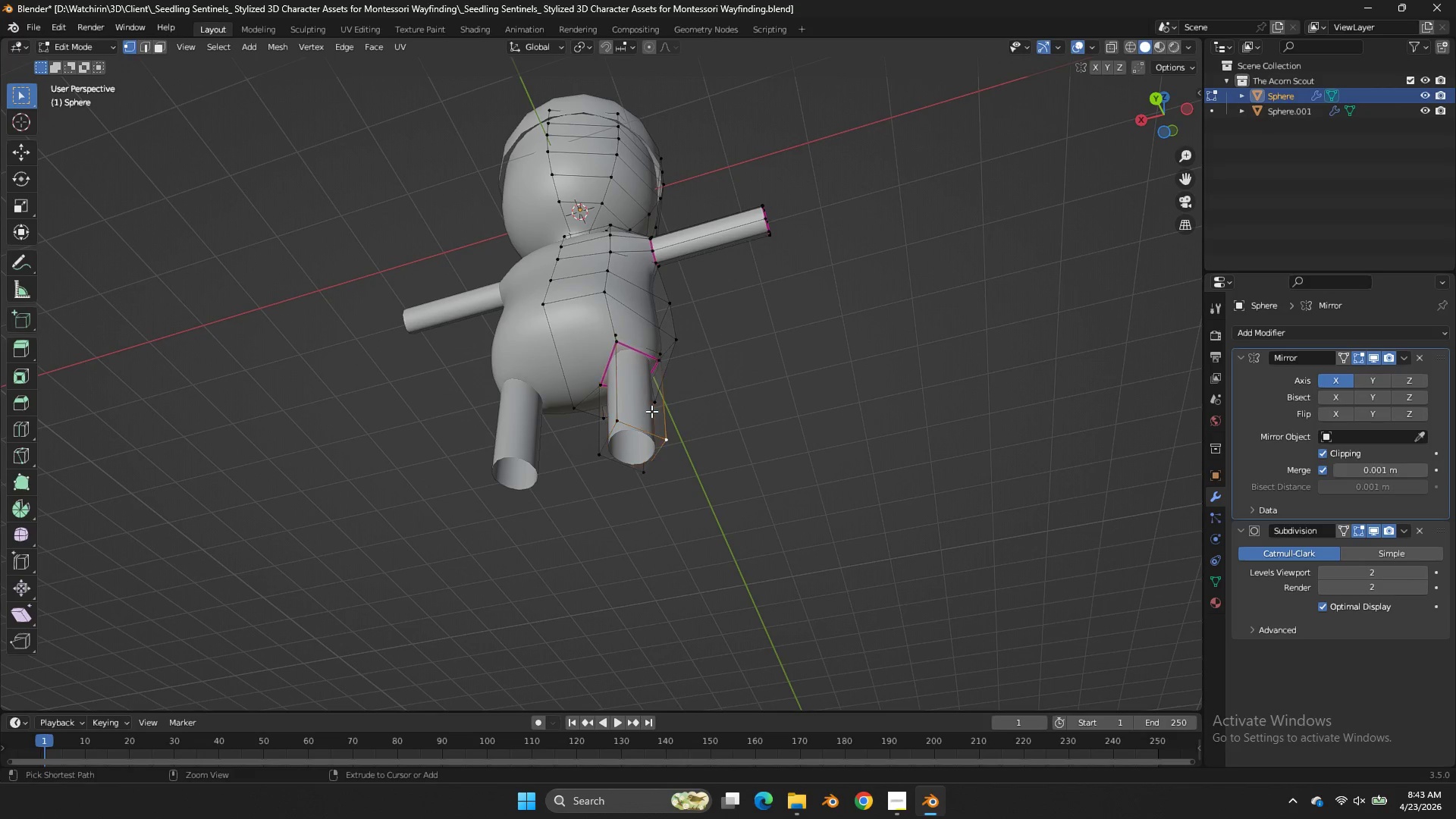 
key(Control+Z)
 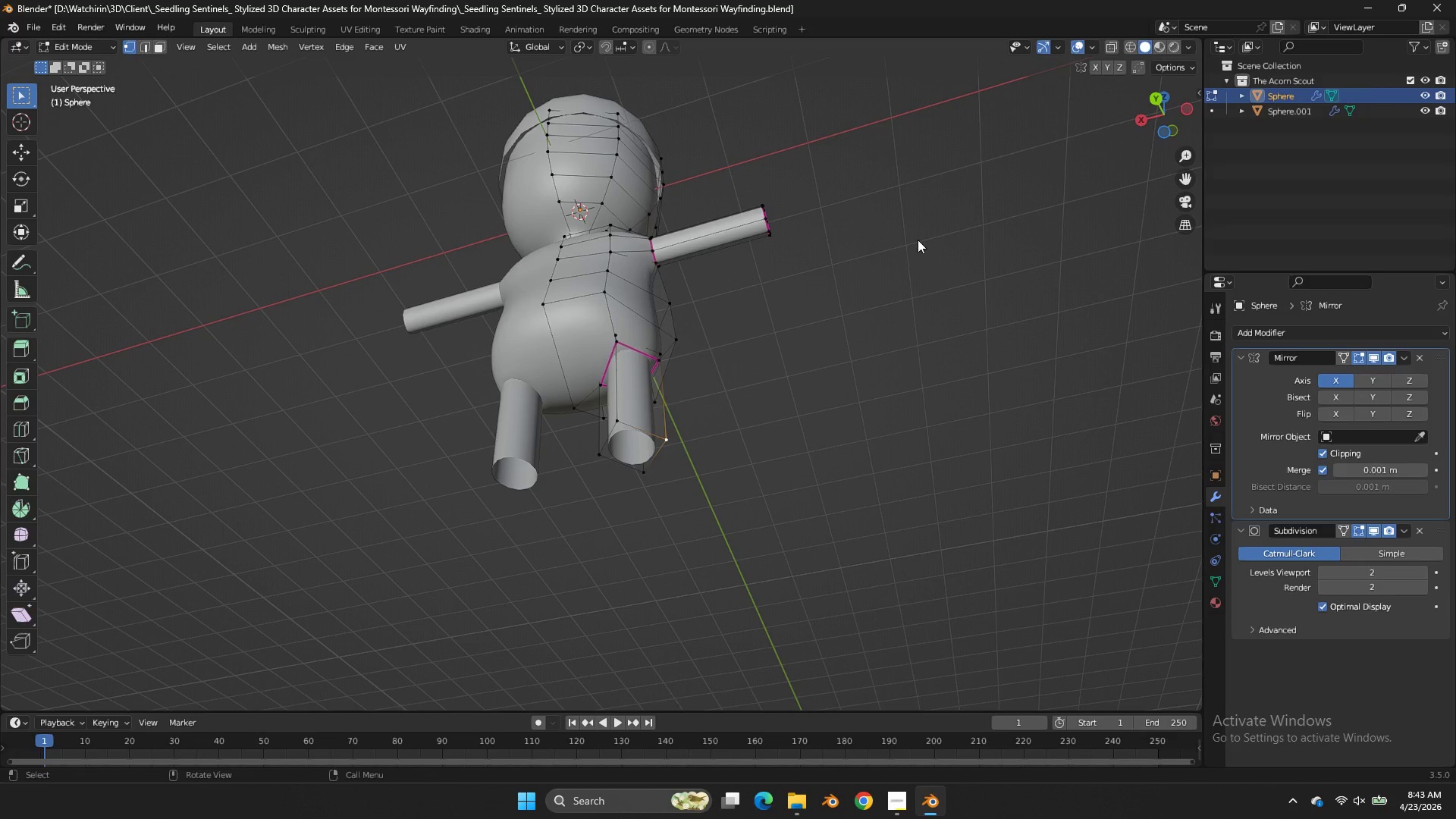 
key(Tab)
 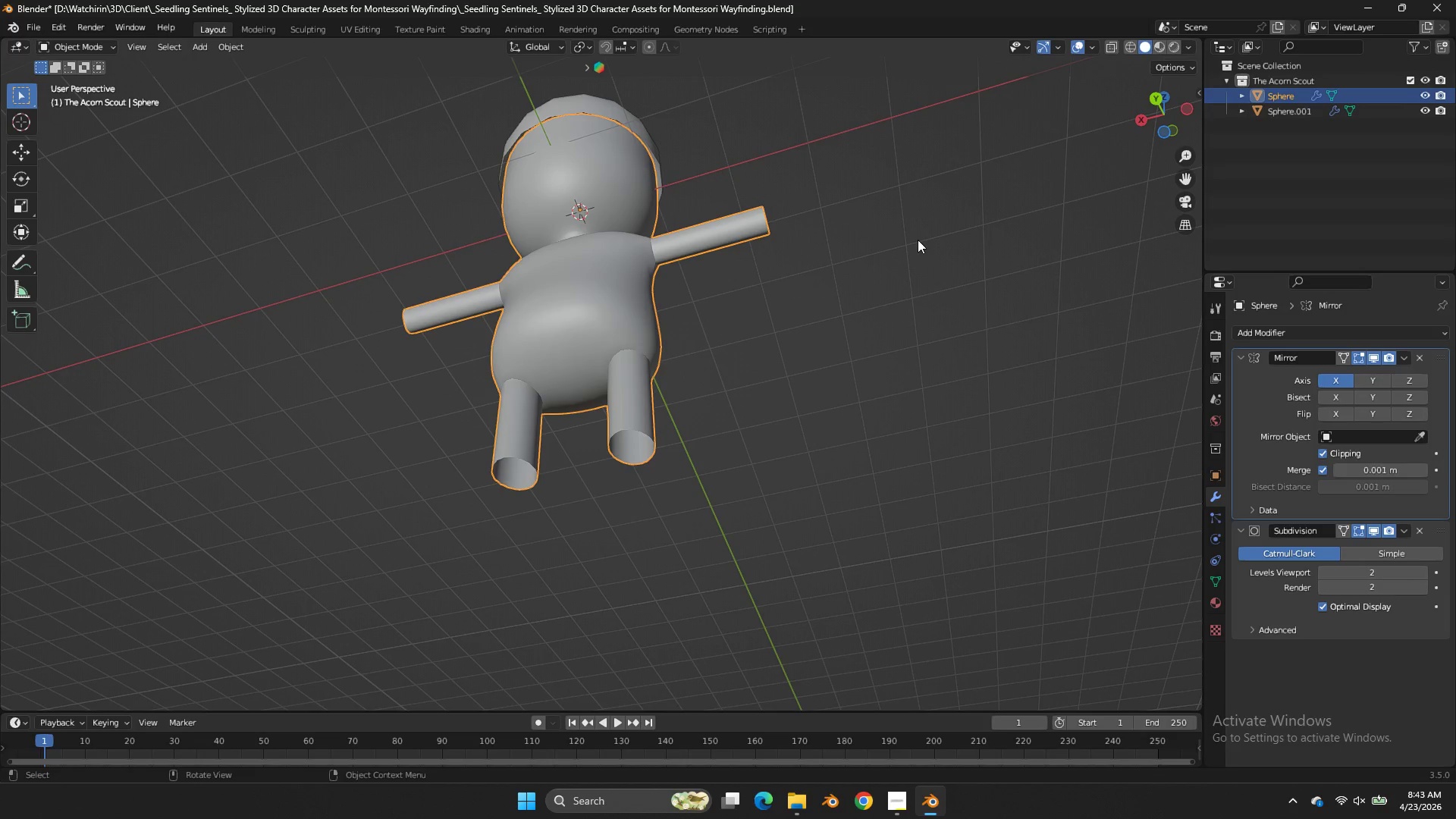 
left_click([918, 240])
 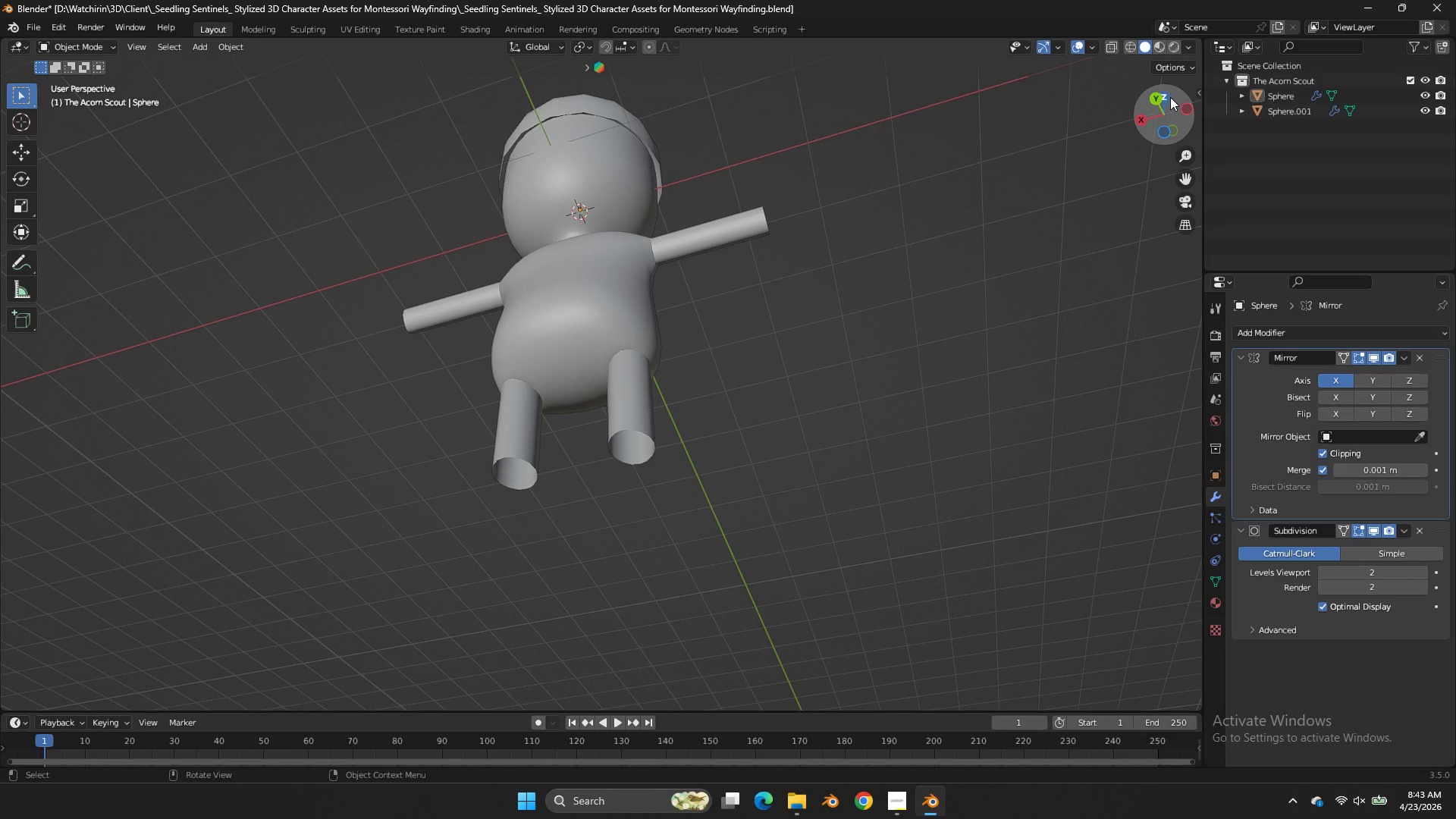 
left_click_drag(start_coordinate=[1169, 102], to_coordinate=[1139, 256])
 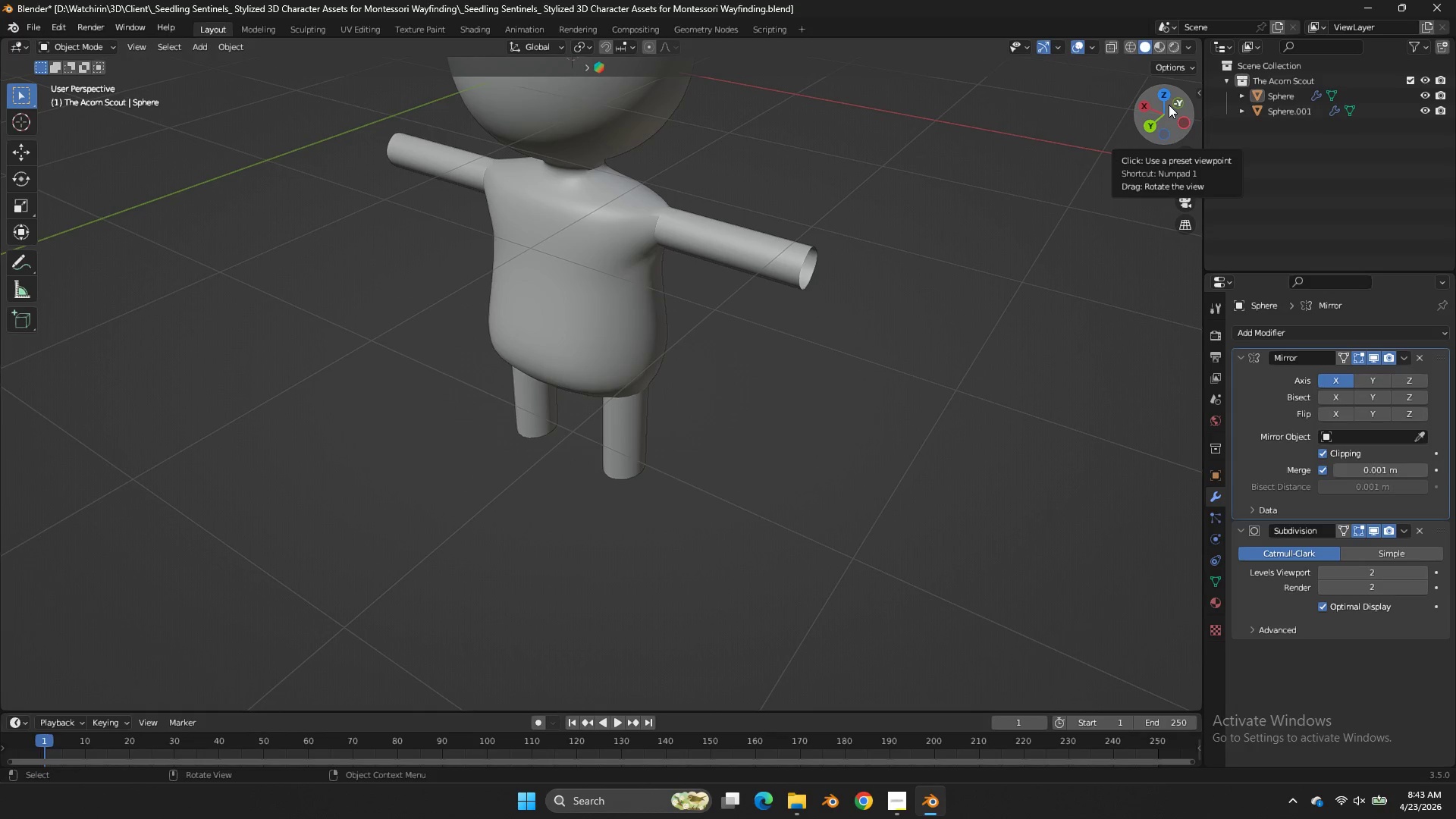 
left_click([737, 236])
 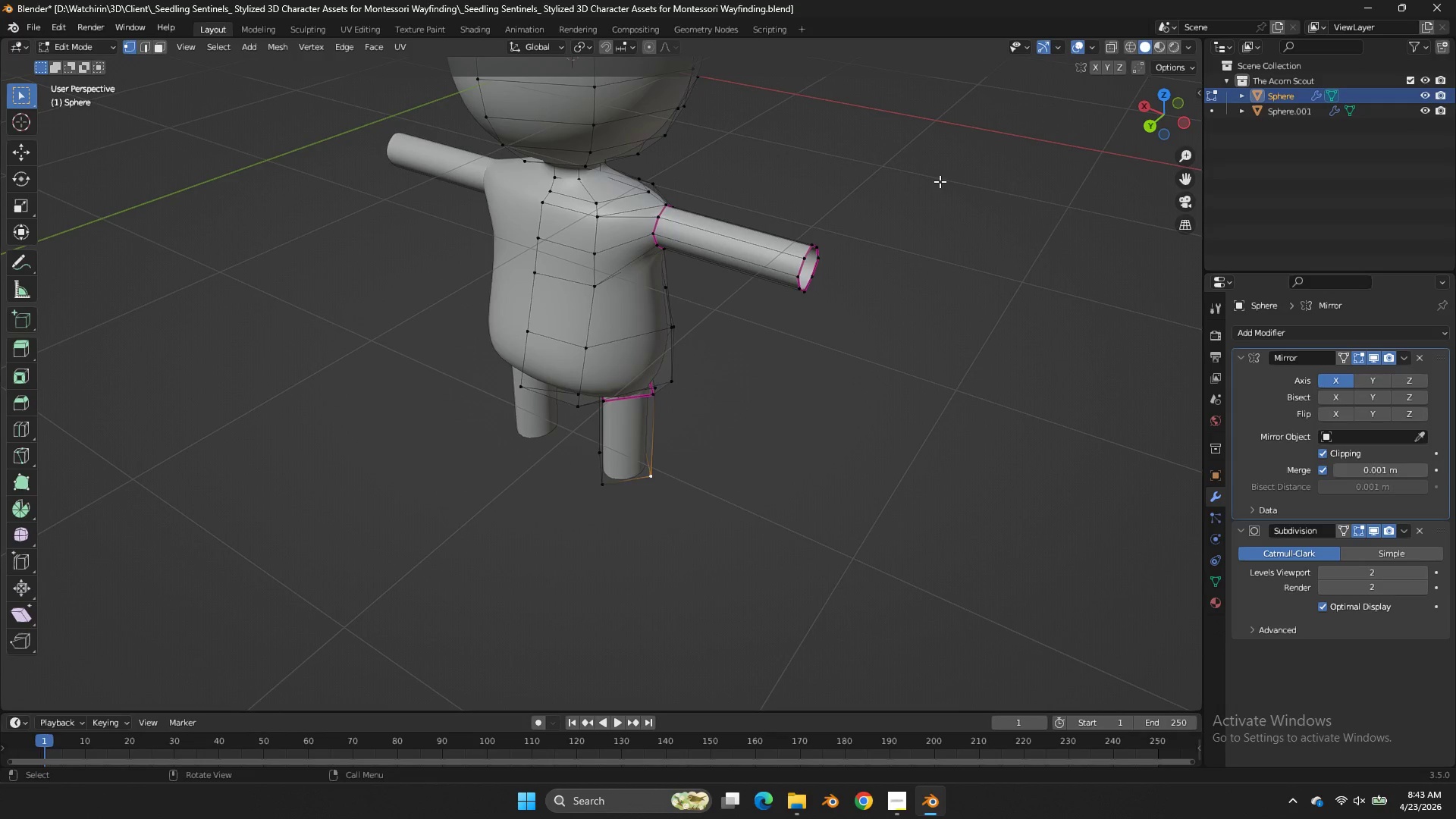 
key(Tab)
 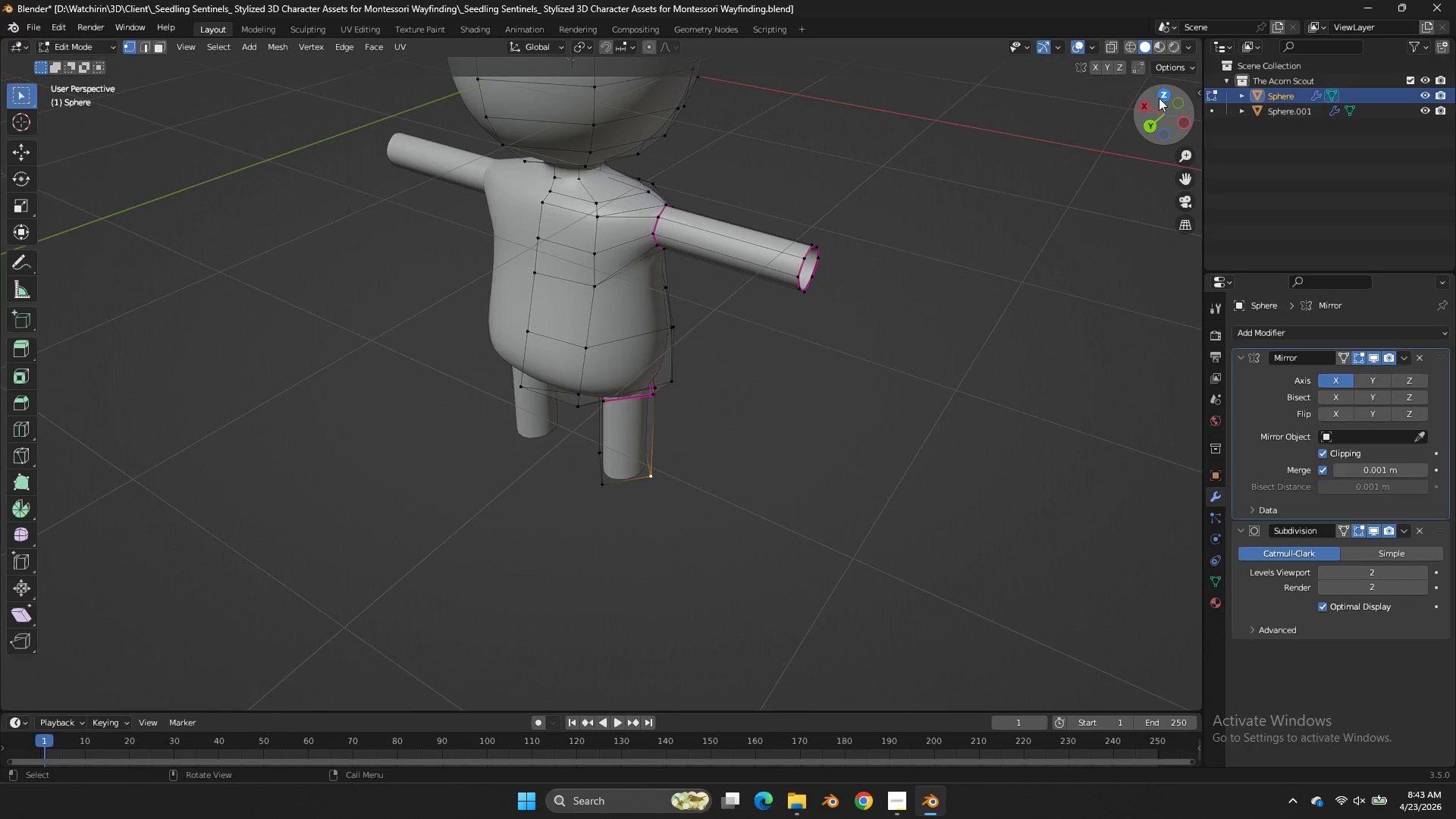 
left_click([1159, 98])
 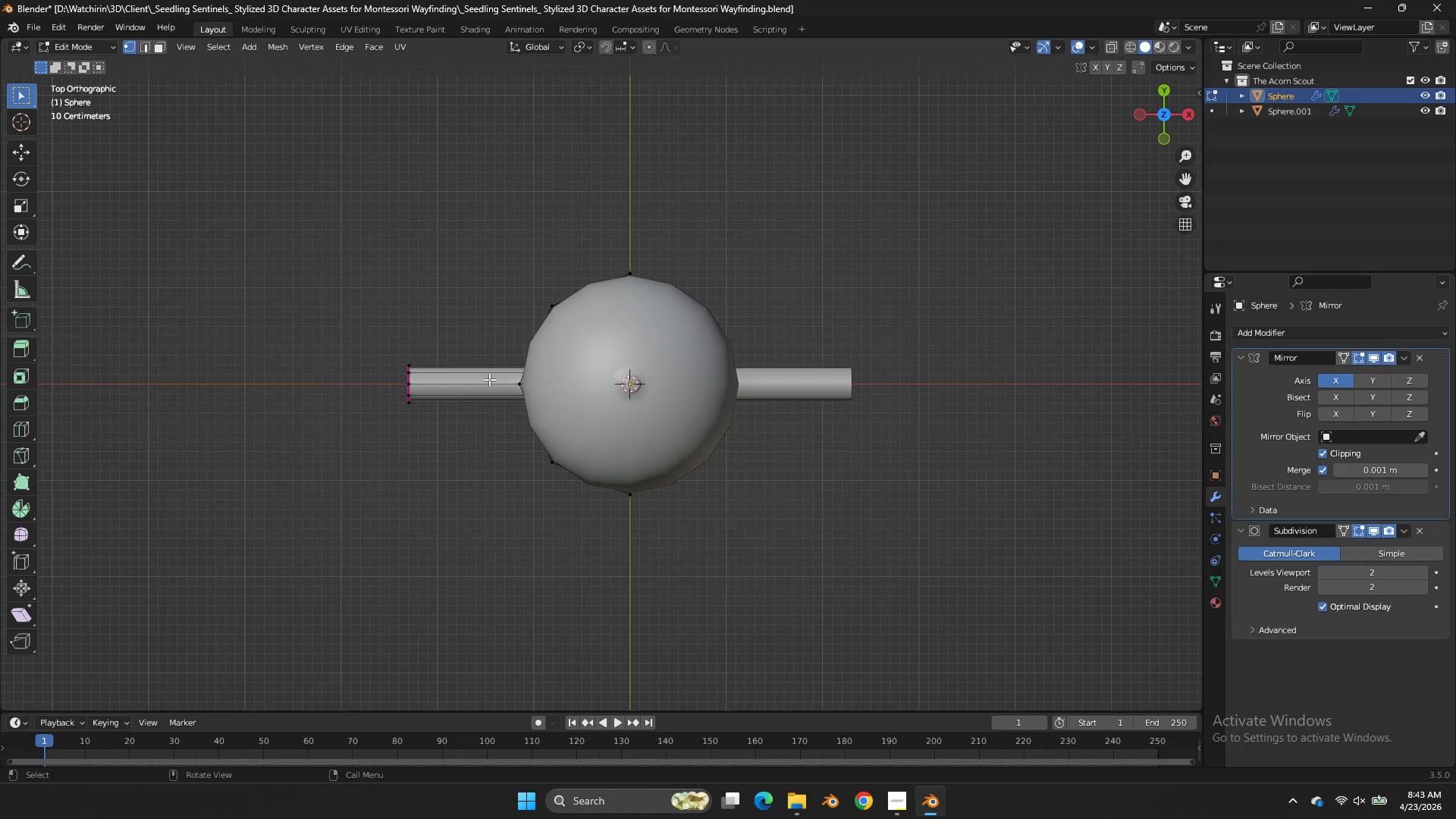 
key(Z)
 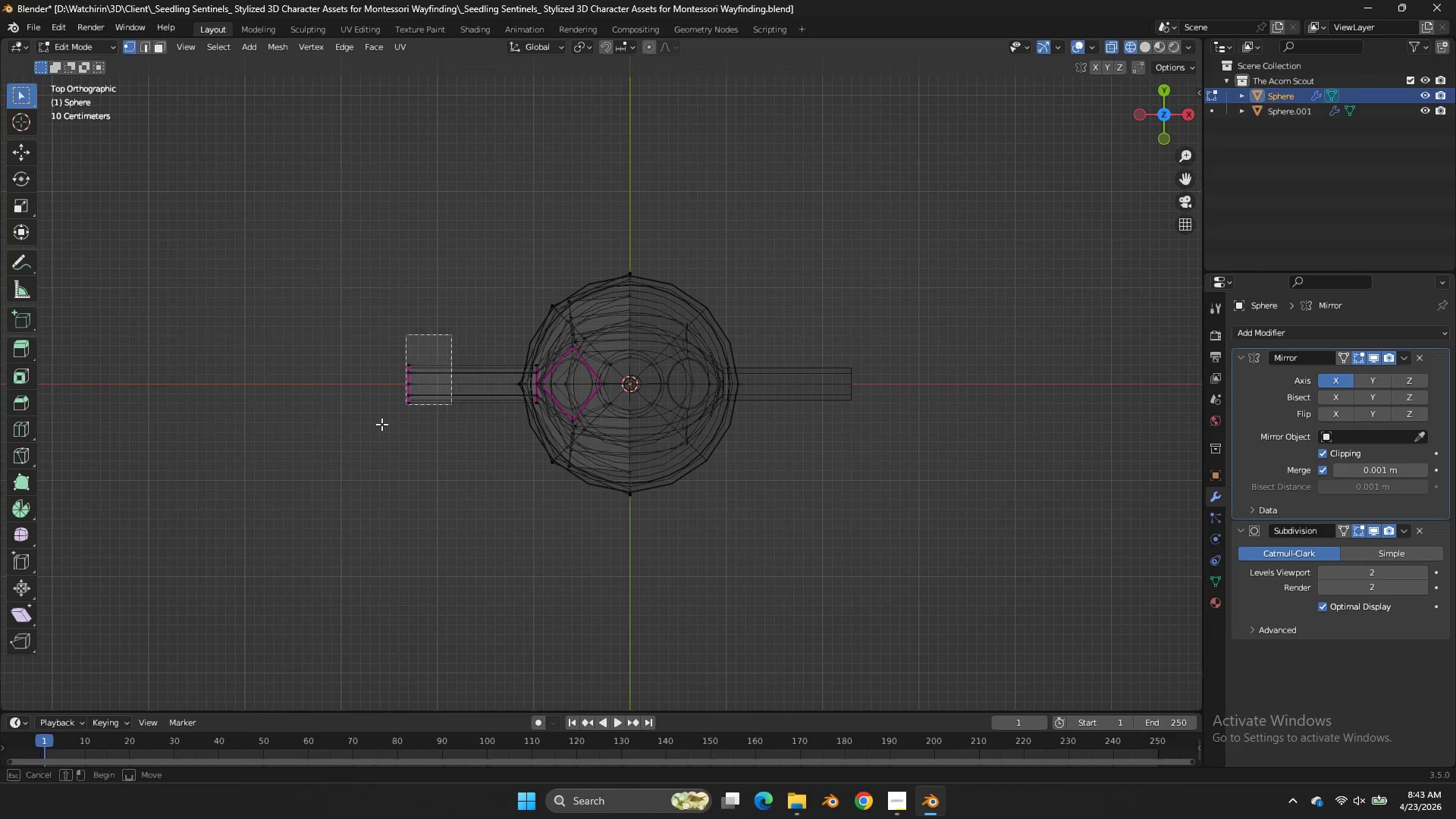 
left_click_drag(start_coordinate=[451, 334], to_coordinate=[322, 469])
 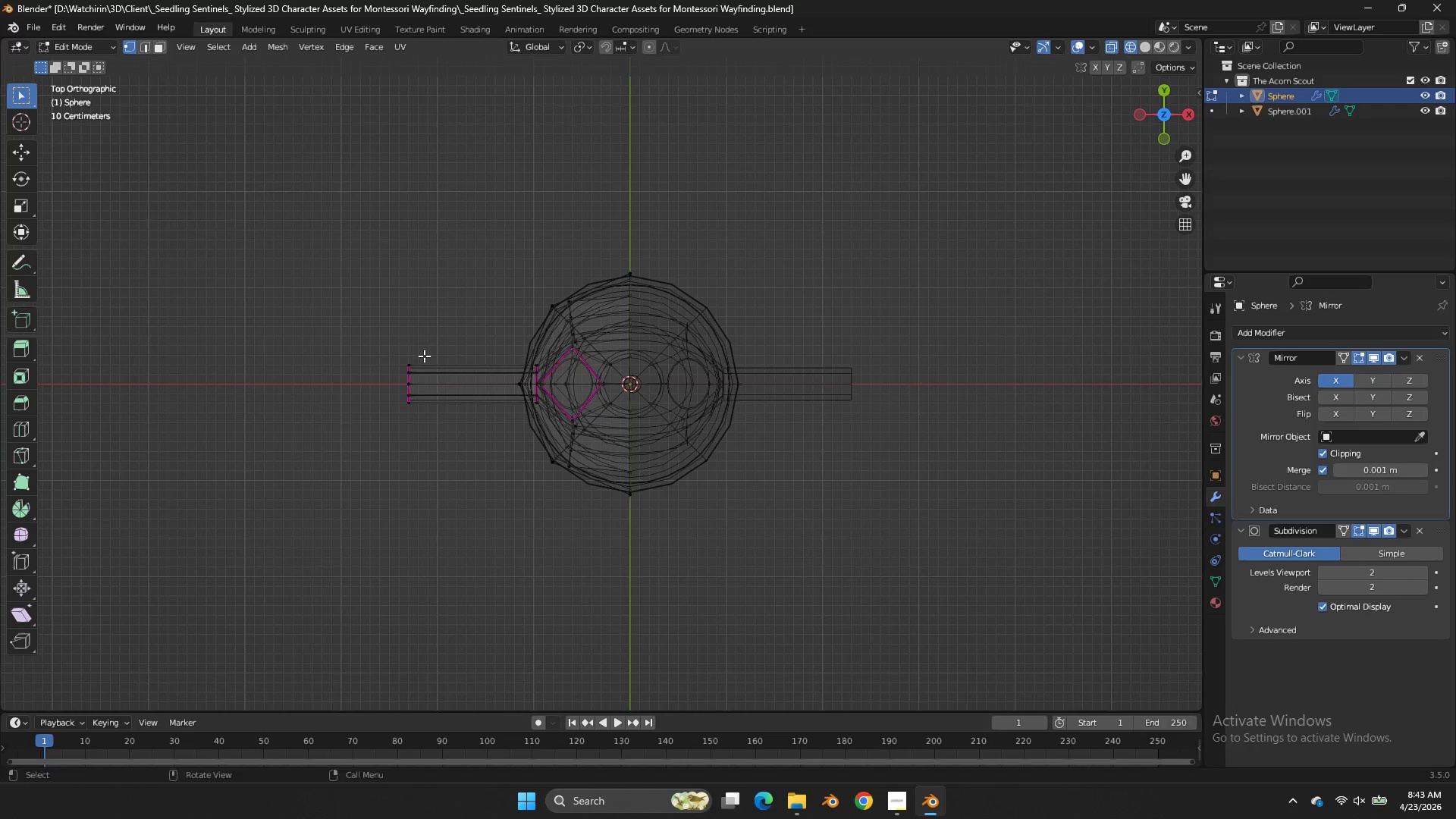 
double_click([322, 469])
 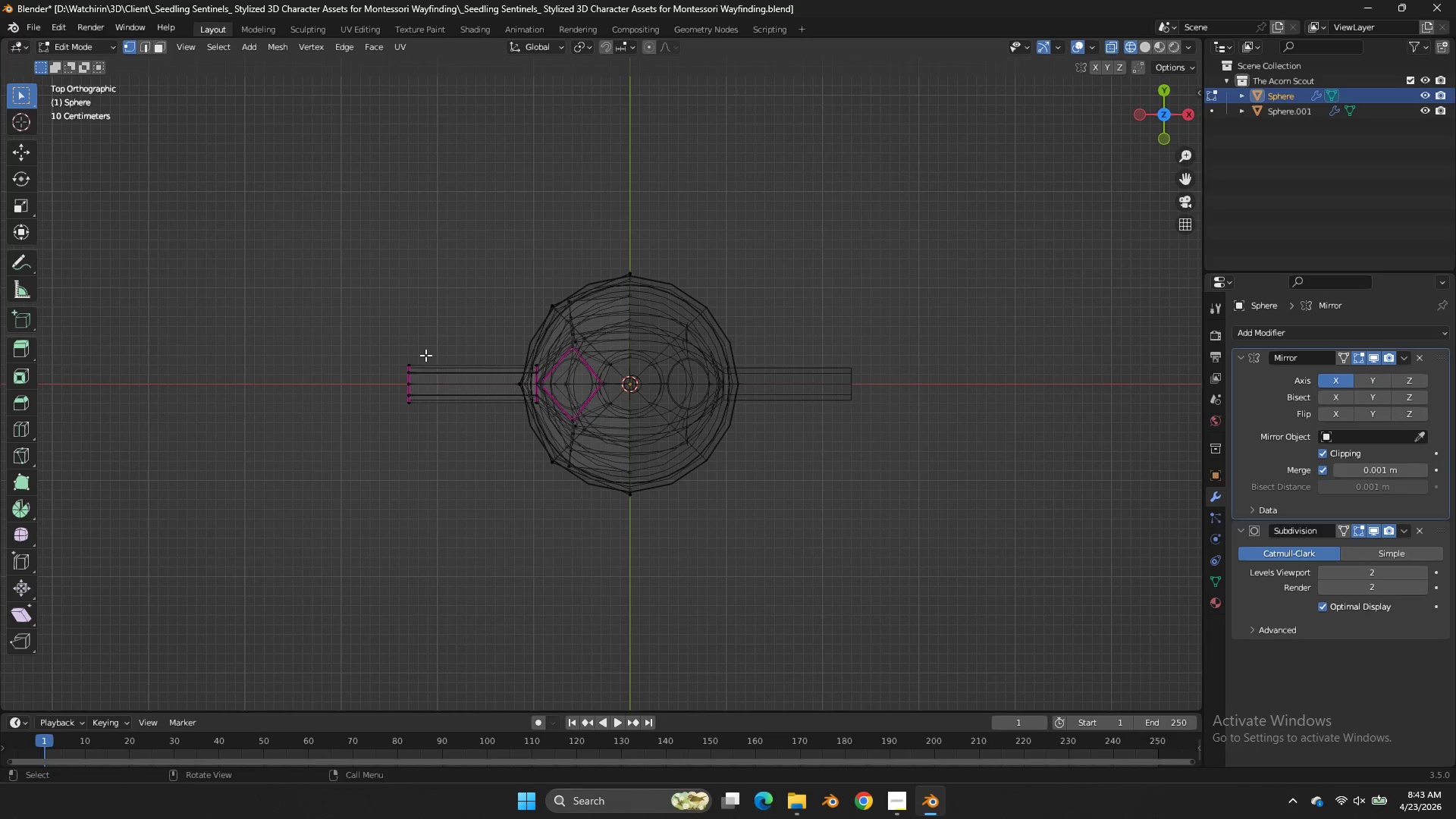 
left_click_drag(start_coordinate=[425, 355], to_coordinate=[340, 441])
 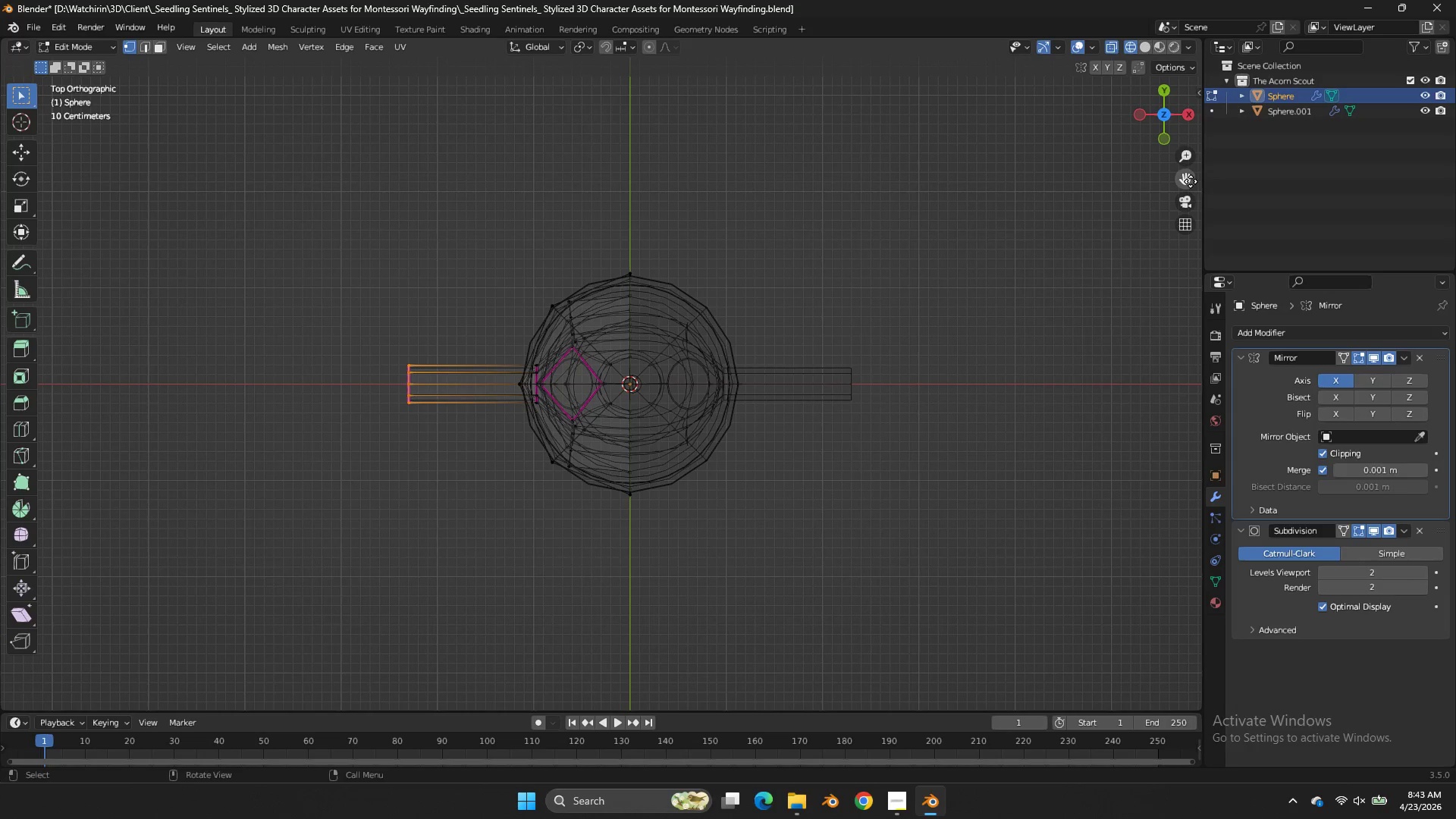 
left_click_drag(start_coordinate=[1191, 181], to_coordinate=[230, 168])
 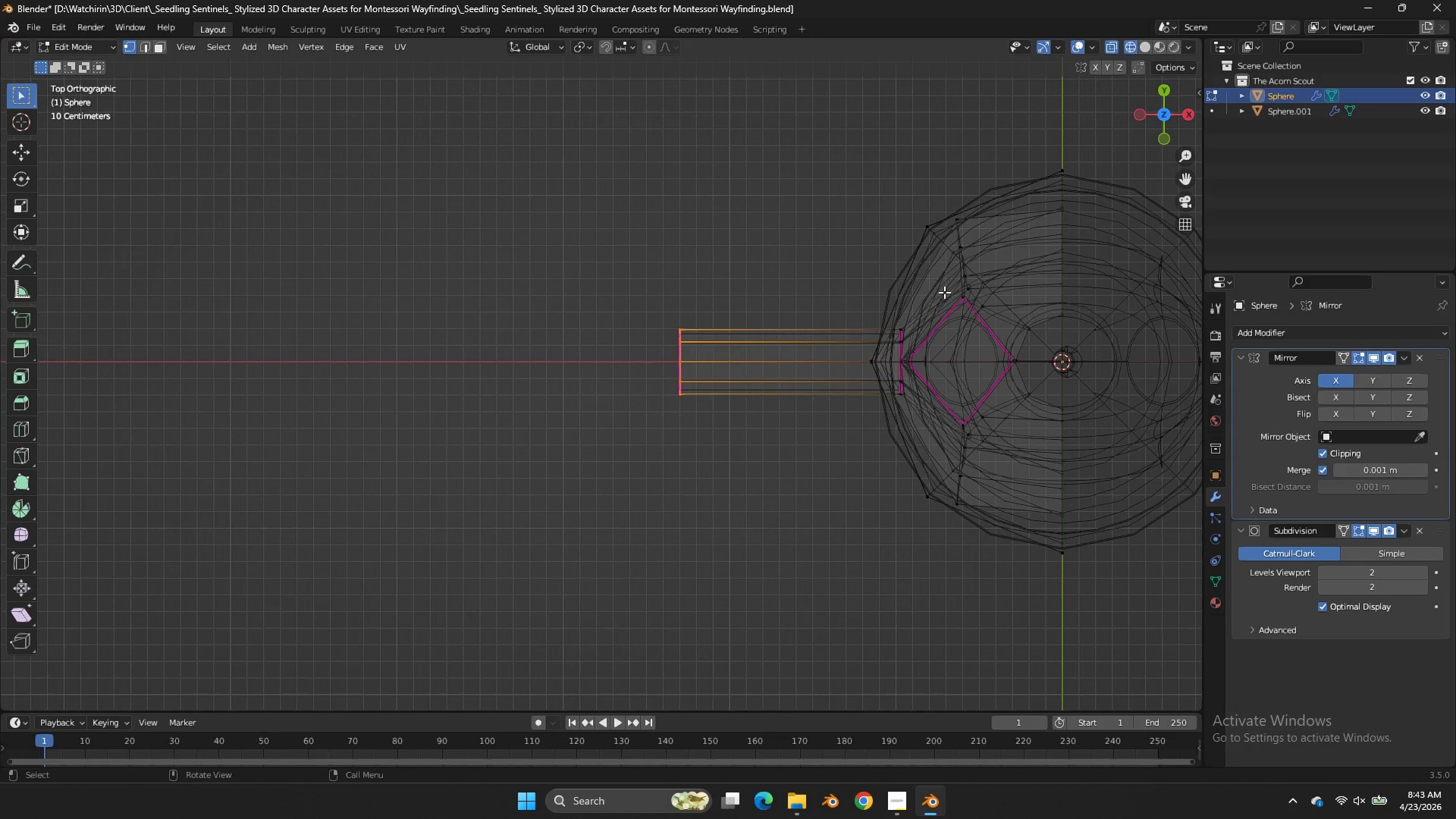 
left_click([1191, 181])
 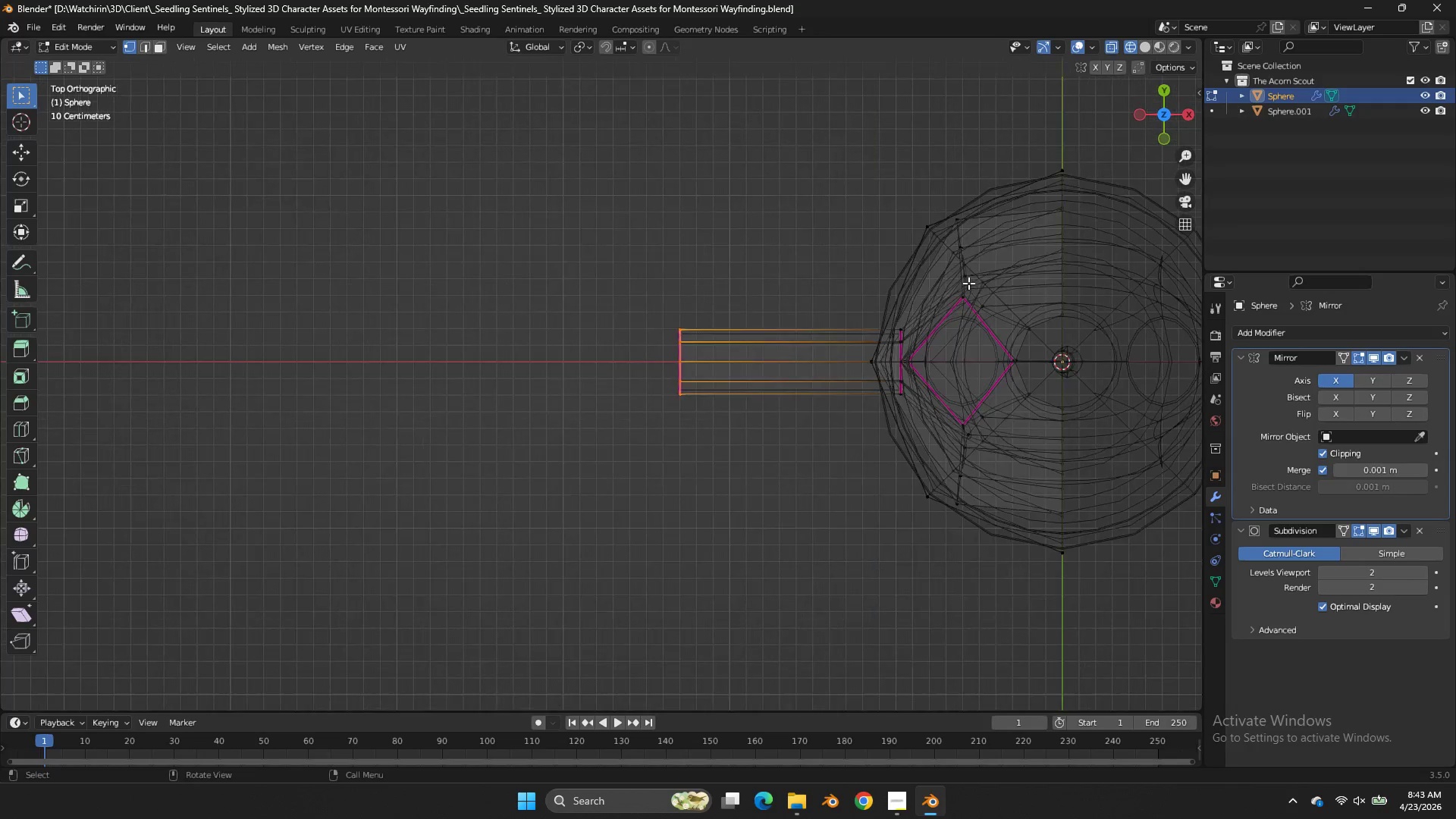 
key(E)
 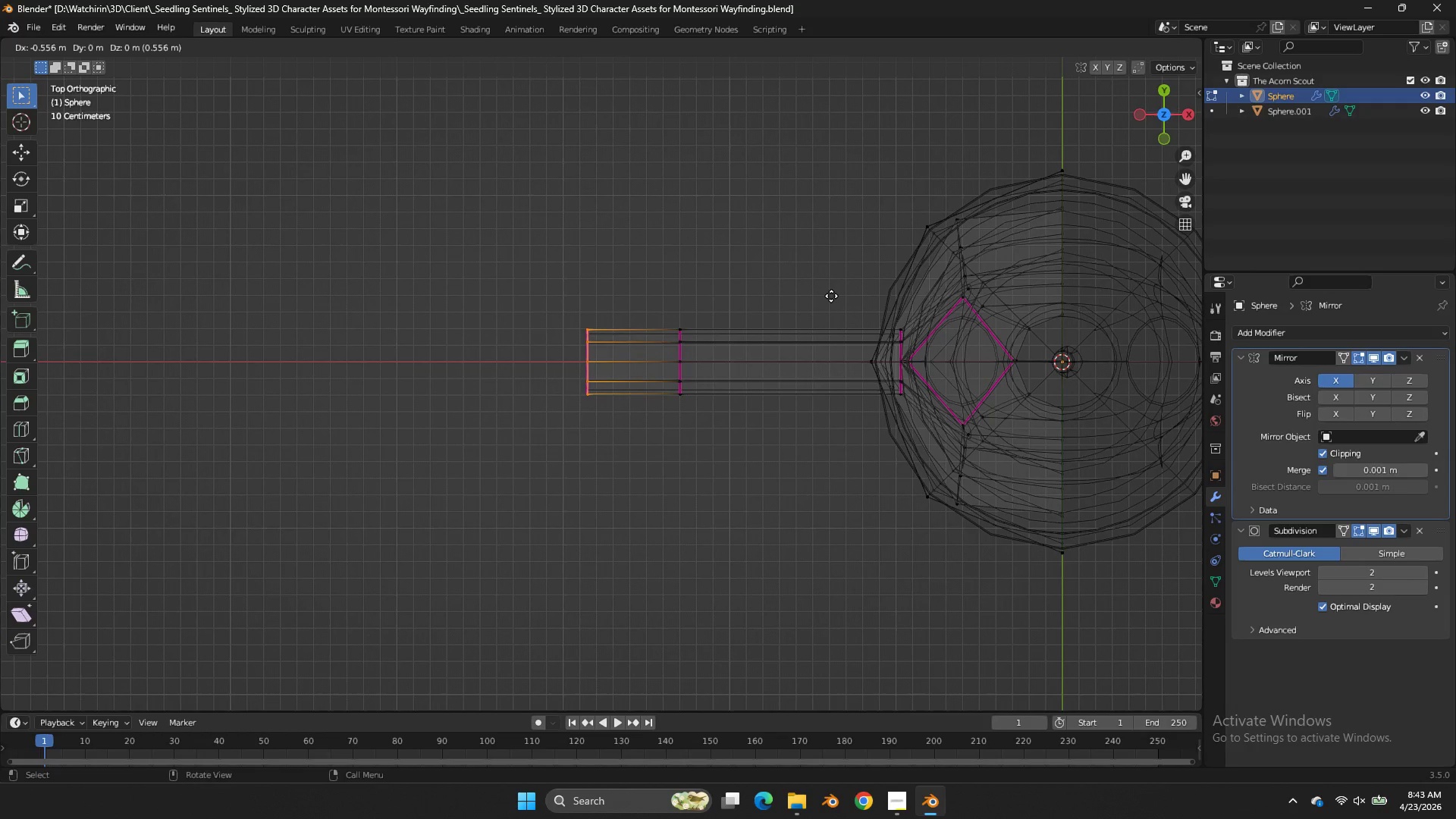 
scroll: coordinate [968, 283], scroll_direction: up, amount: 3.0
 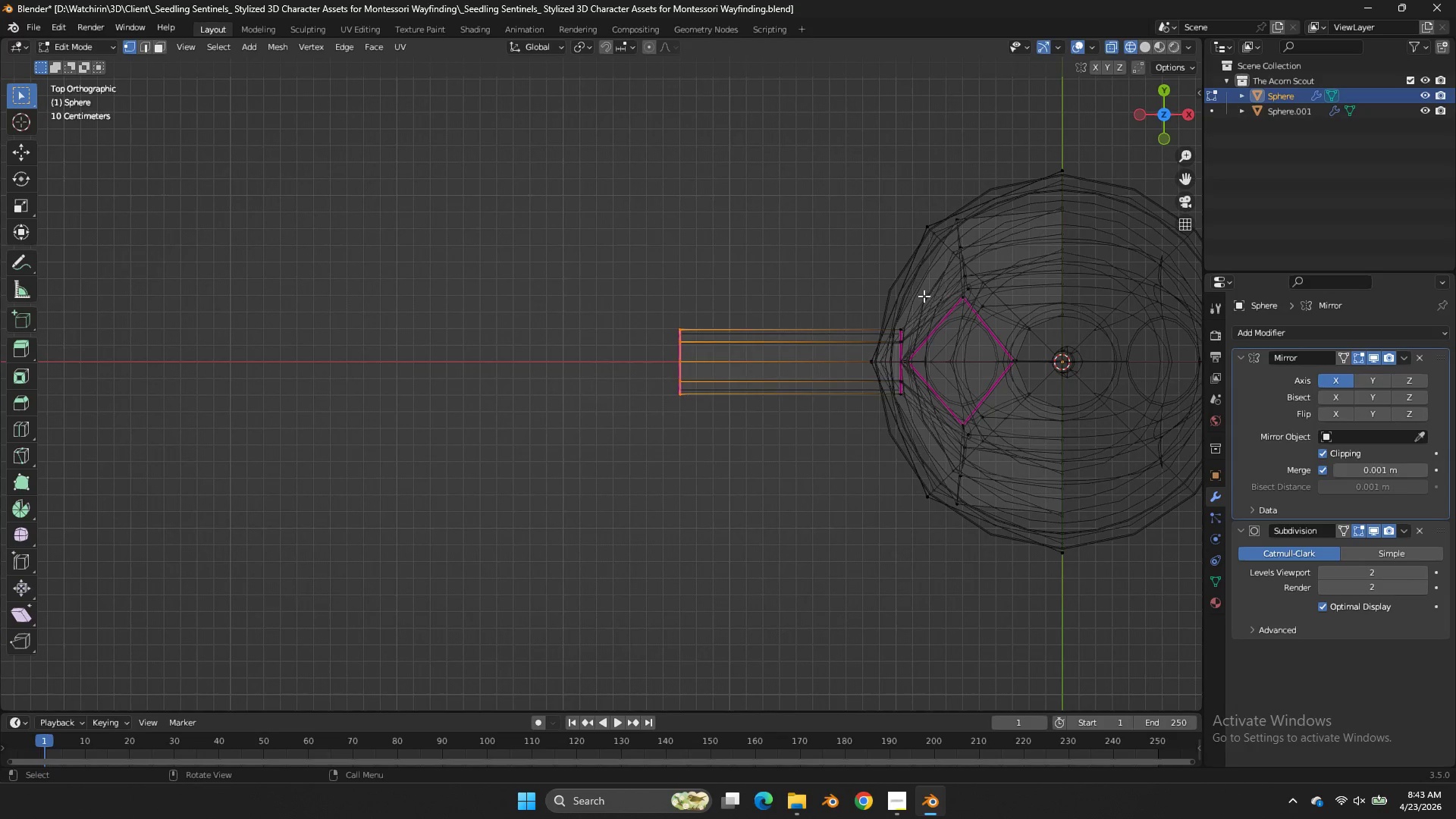 
key(X)
 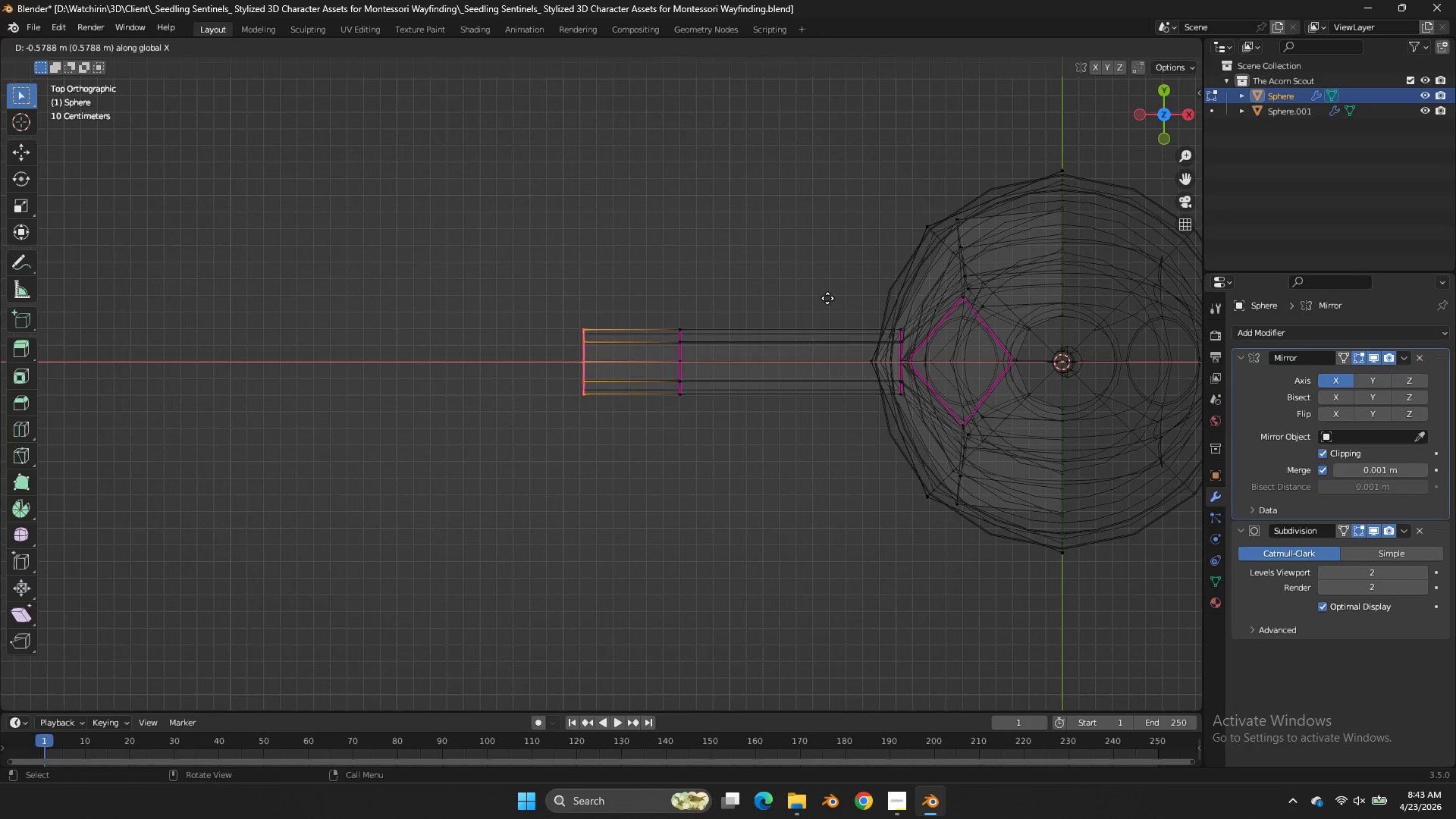 
left_click([827, 298])
 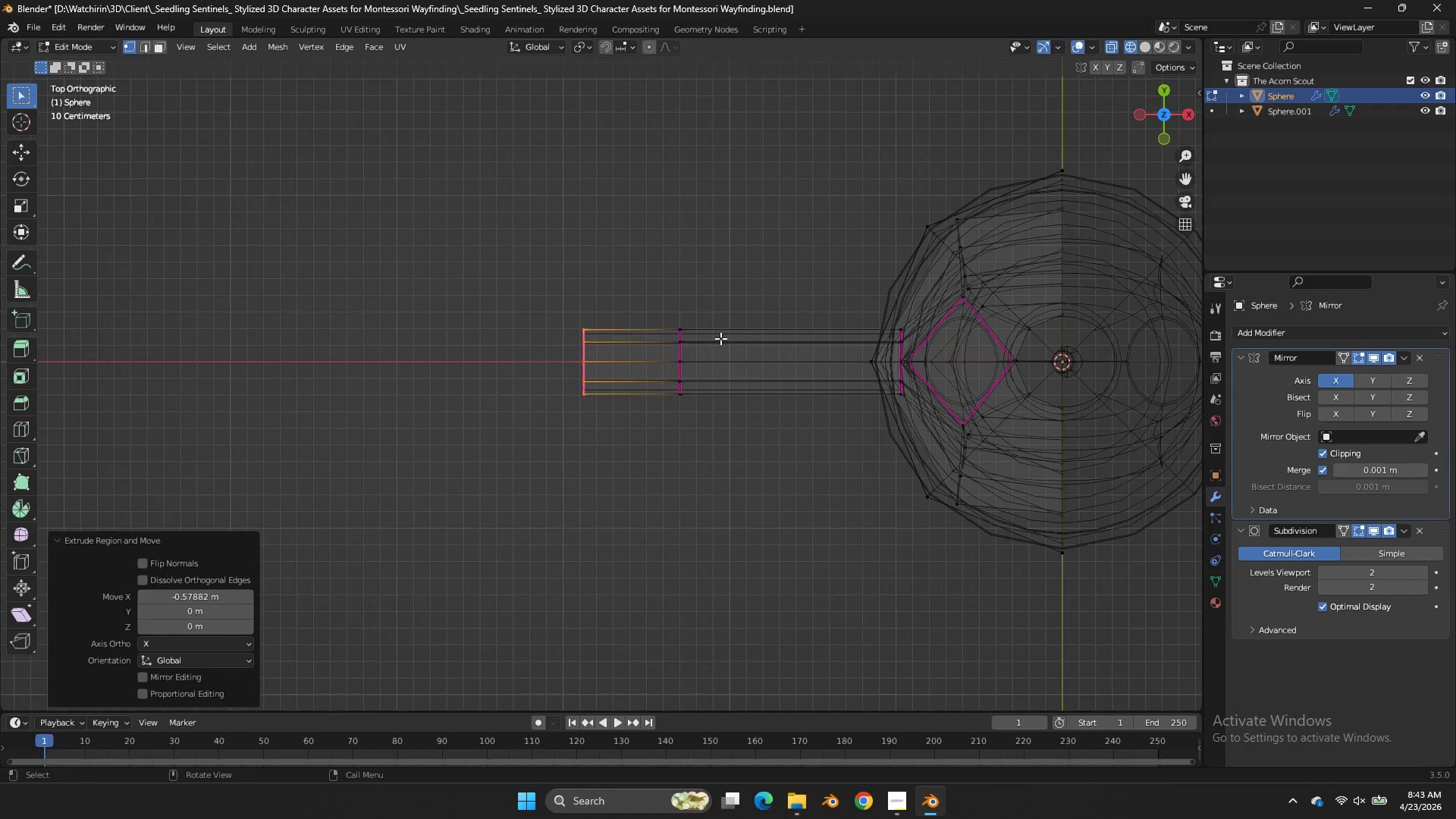 
scroll: coordinate [720, 338], scroll_direction: up, amount: 3.0
 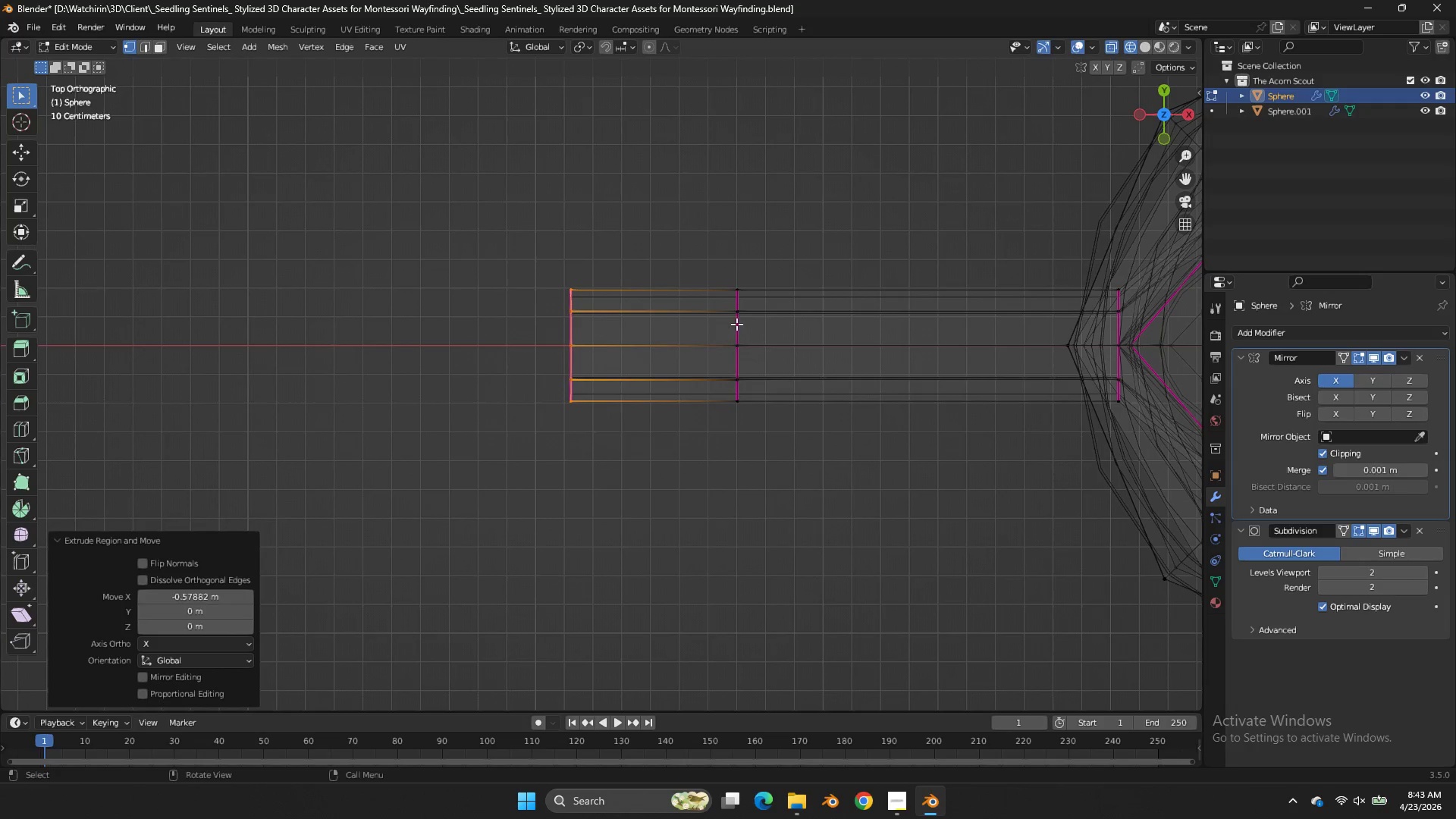 
key(G)
 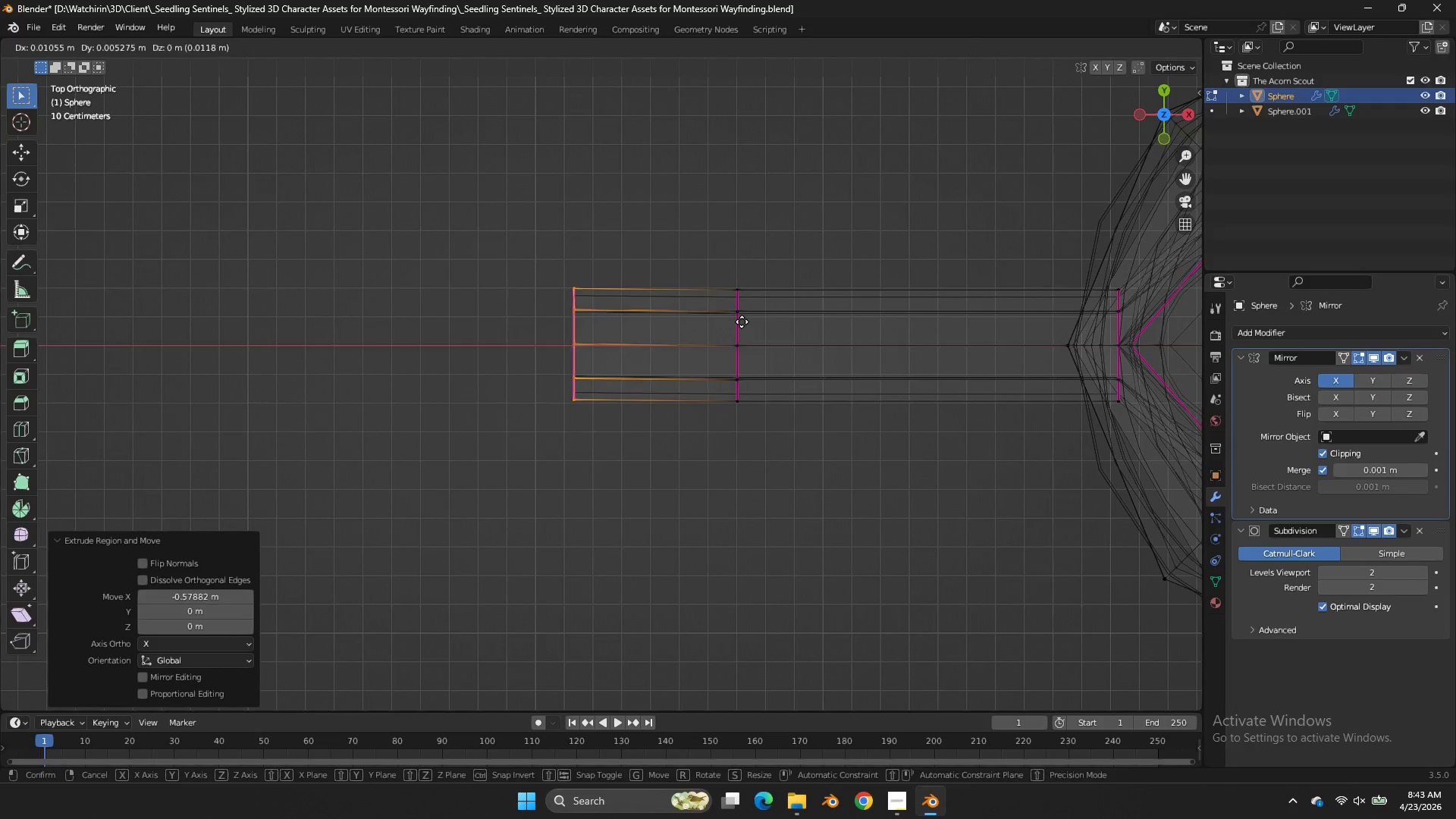 
key(X)
 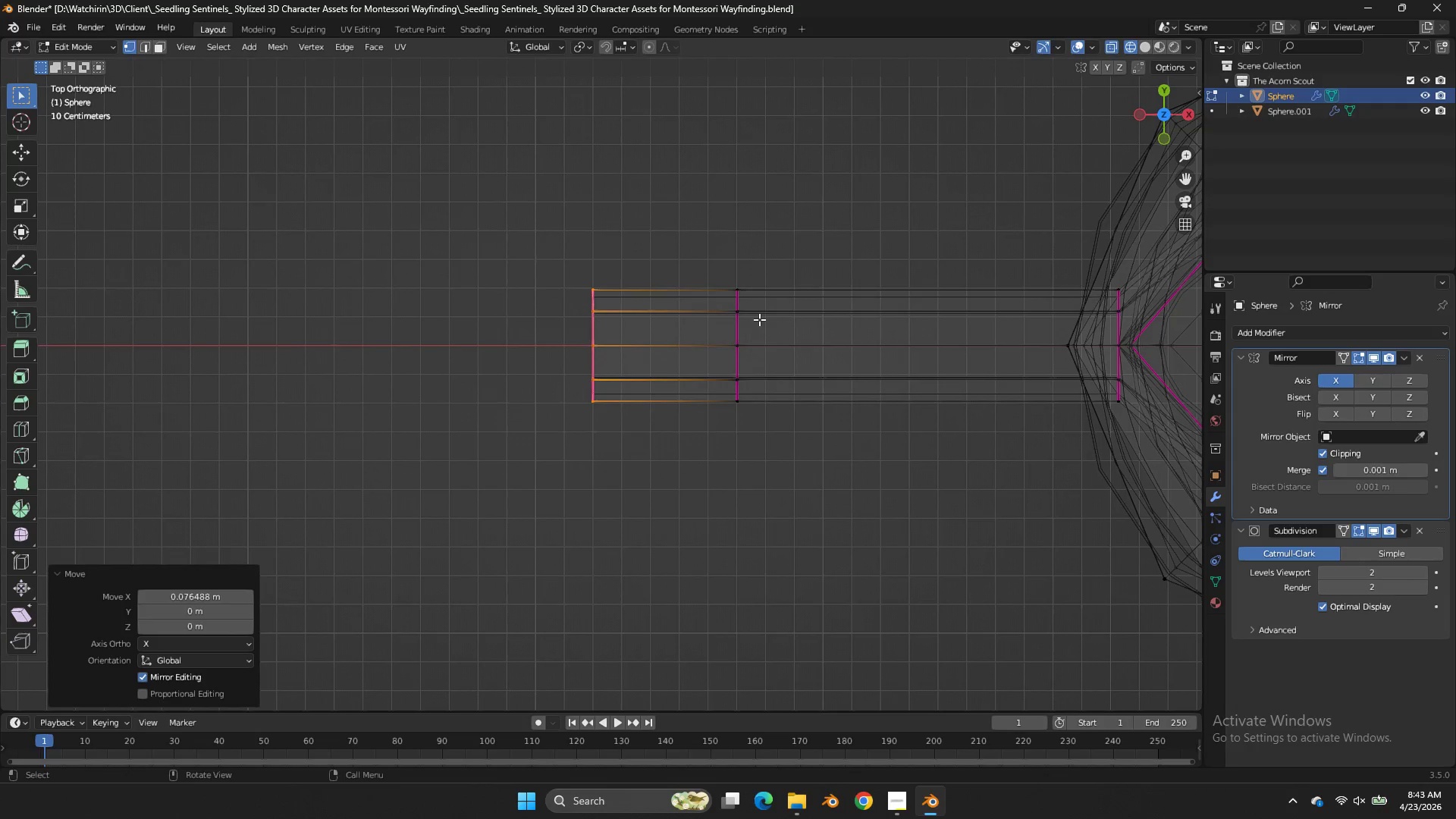 
double_click([759, 319])
 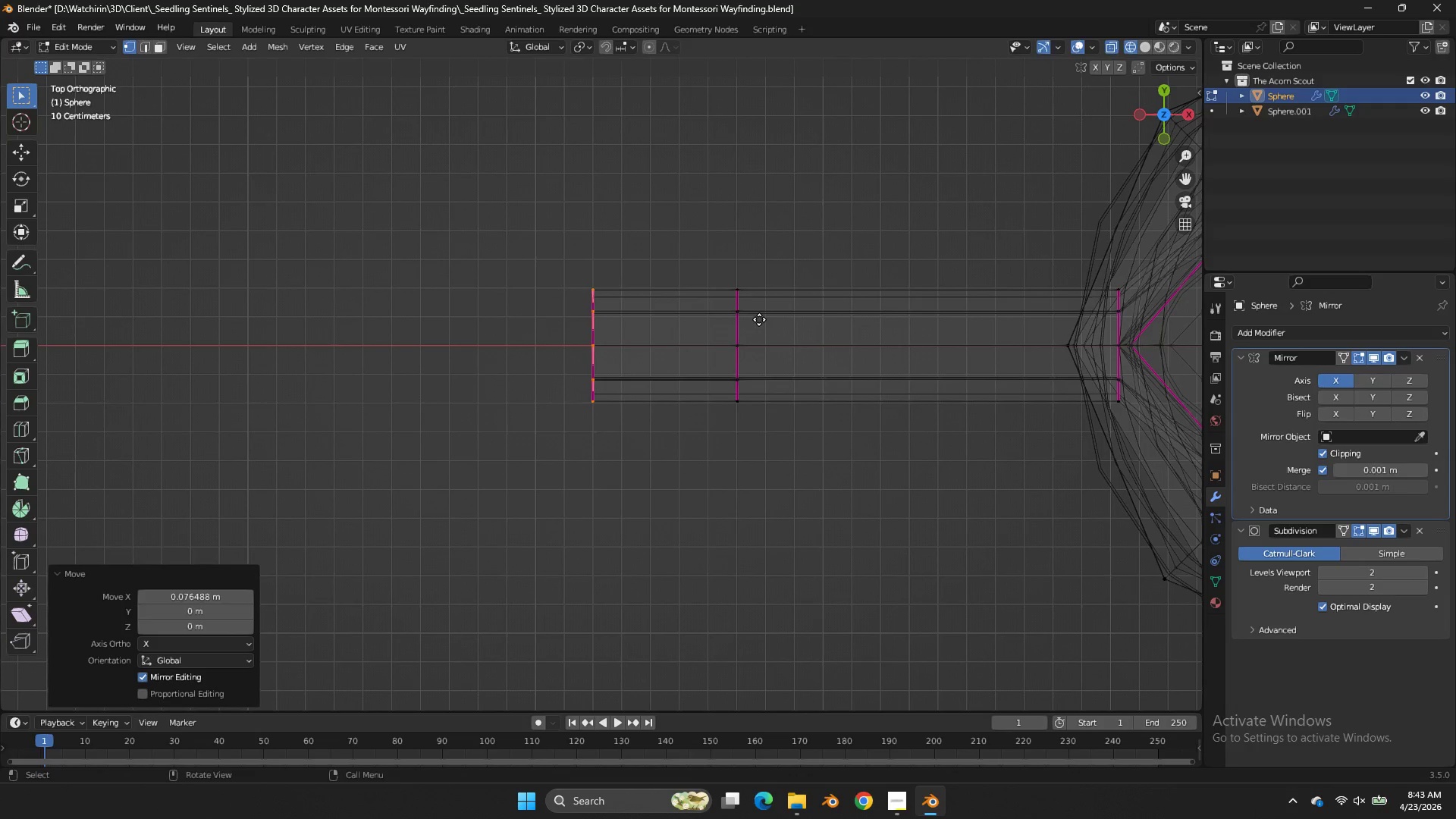 
type(ex)
 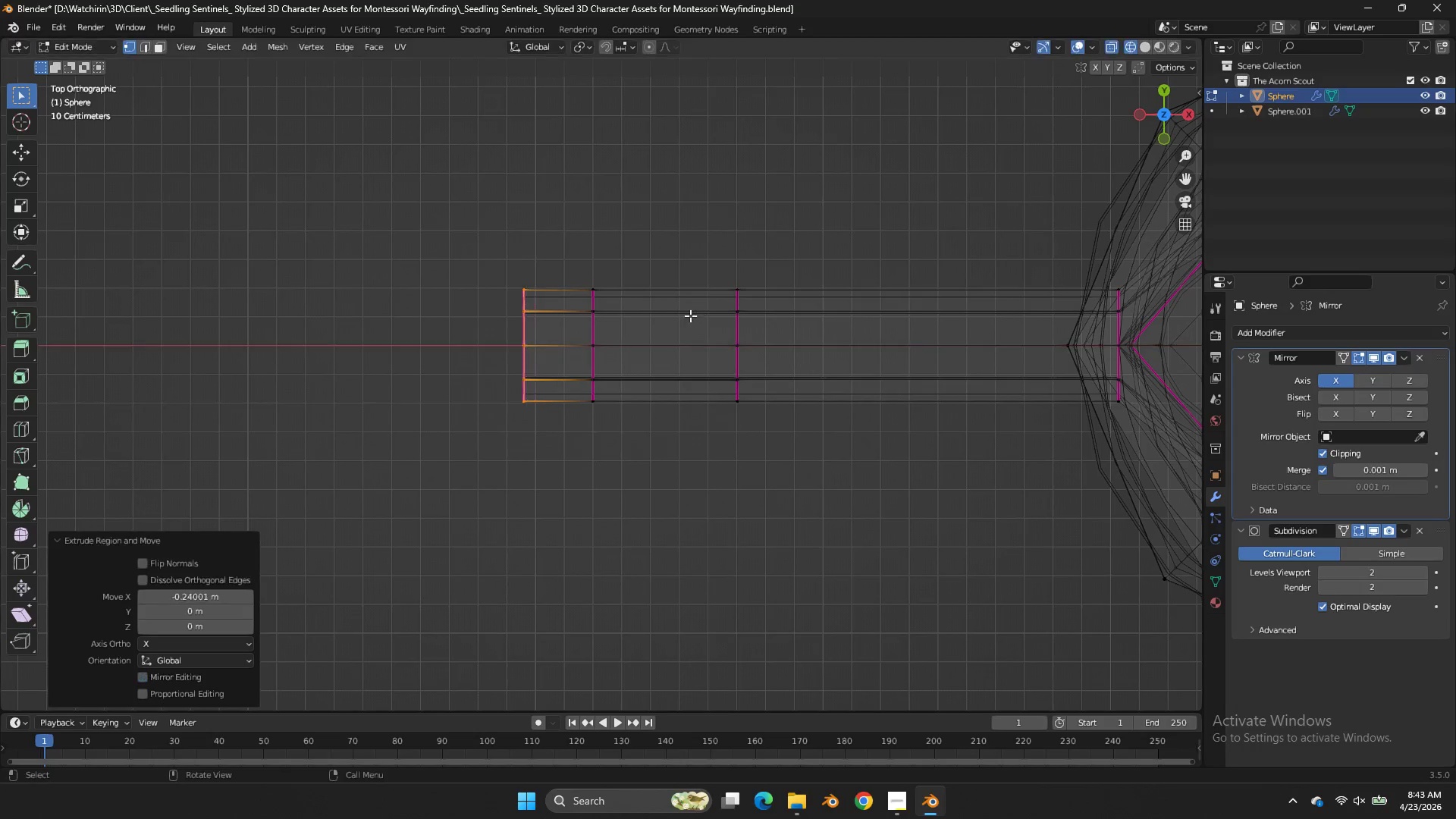 
left_click([690, 315])
 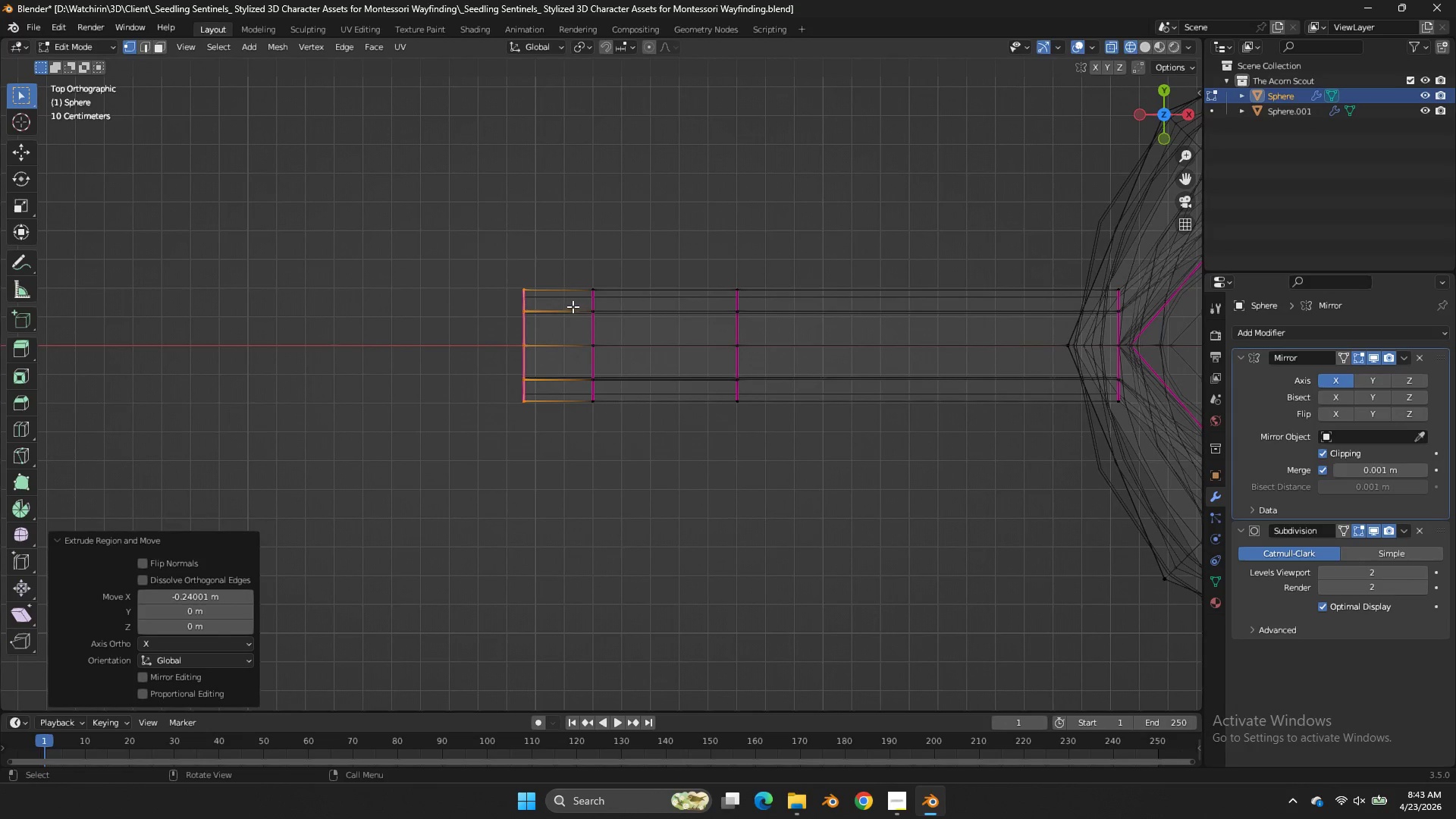 
left_click_drag(start_coordinate=[573, 306], to_coordinate=[491, 384])
 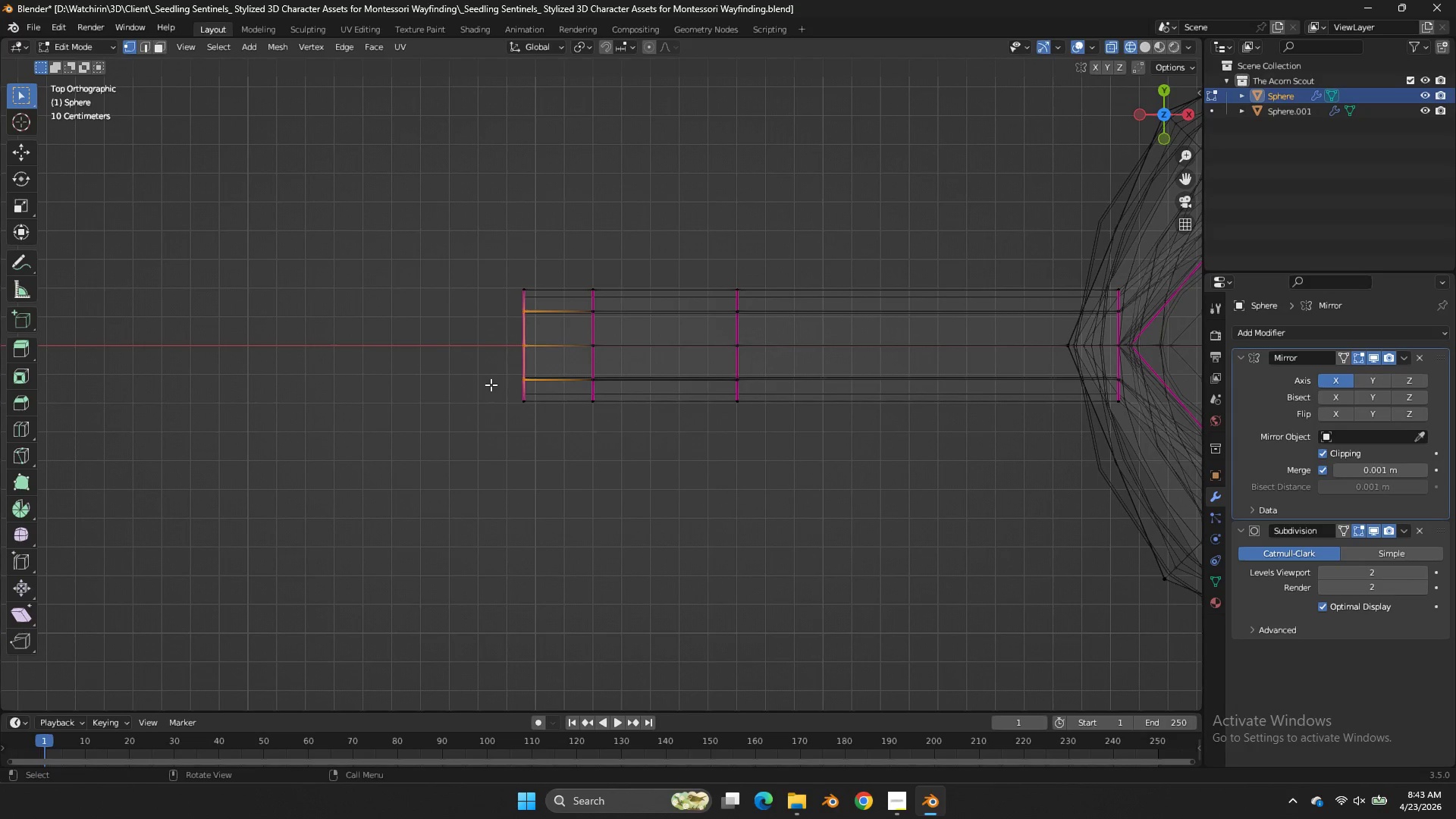 
type(gx)
 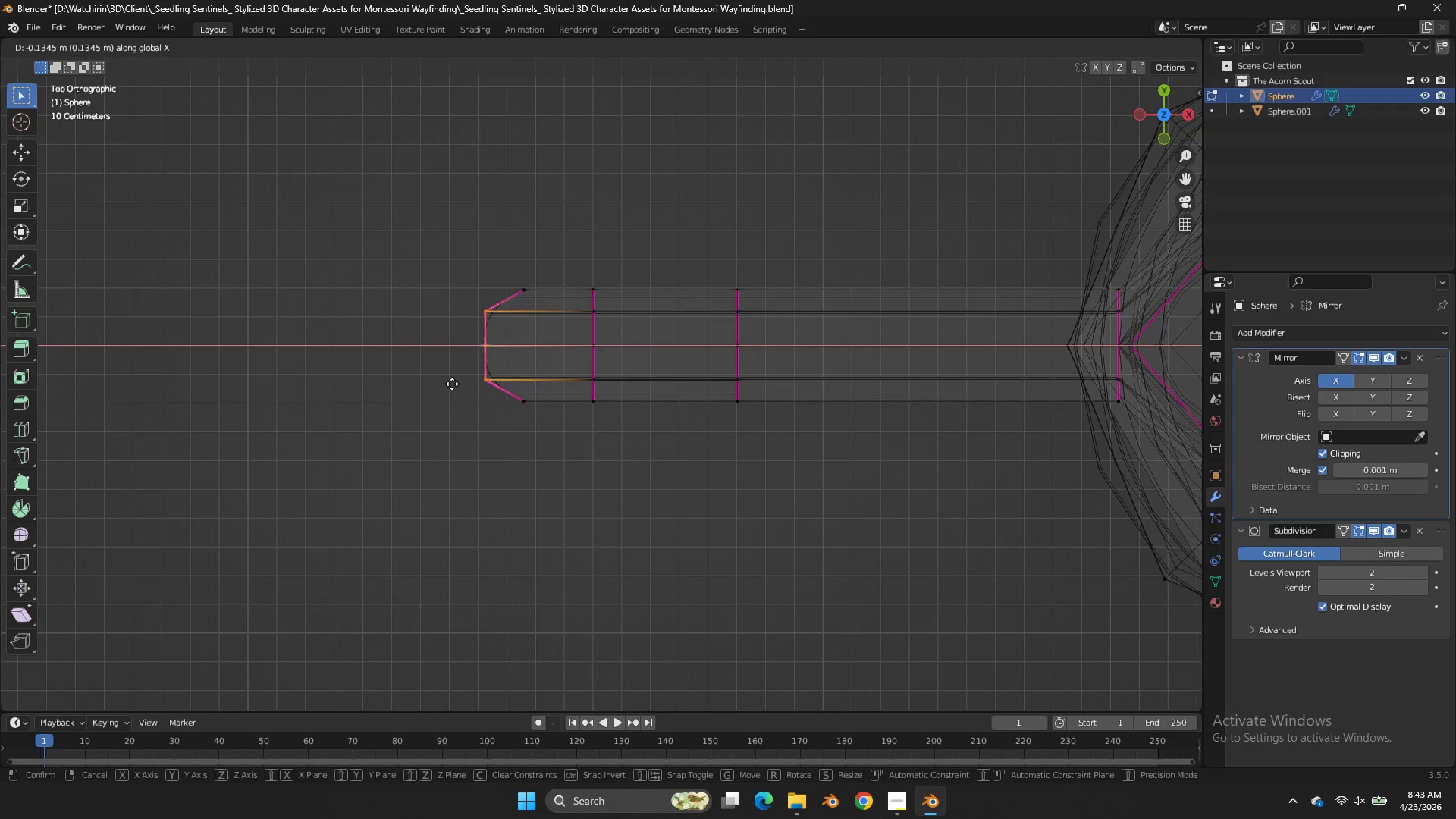 
left_click([456, 384])
 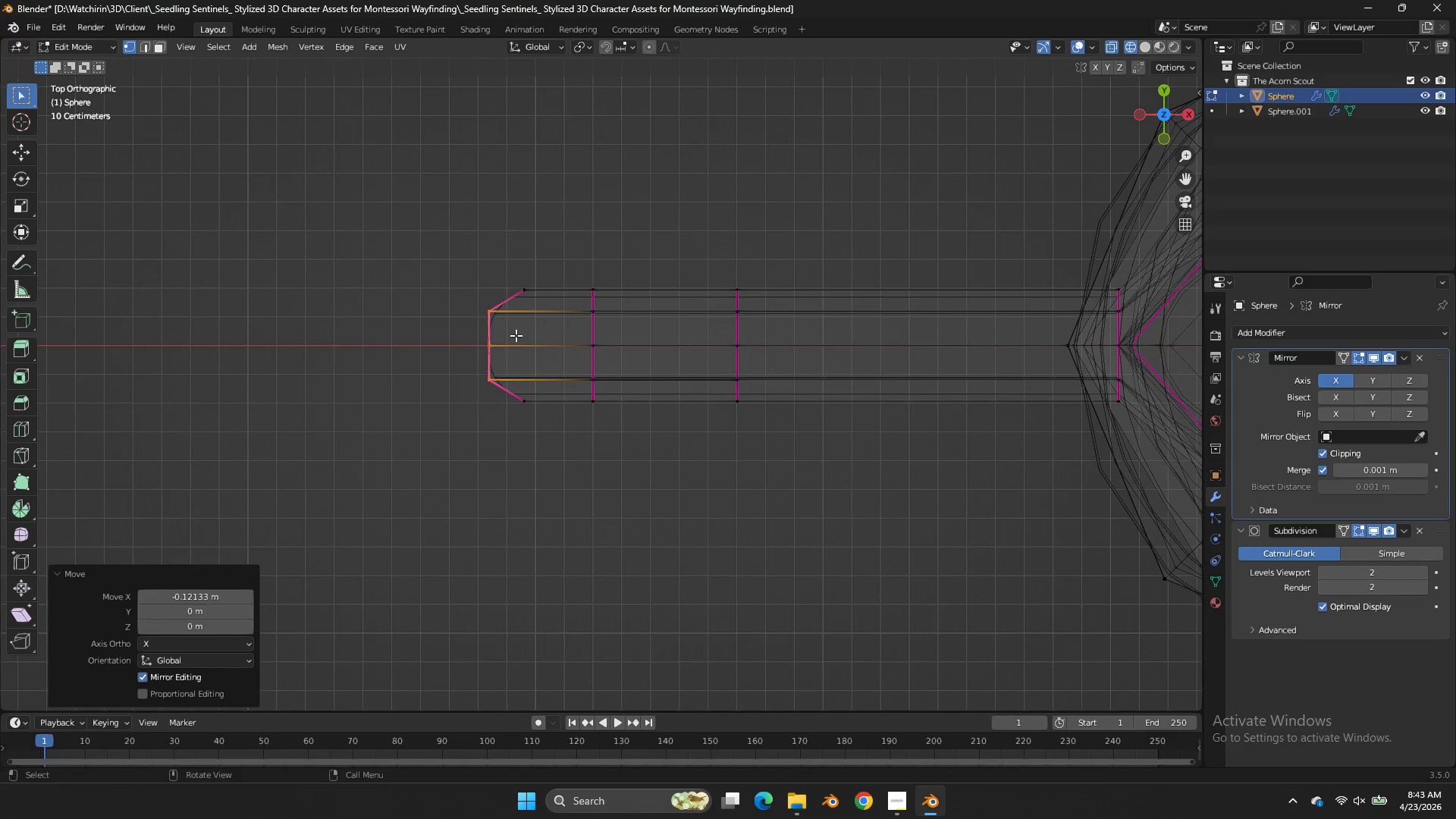 
left_click_drag(start_coordinate=[517, 335], to_coordinate=[463, 362])
 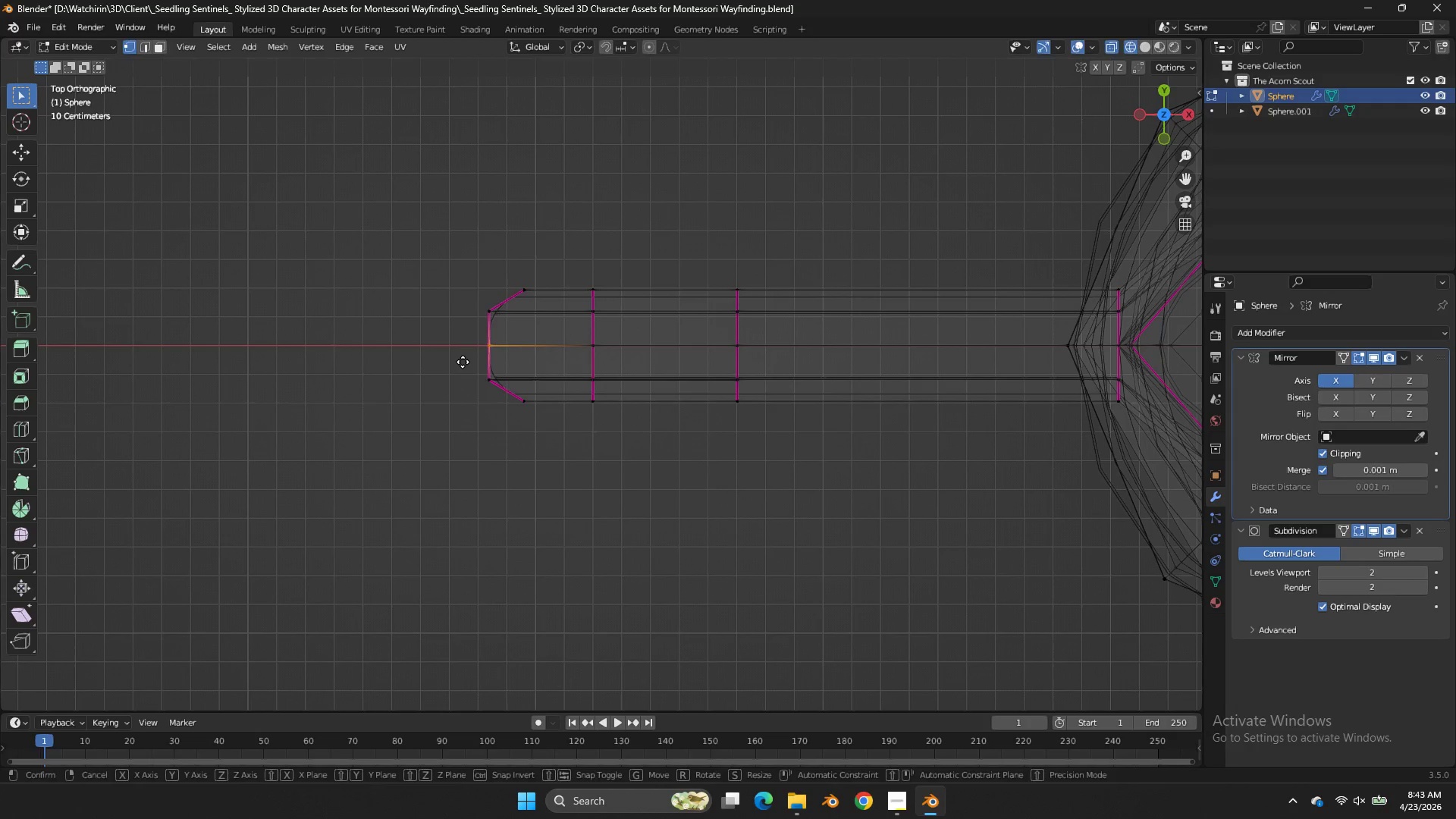 
type(gx)
 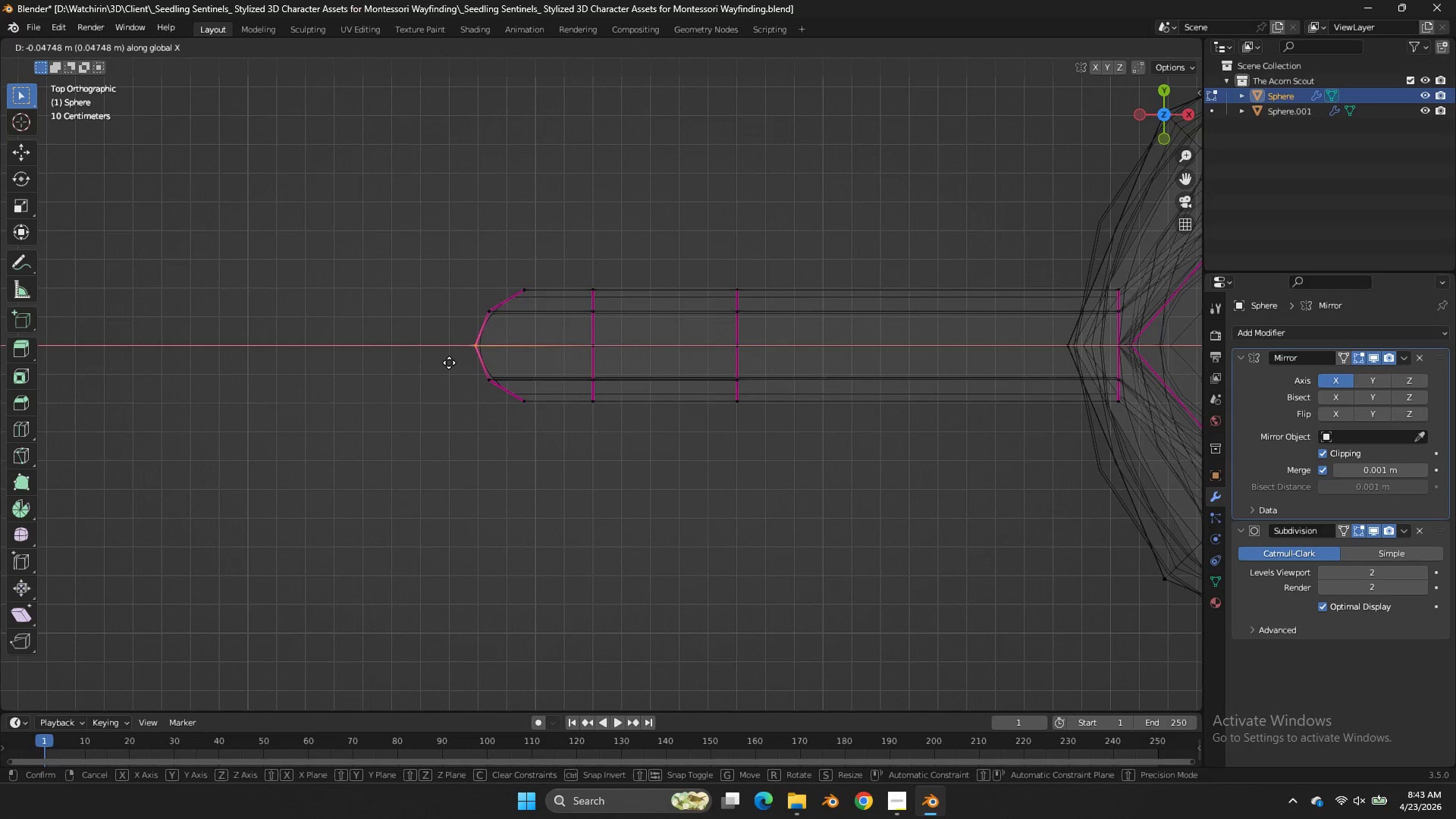 
left_click([449, 362])
 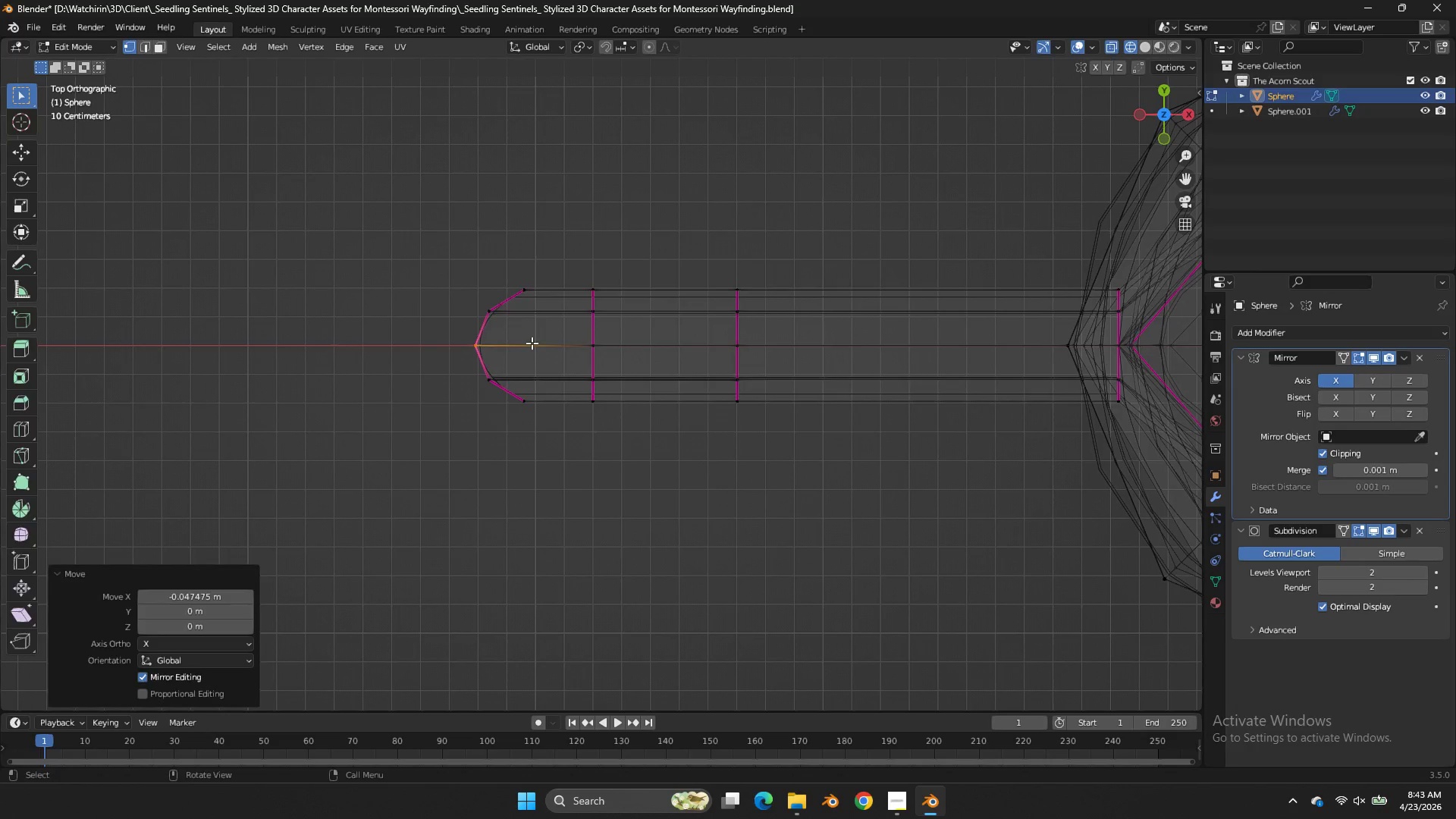 
key(Tab)
type(z)
key(Tab)
type(zgx)
 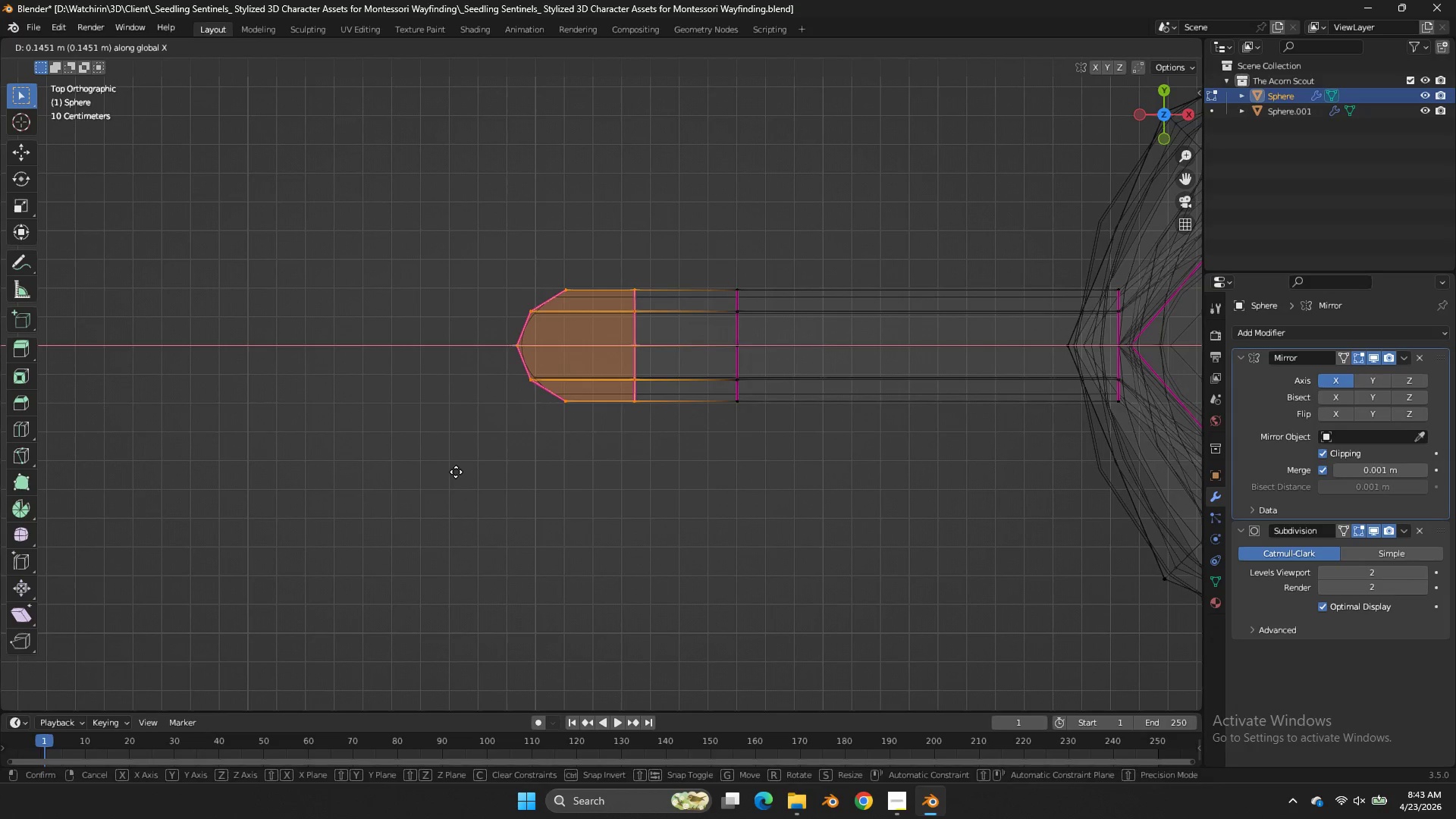 
left_click_drag(start_coordinate=[672, 241], to_coordinate=[414, 475])
 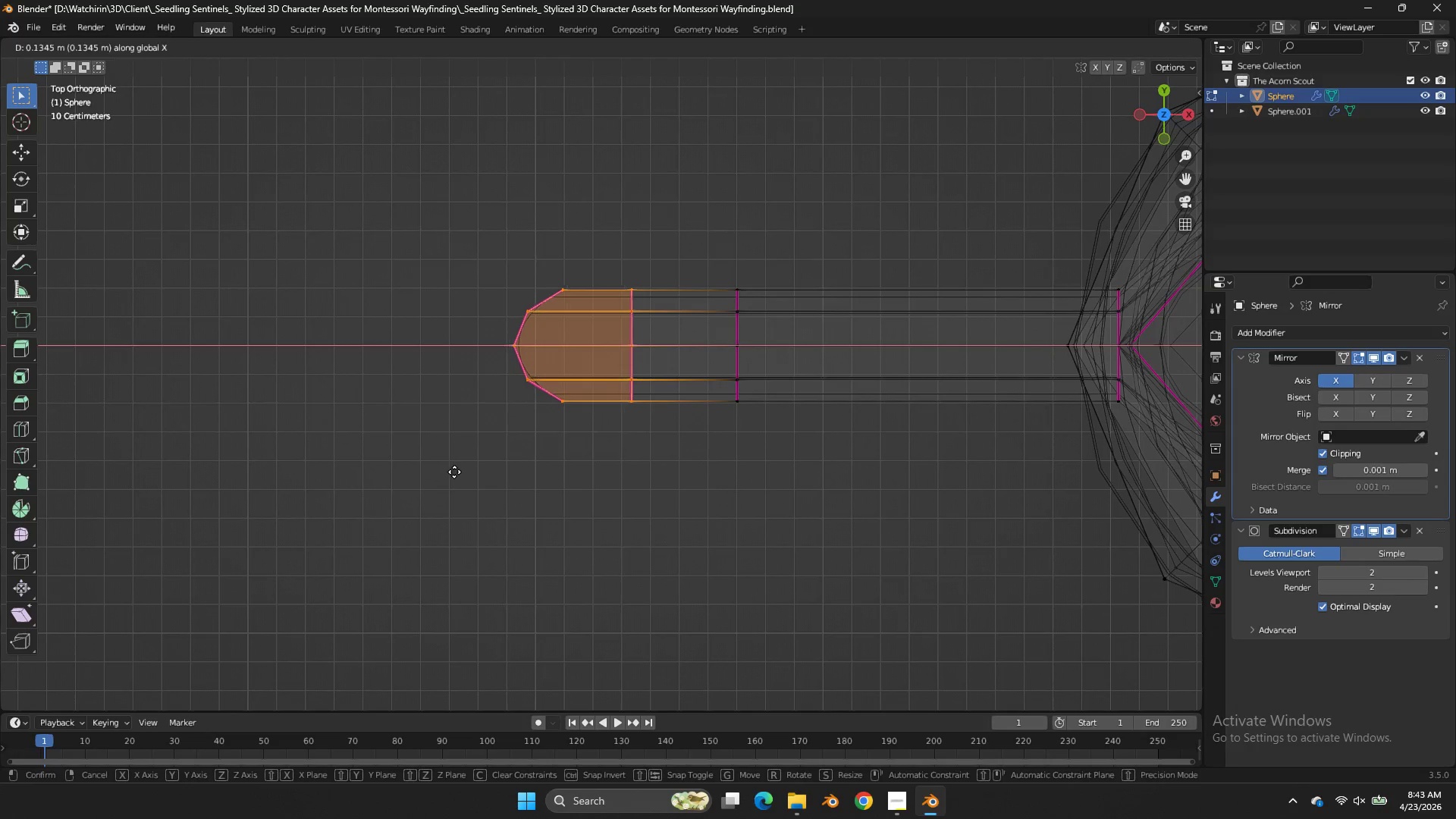 
left_click([456, 472])
 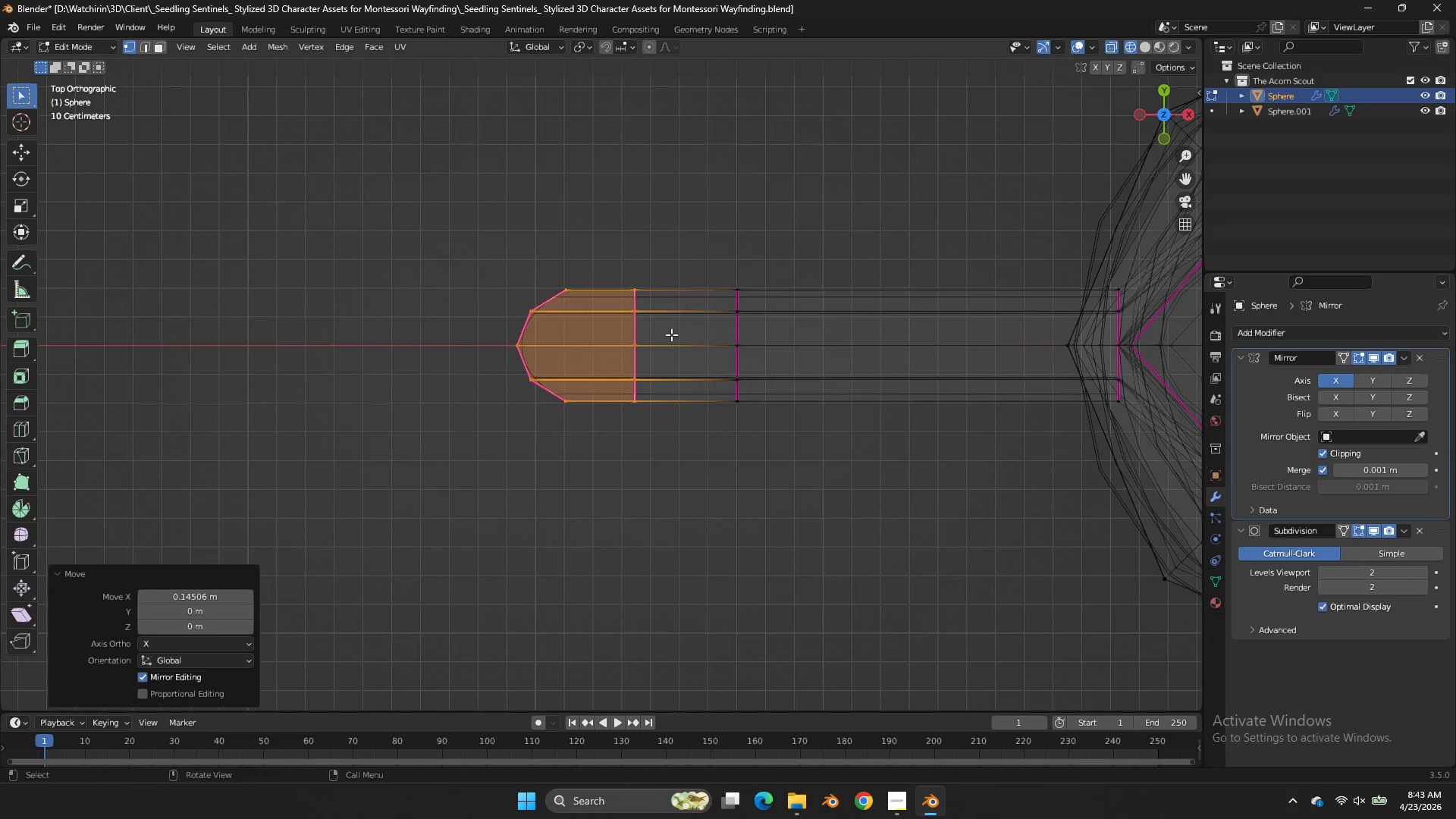 
key(Control+R)
 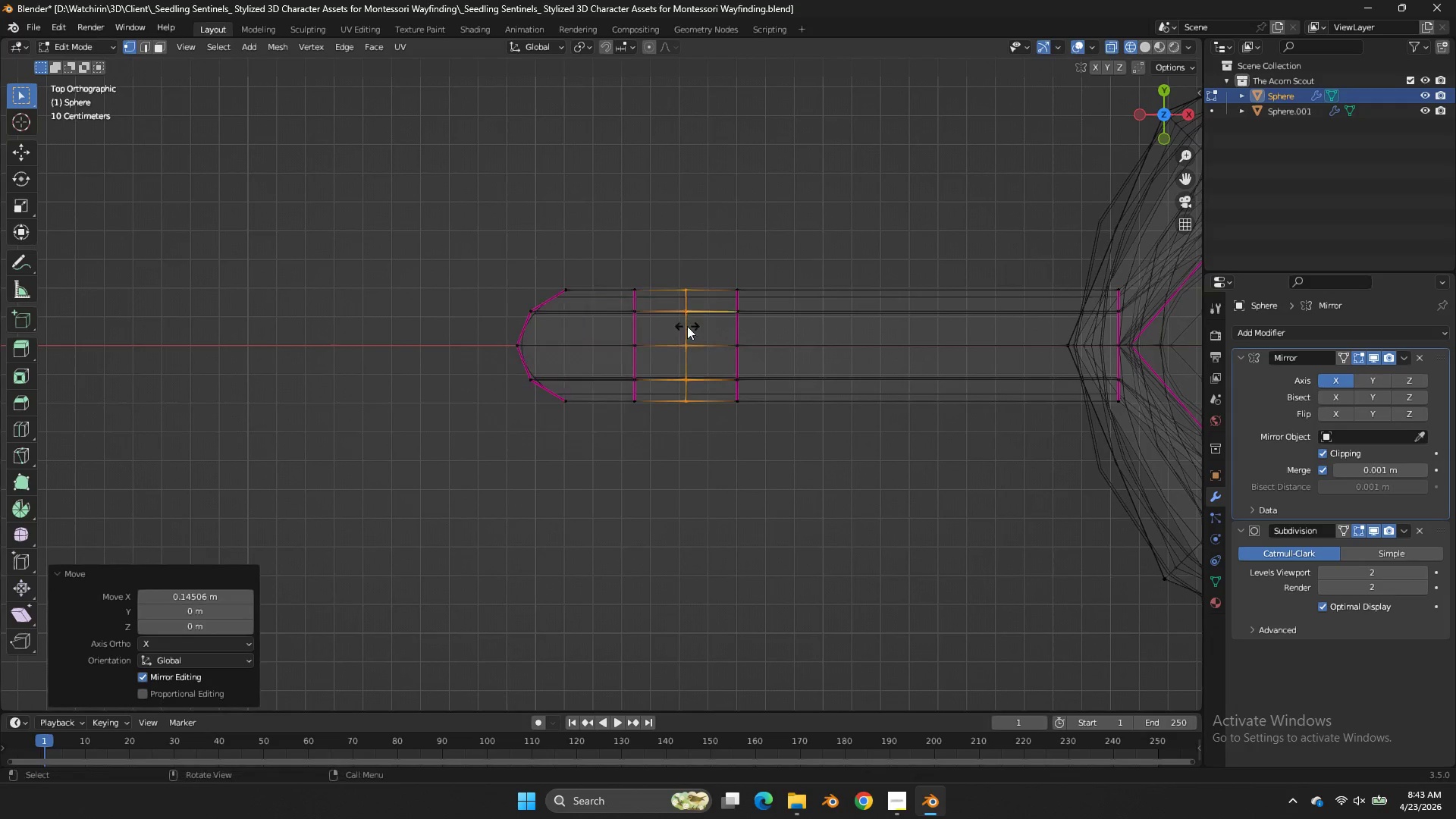 
double_click([687, 326])
 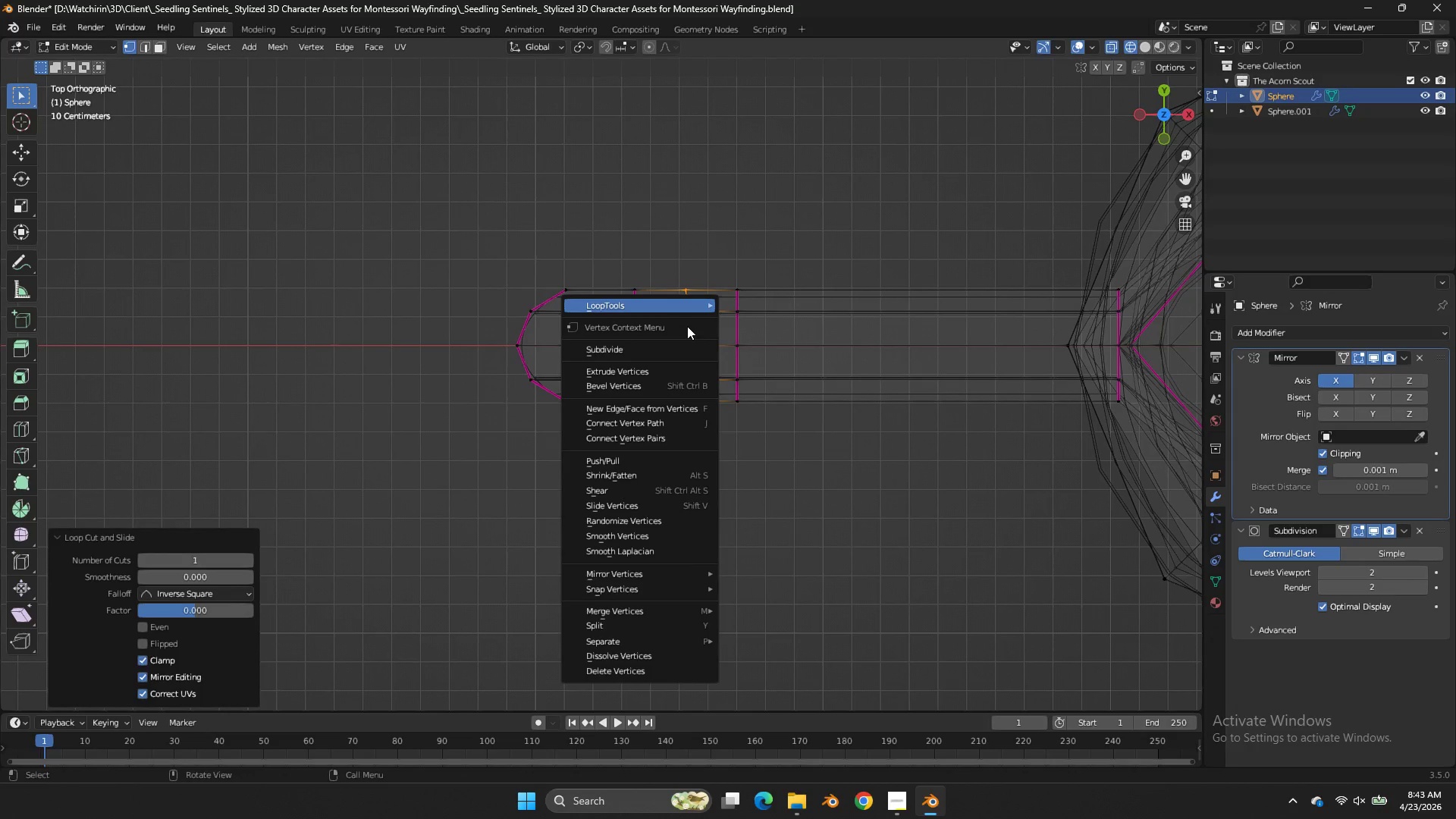 
right_click([687, 326])
 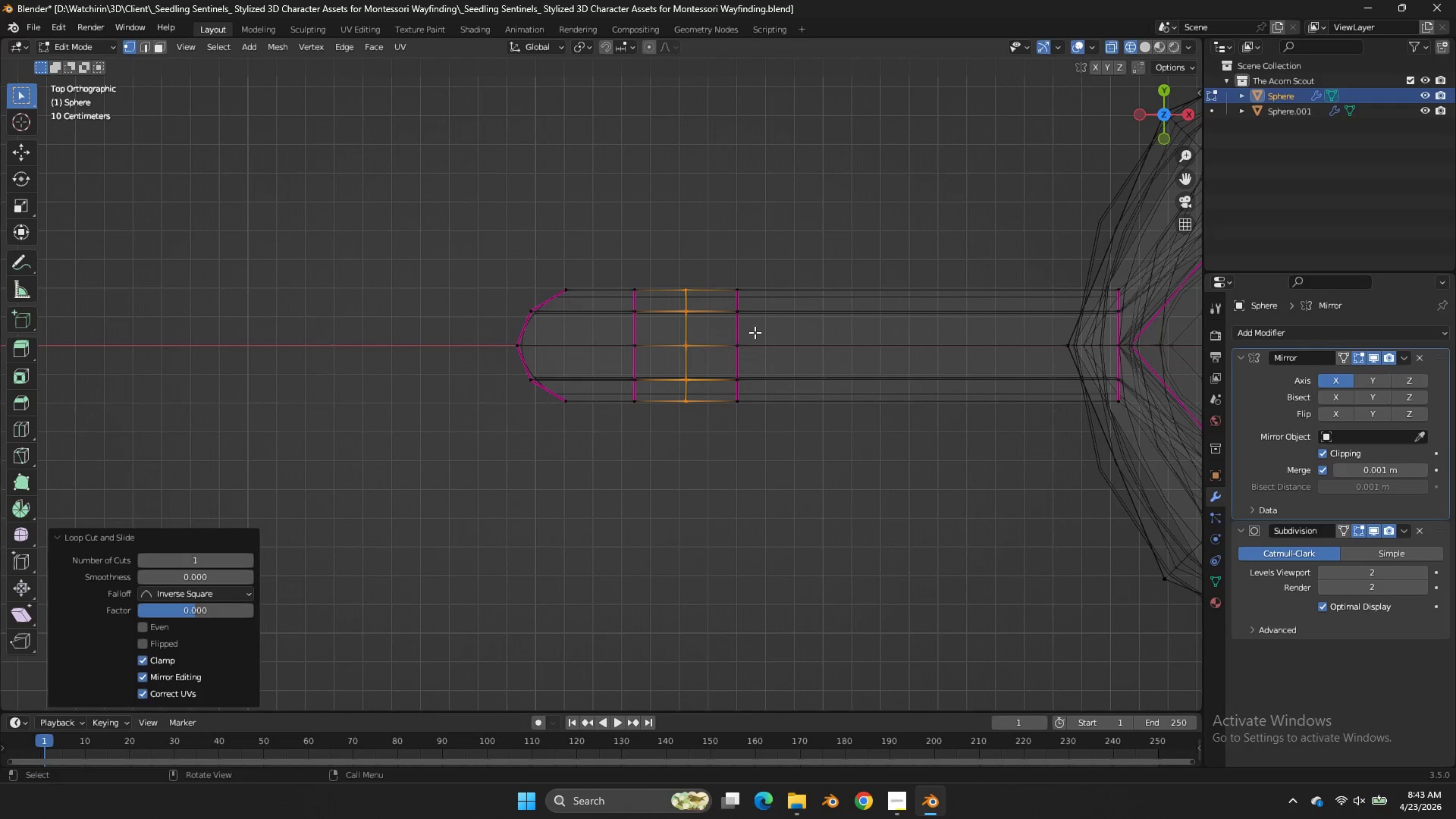 
key(Control+R)
 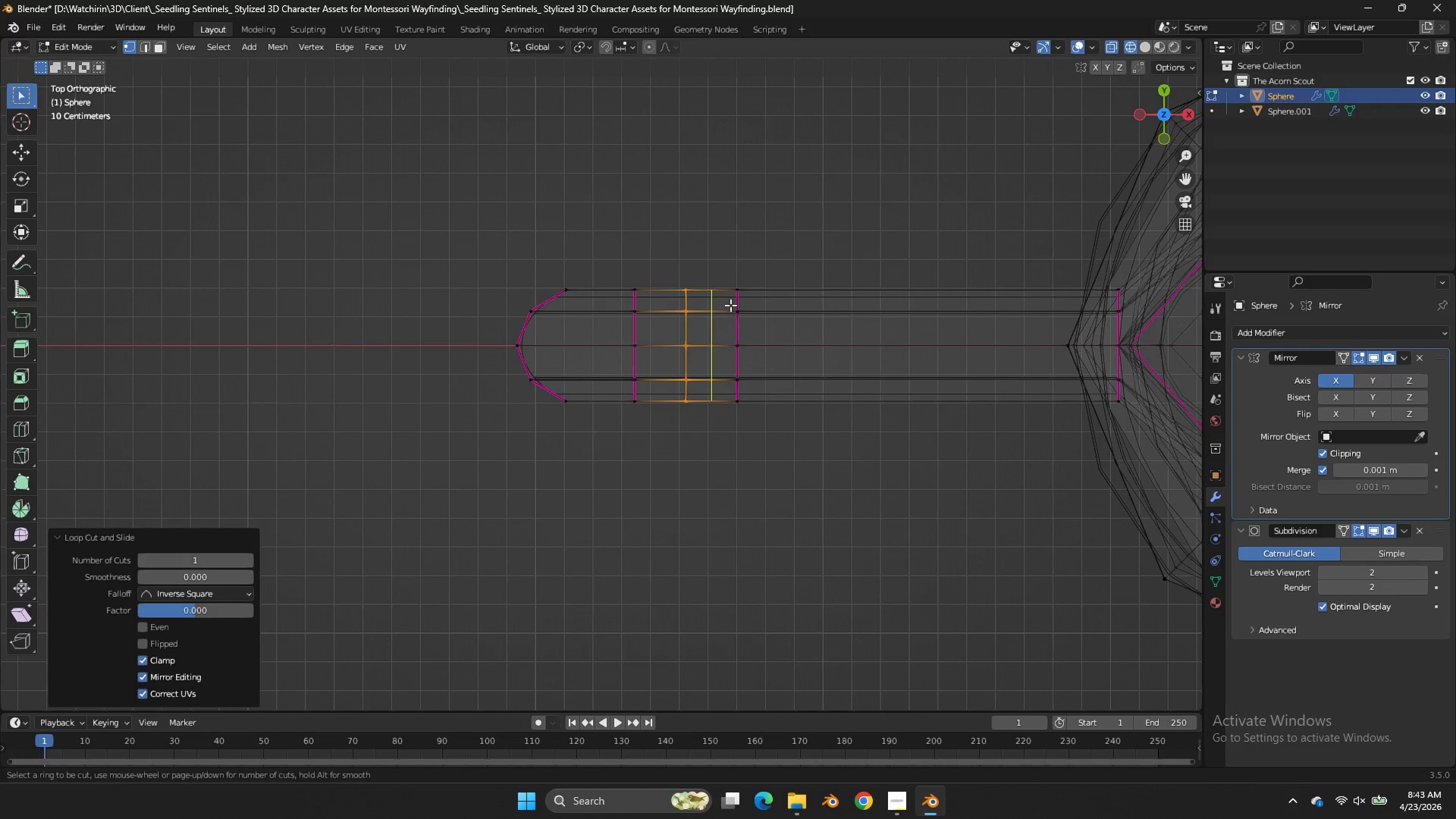 
left_click([730, 305])
 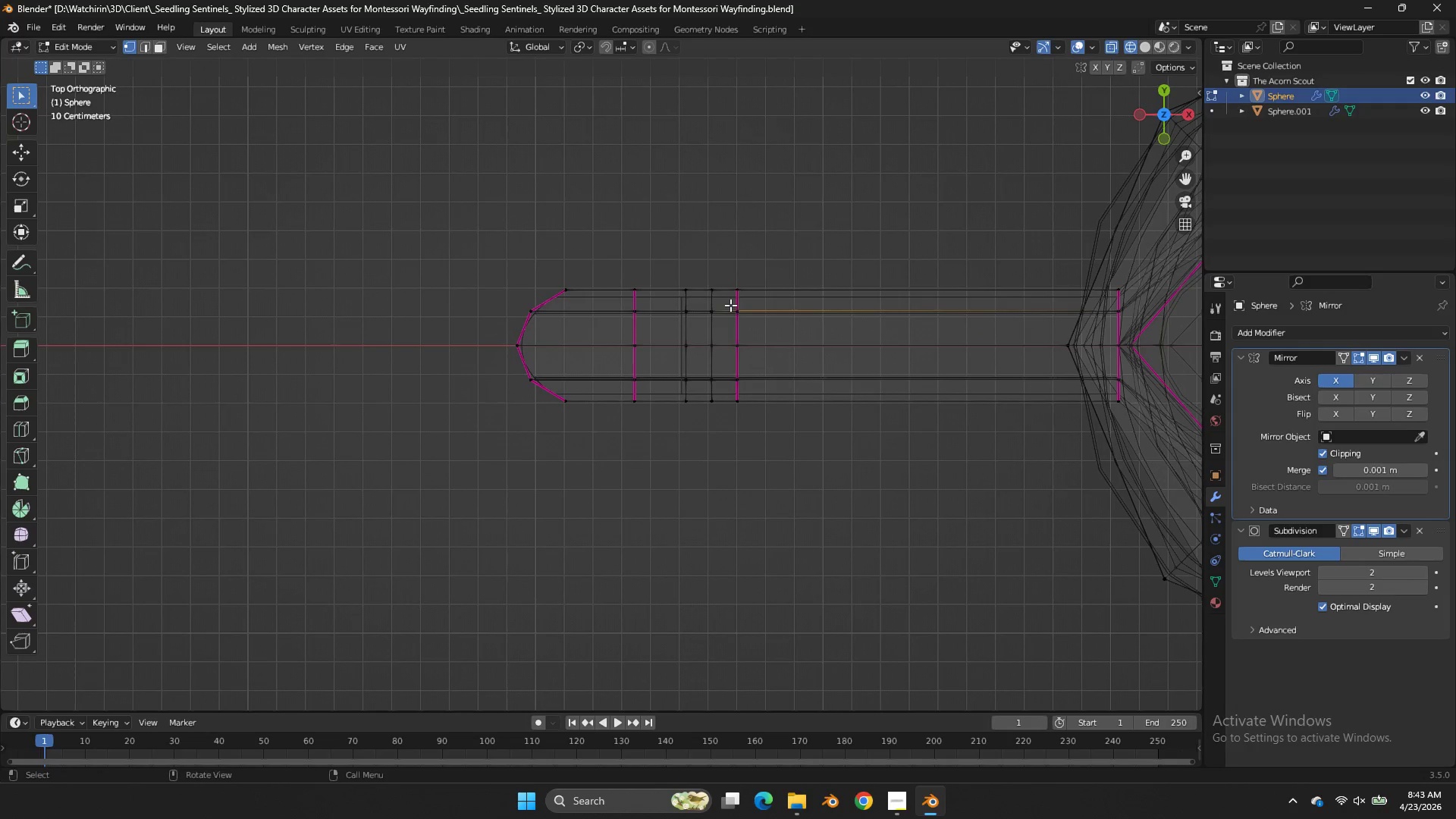 
left_click([730, 305])
 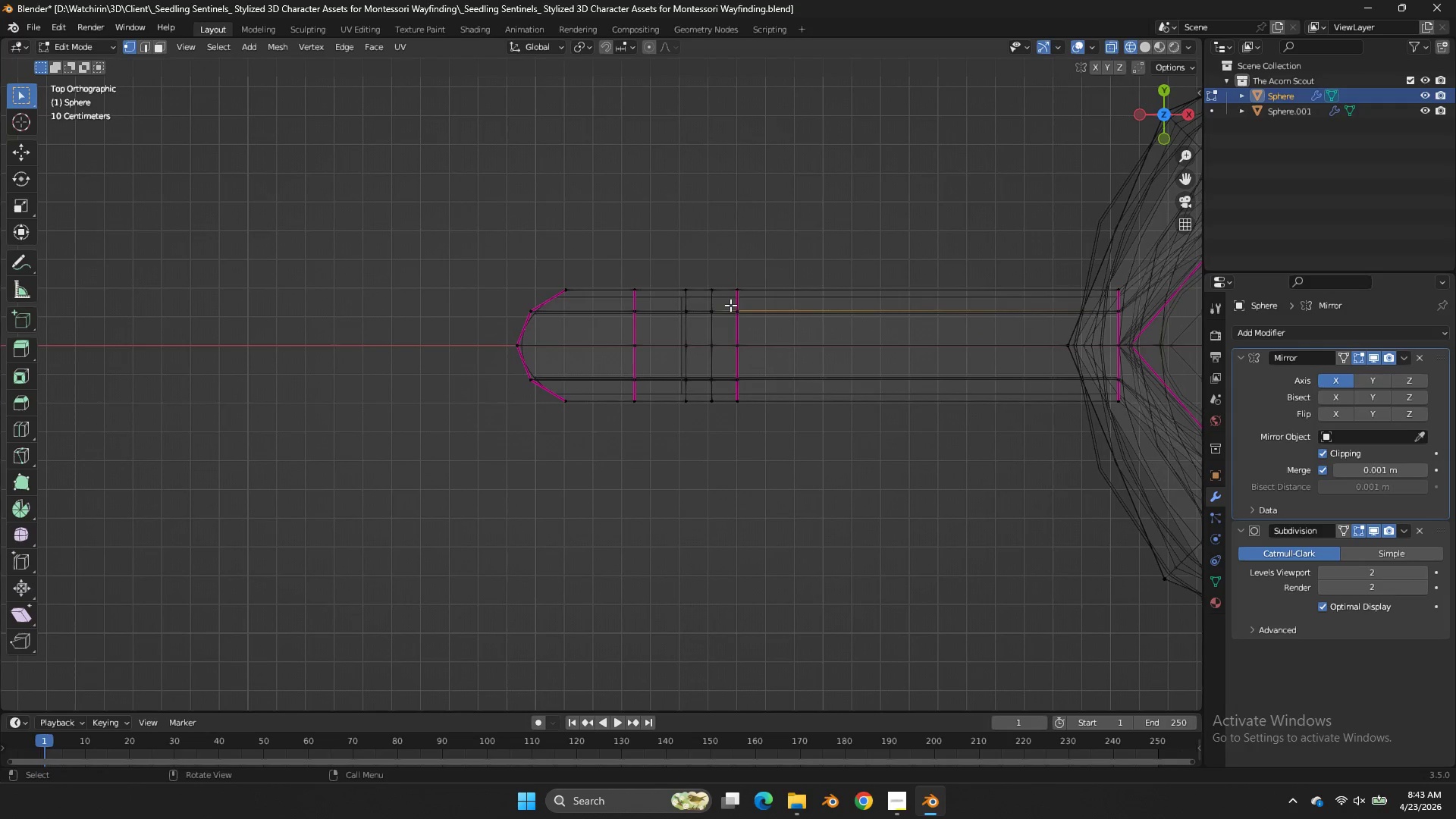 
right_click([730, 305])
 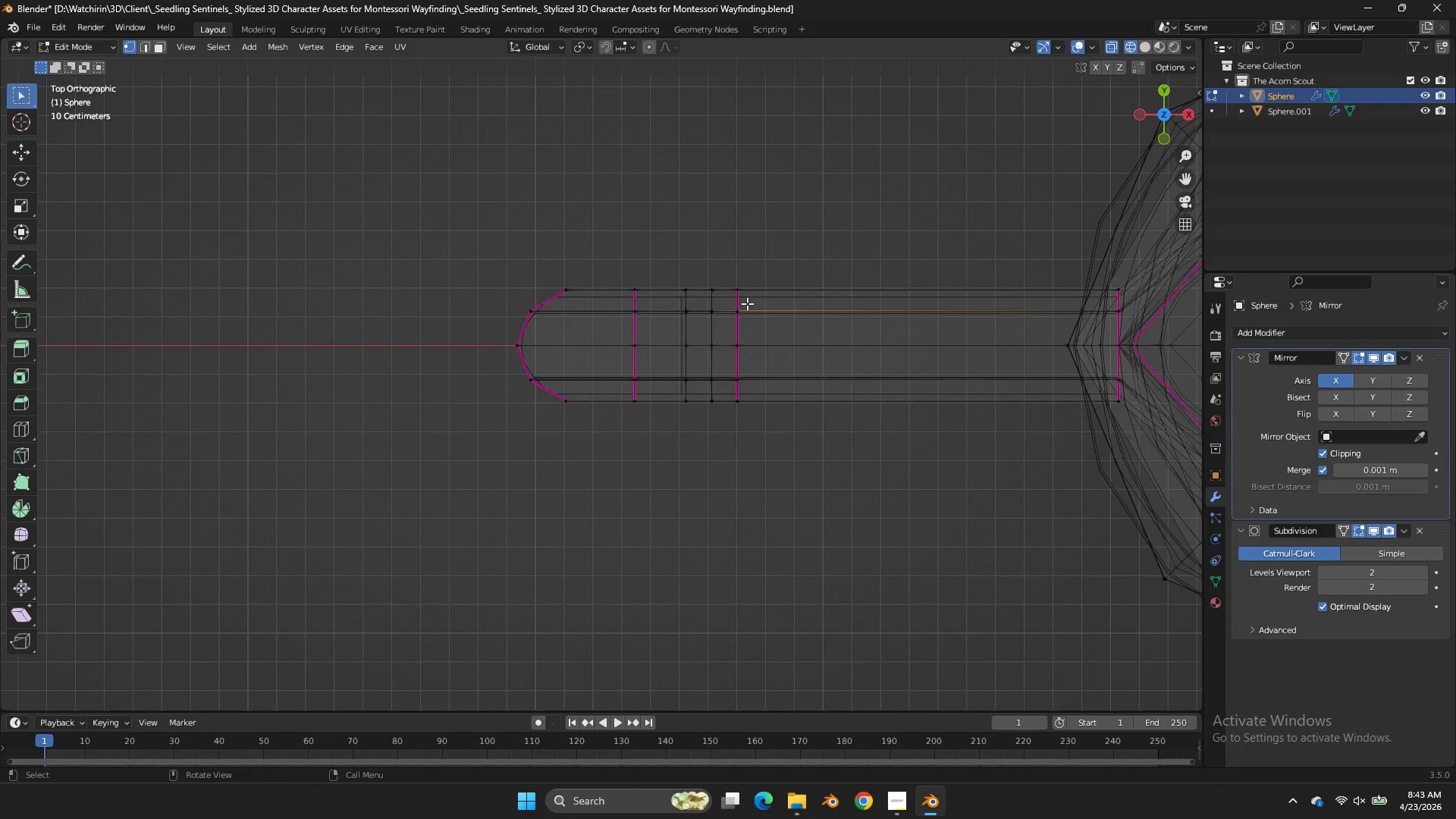 
hold_key(key=AltLeft, duration=0.72)
double_click([736, 320])
 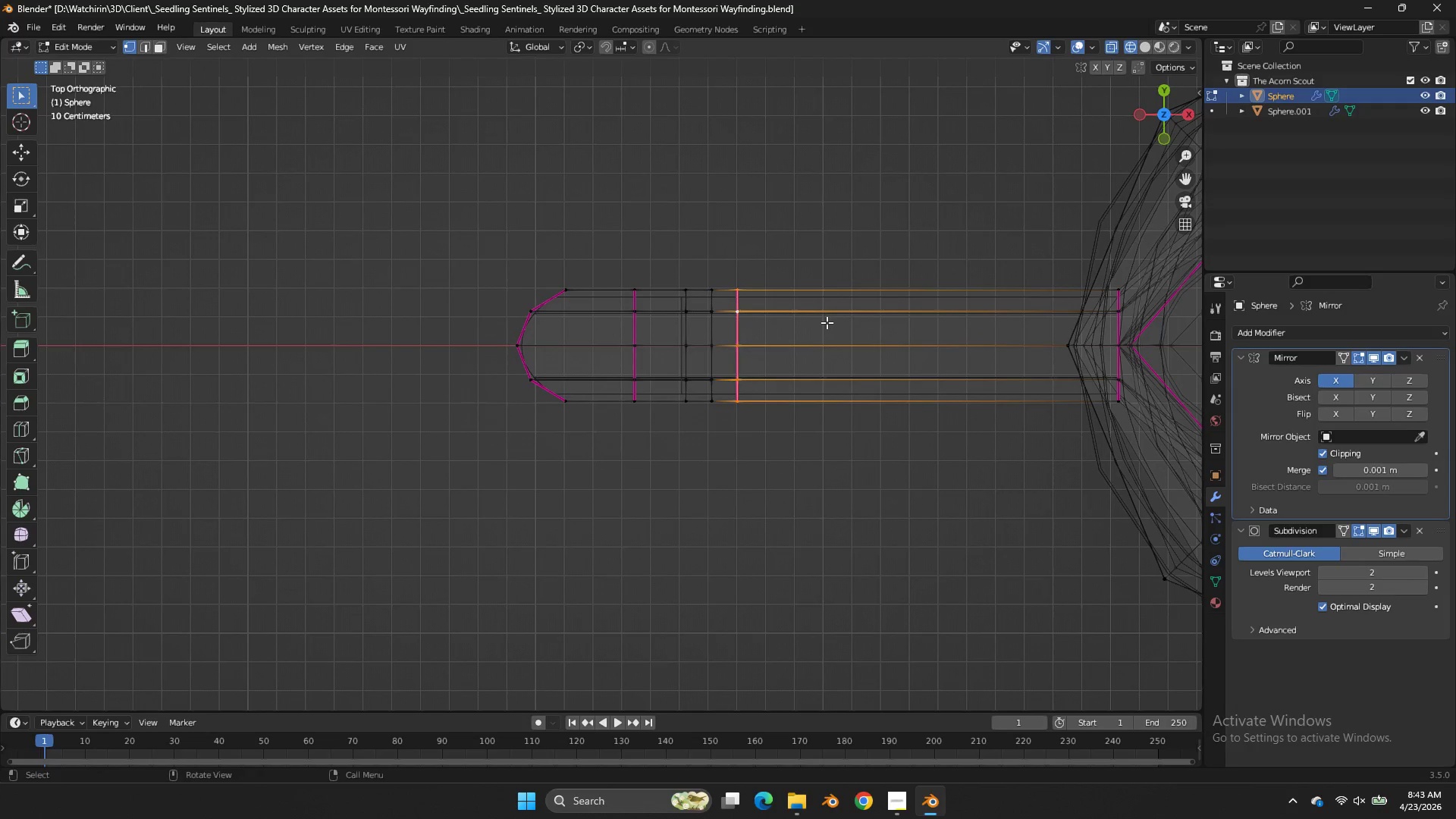 
key(Control+B)
 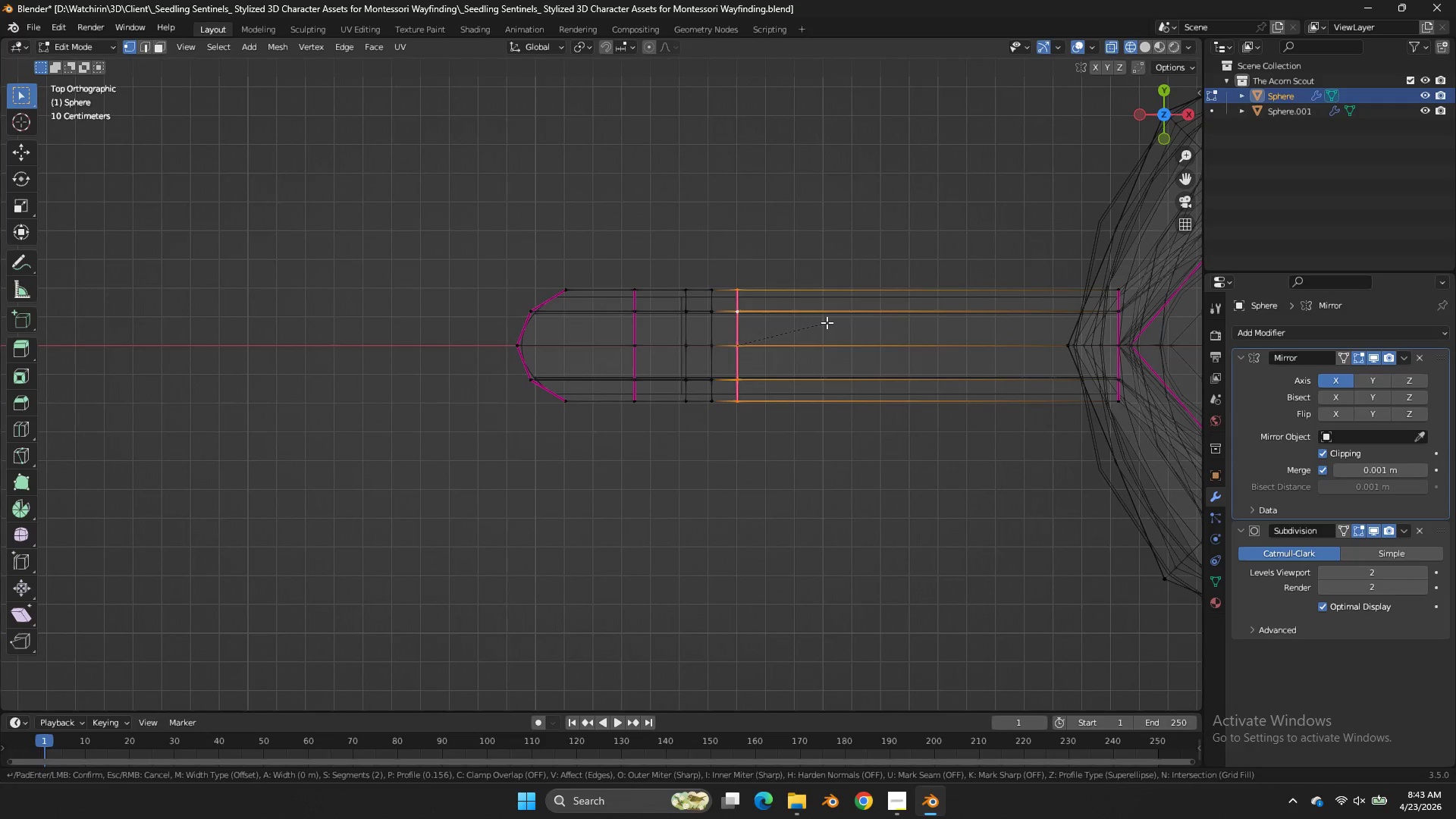 
hold_key(key=ShiftLeft, duration=4.41)
scroll: coordinate [853, 315], scroll_direction: down, amount: 1.0
 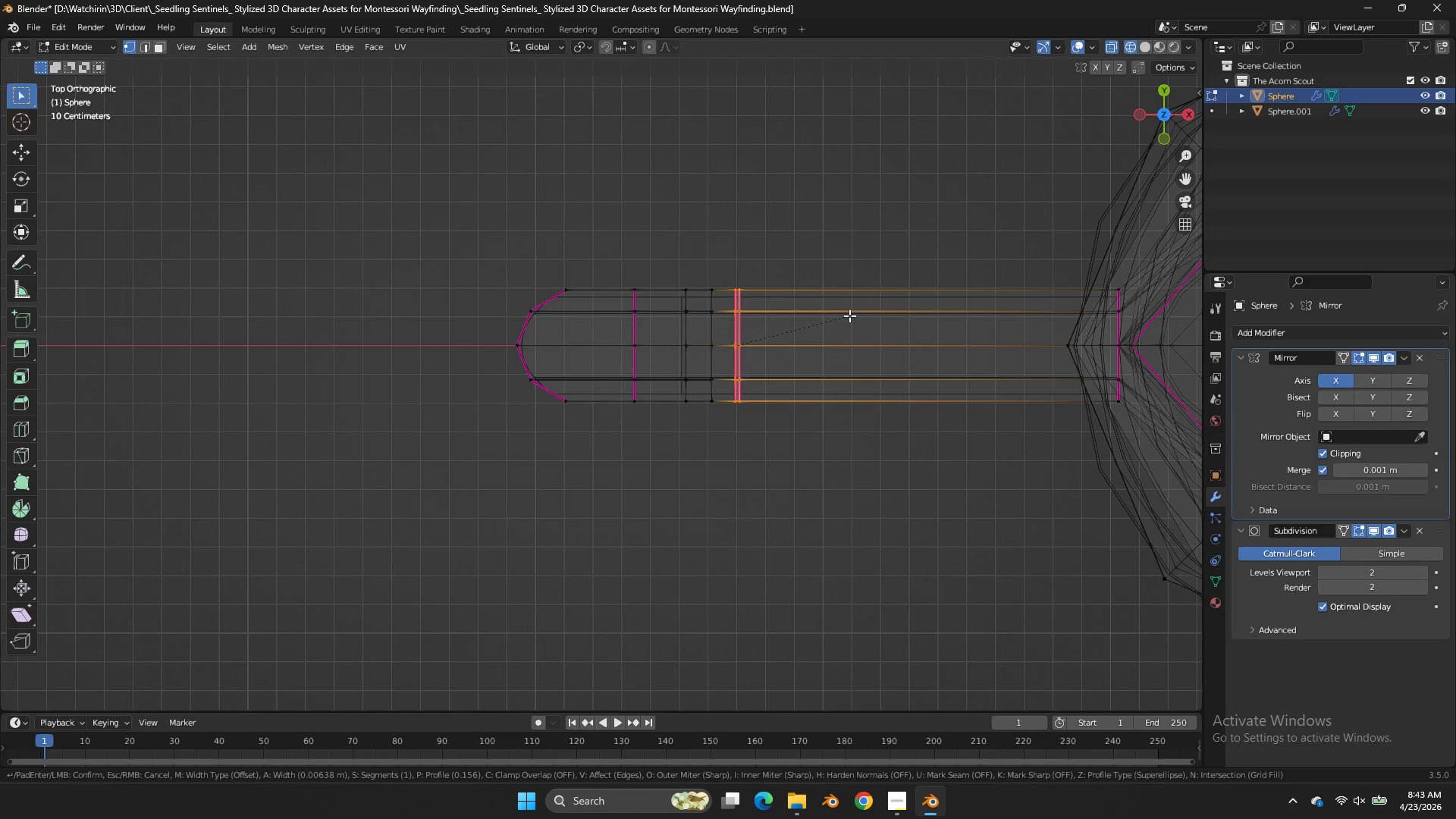 
scroll: coordinate [849, 315], scroll_direction: up, amount: 1.0
 